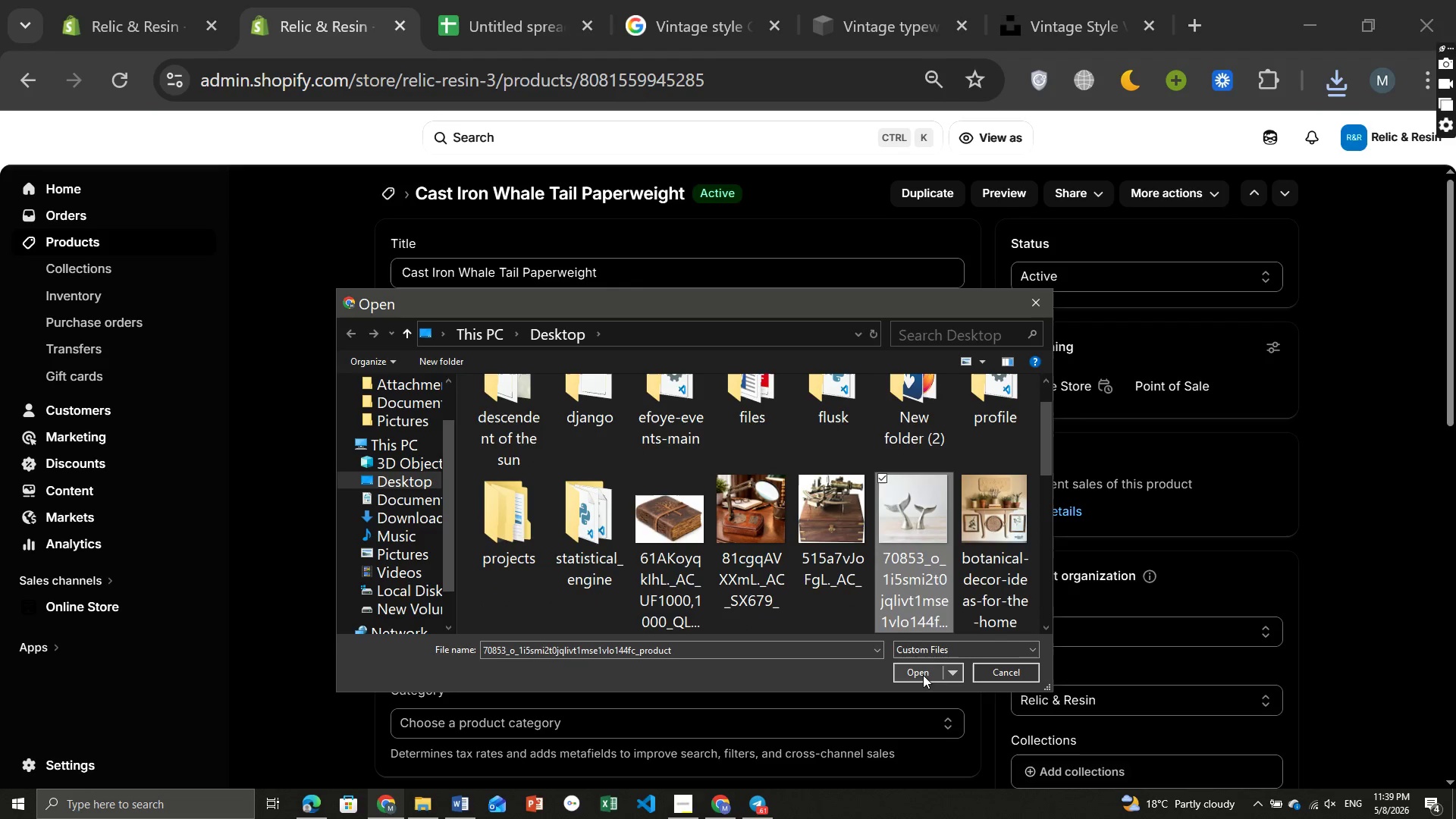 
left_click([923, 675])
 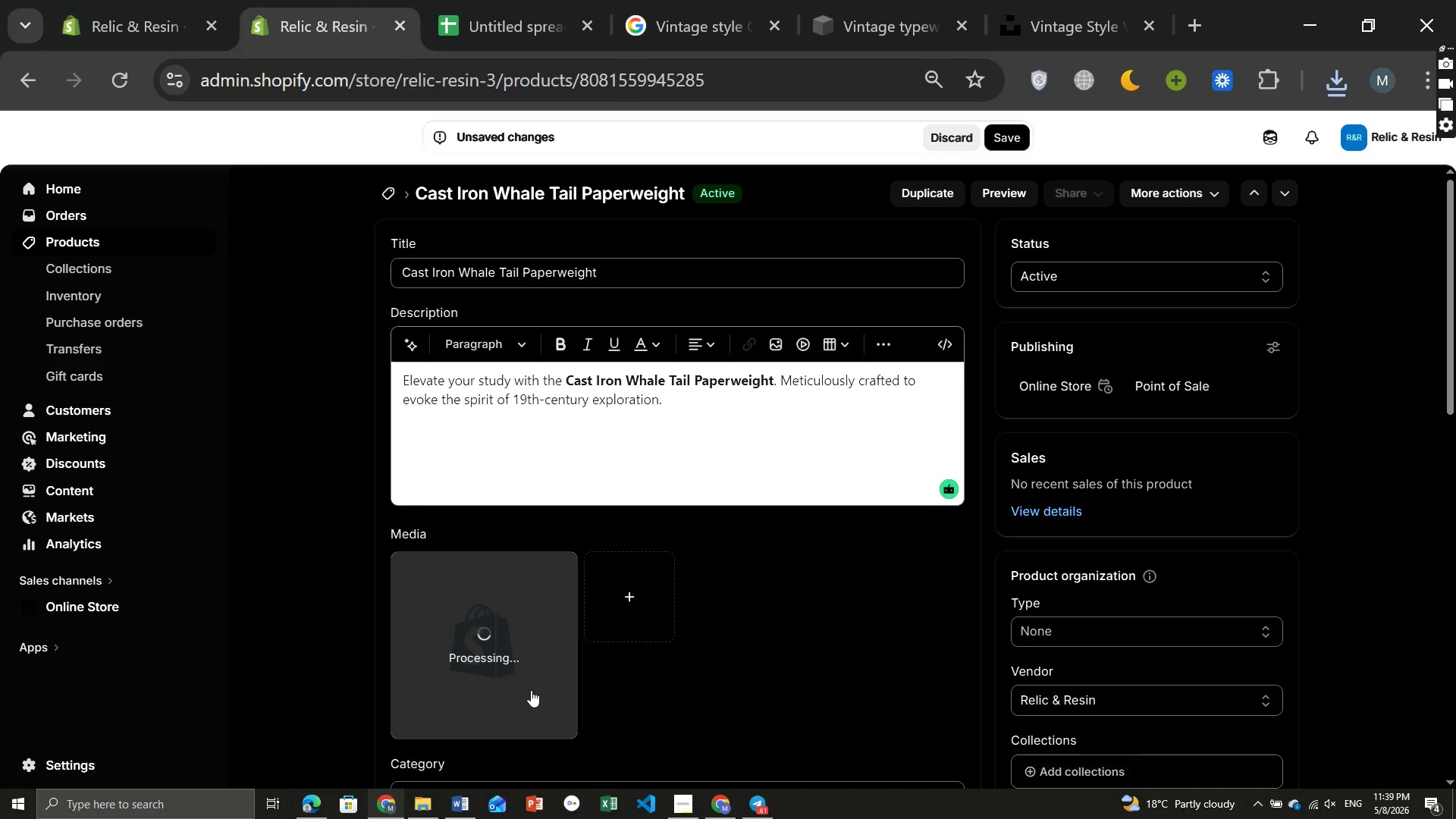 
wait(7.38)
 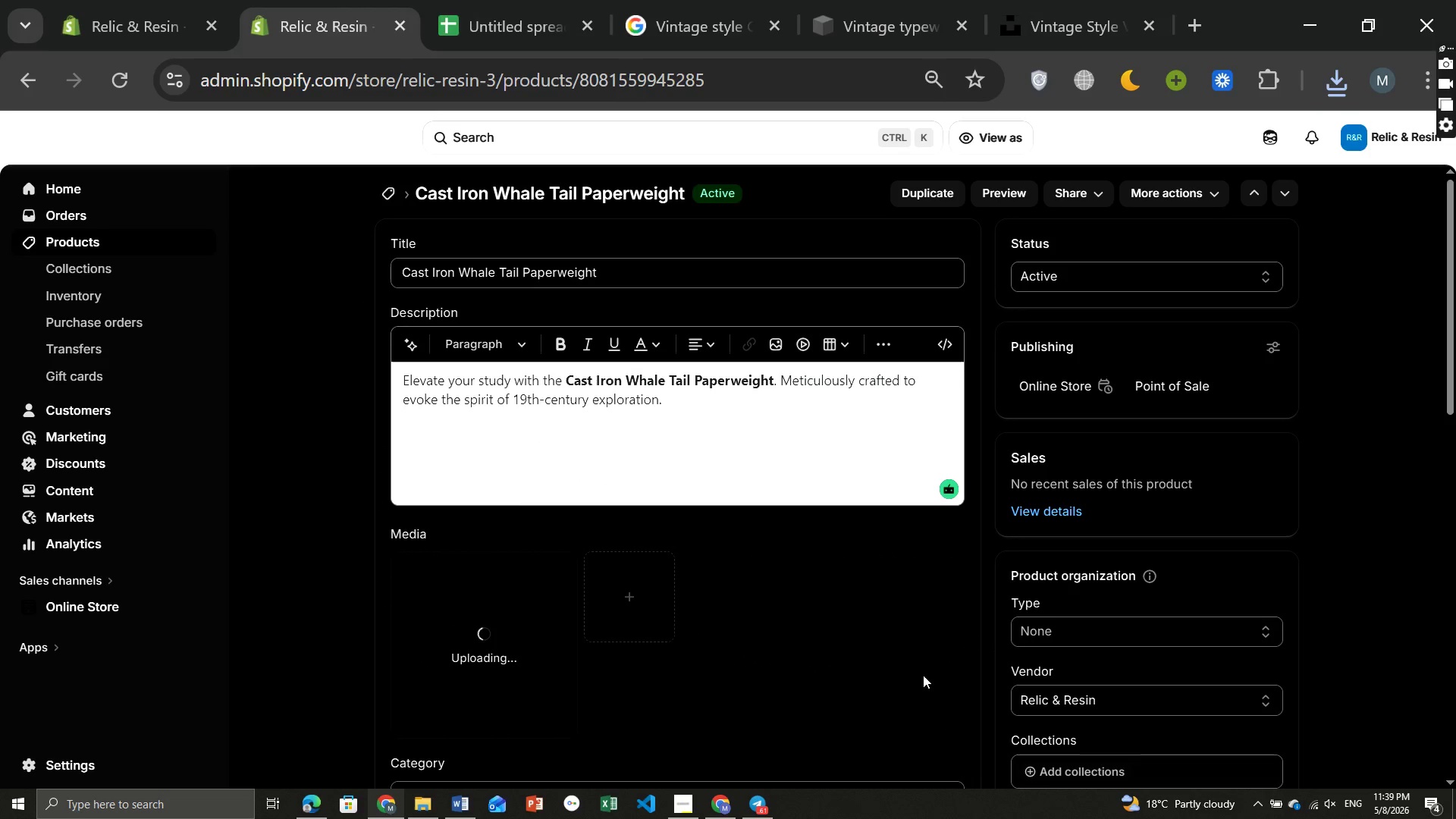 
left_click([531, 690])
 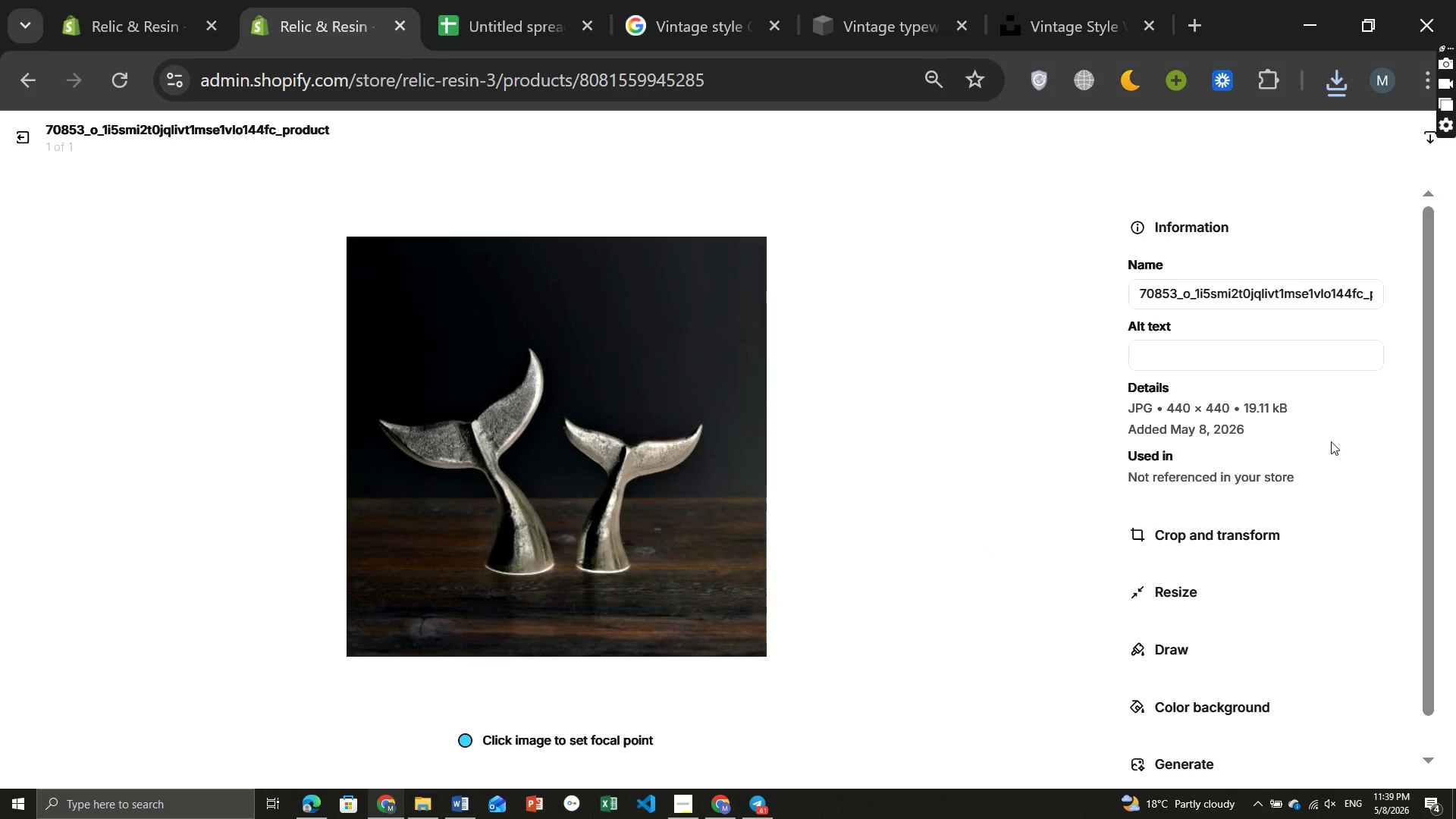 
left_click([1161, 359])
 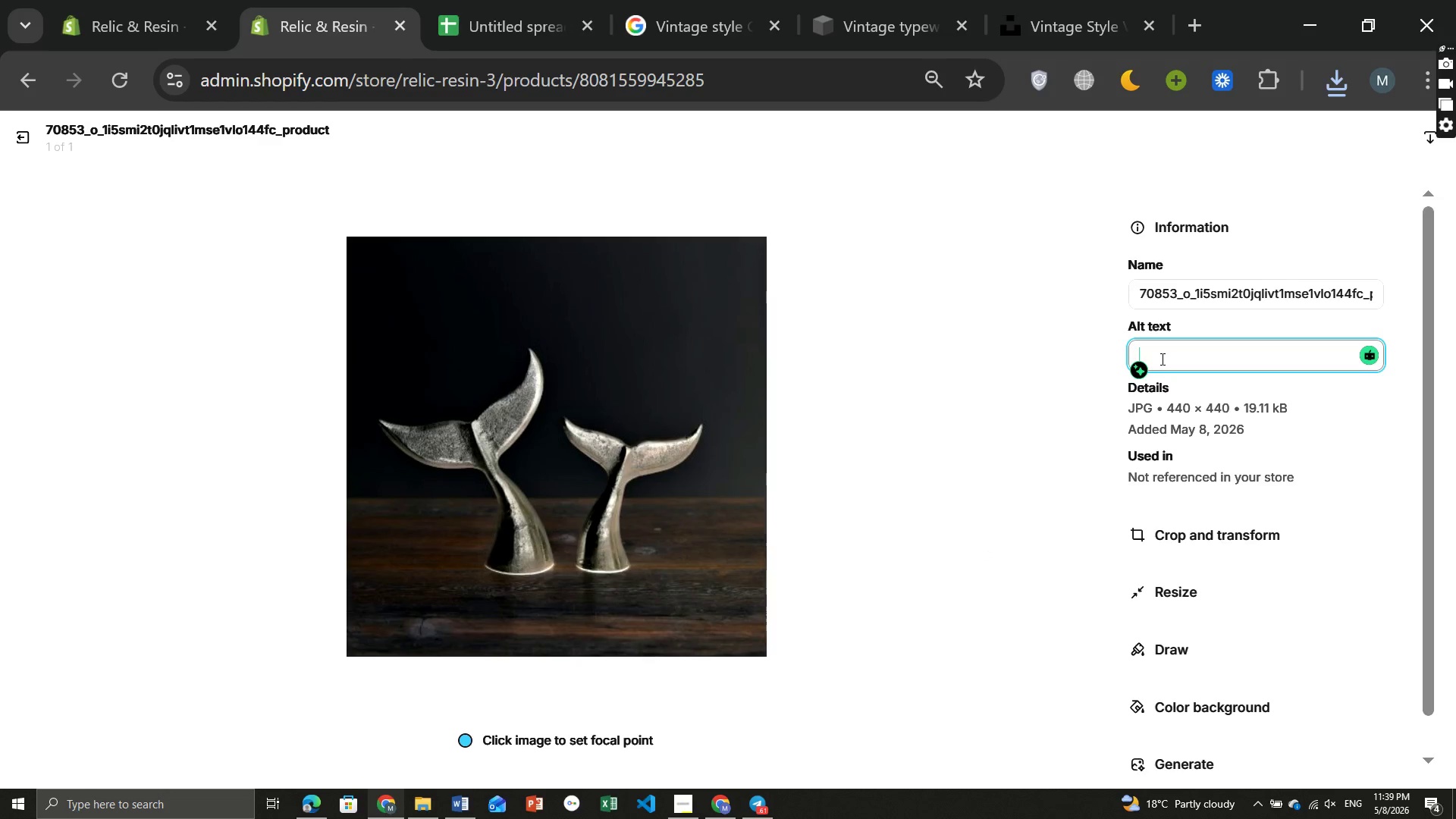 
key(Control+V)
 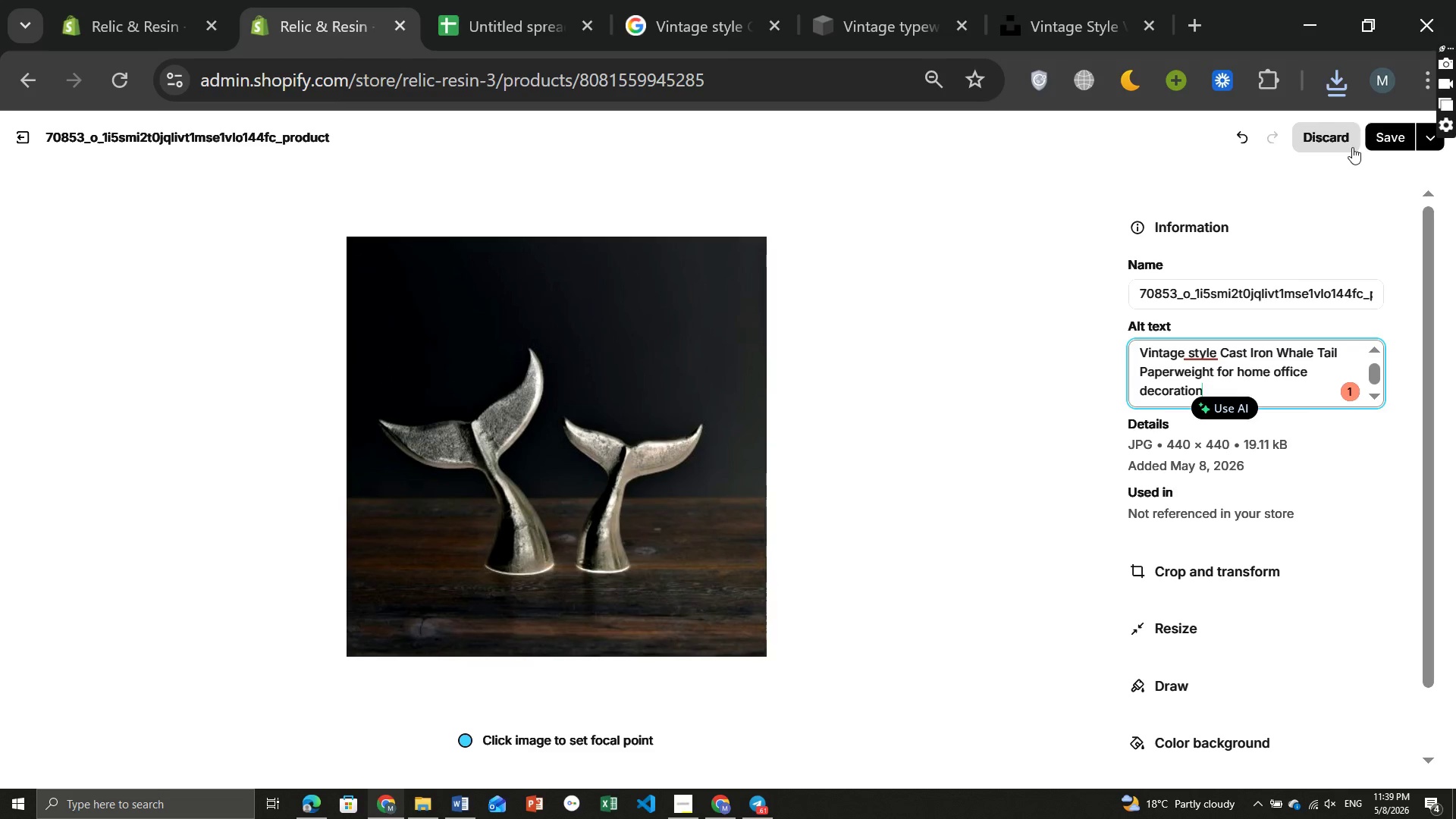 
left_click([1385, 140])
 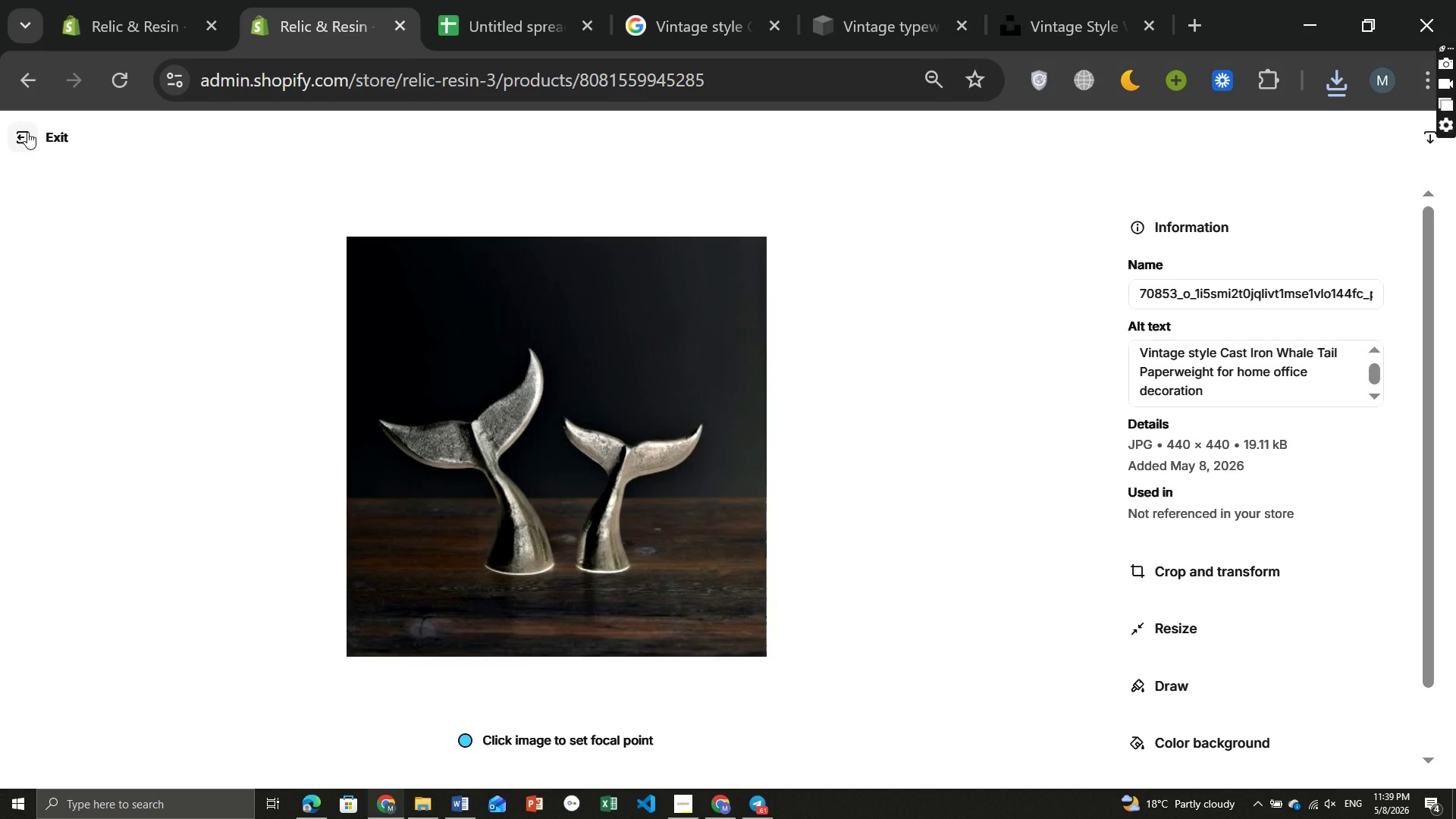 
left_click([27, 132])
 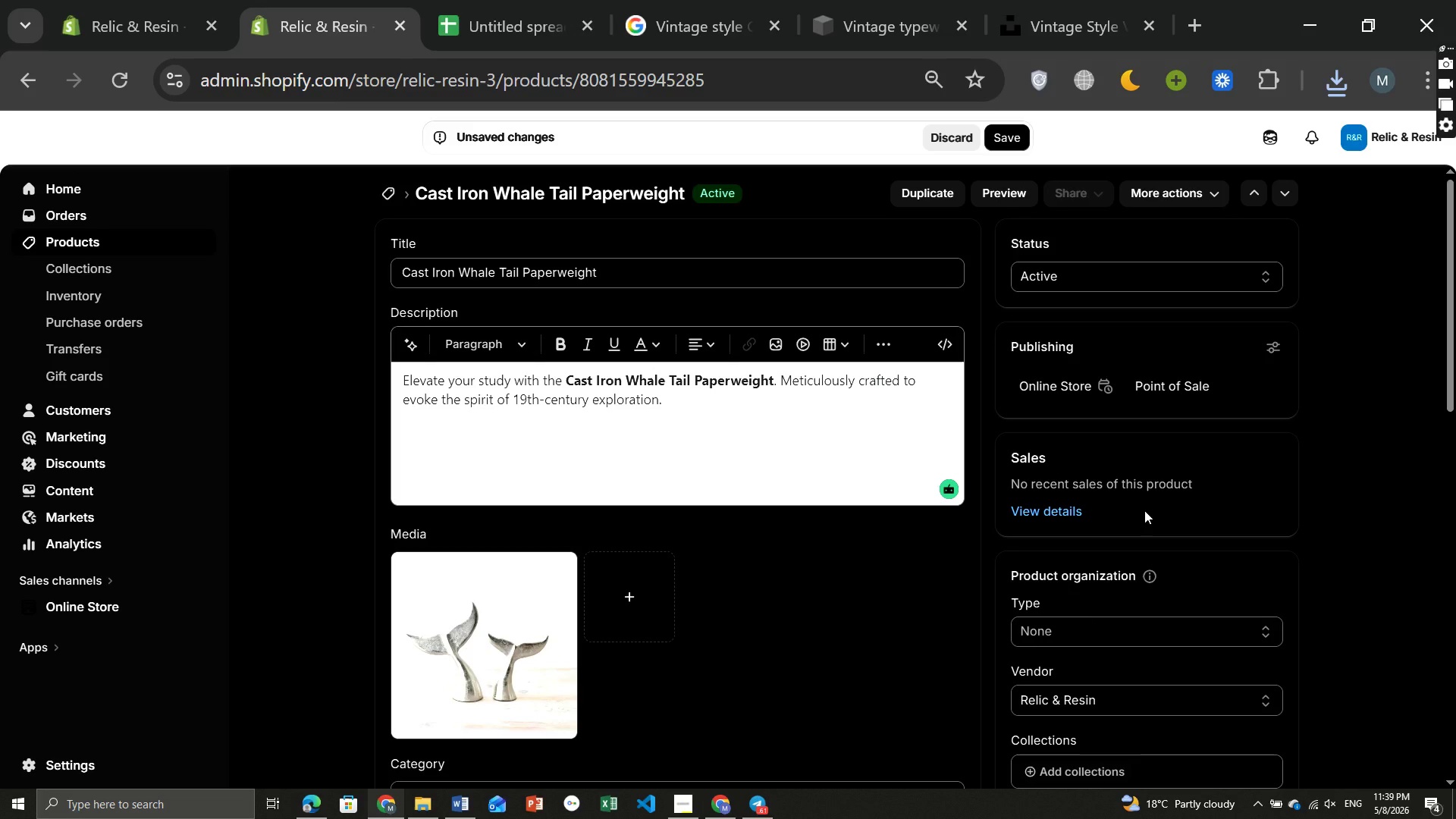 
wait(12.69)
 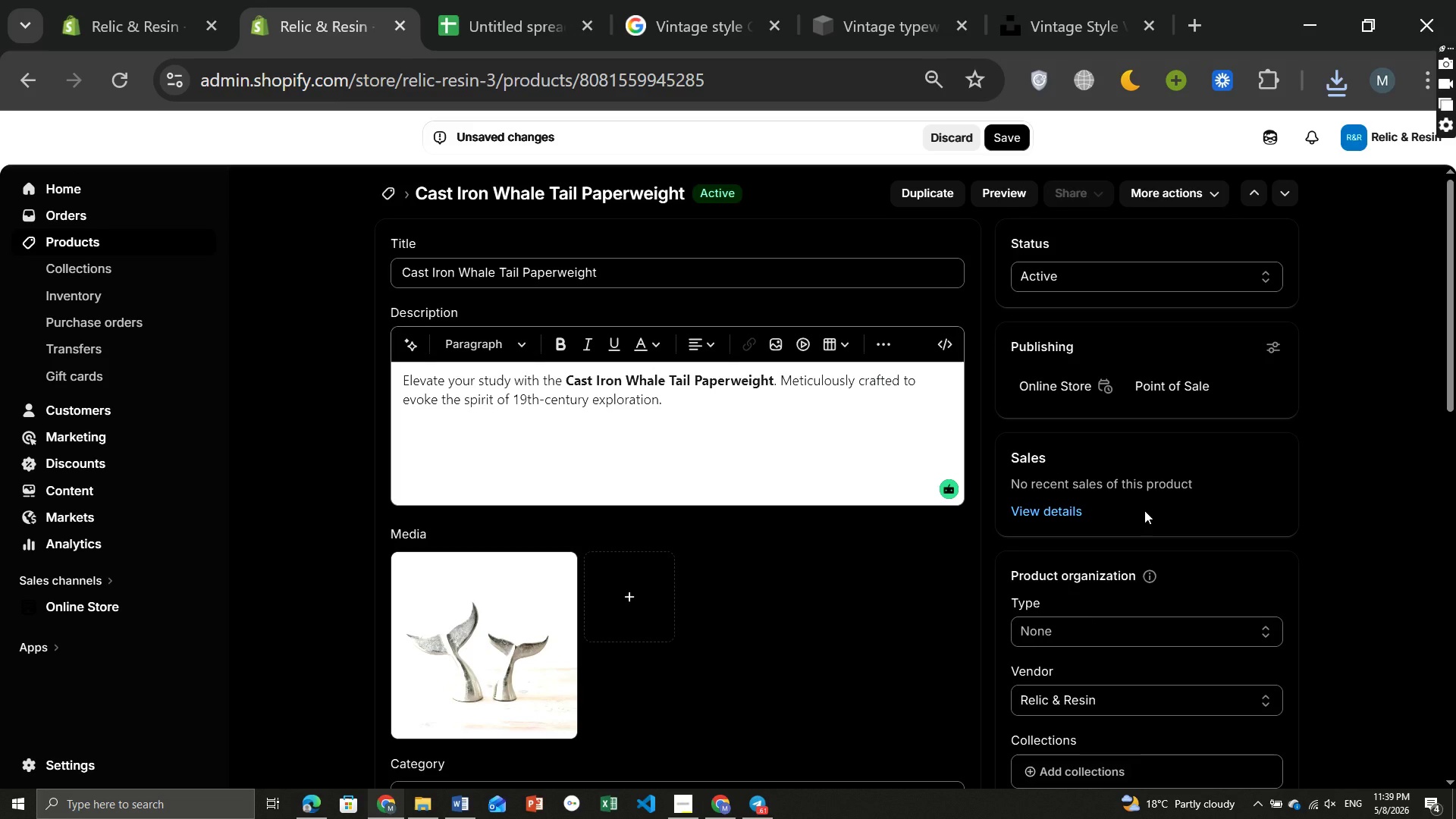 
left_click([1156, 629])
 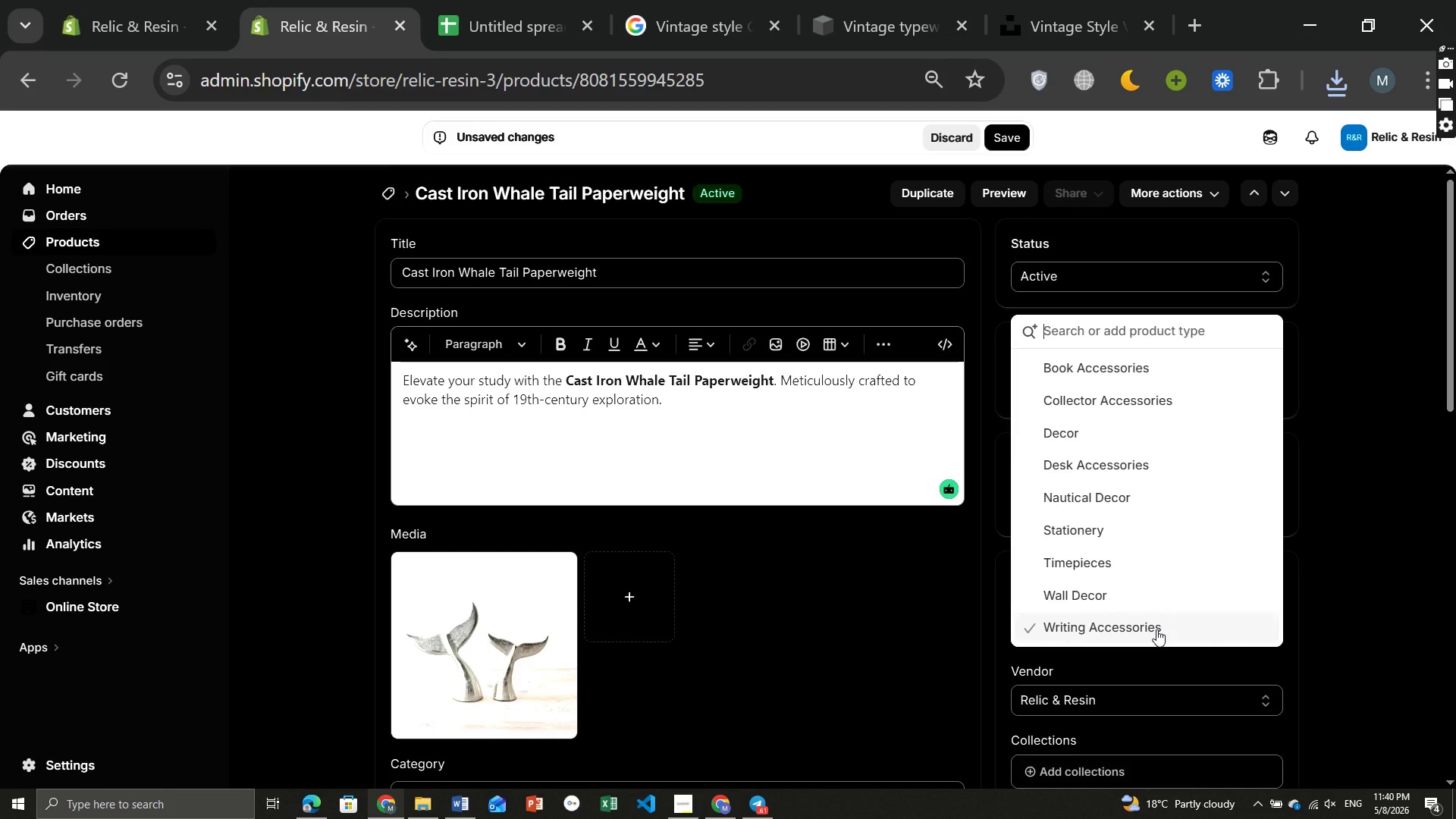 
type(Paperweights)
 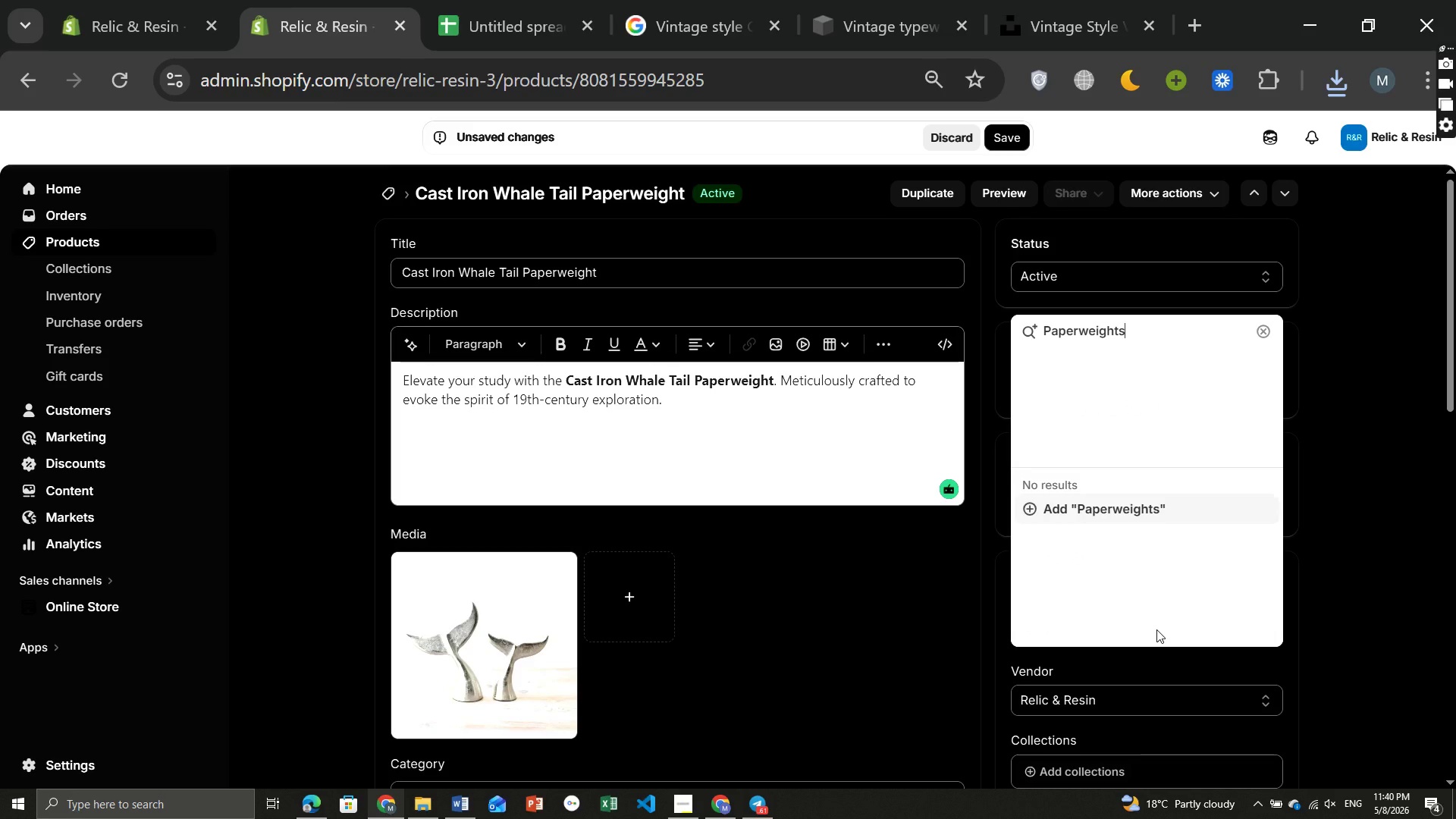 
key(Enter)
 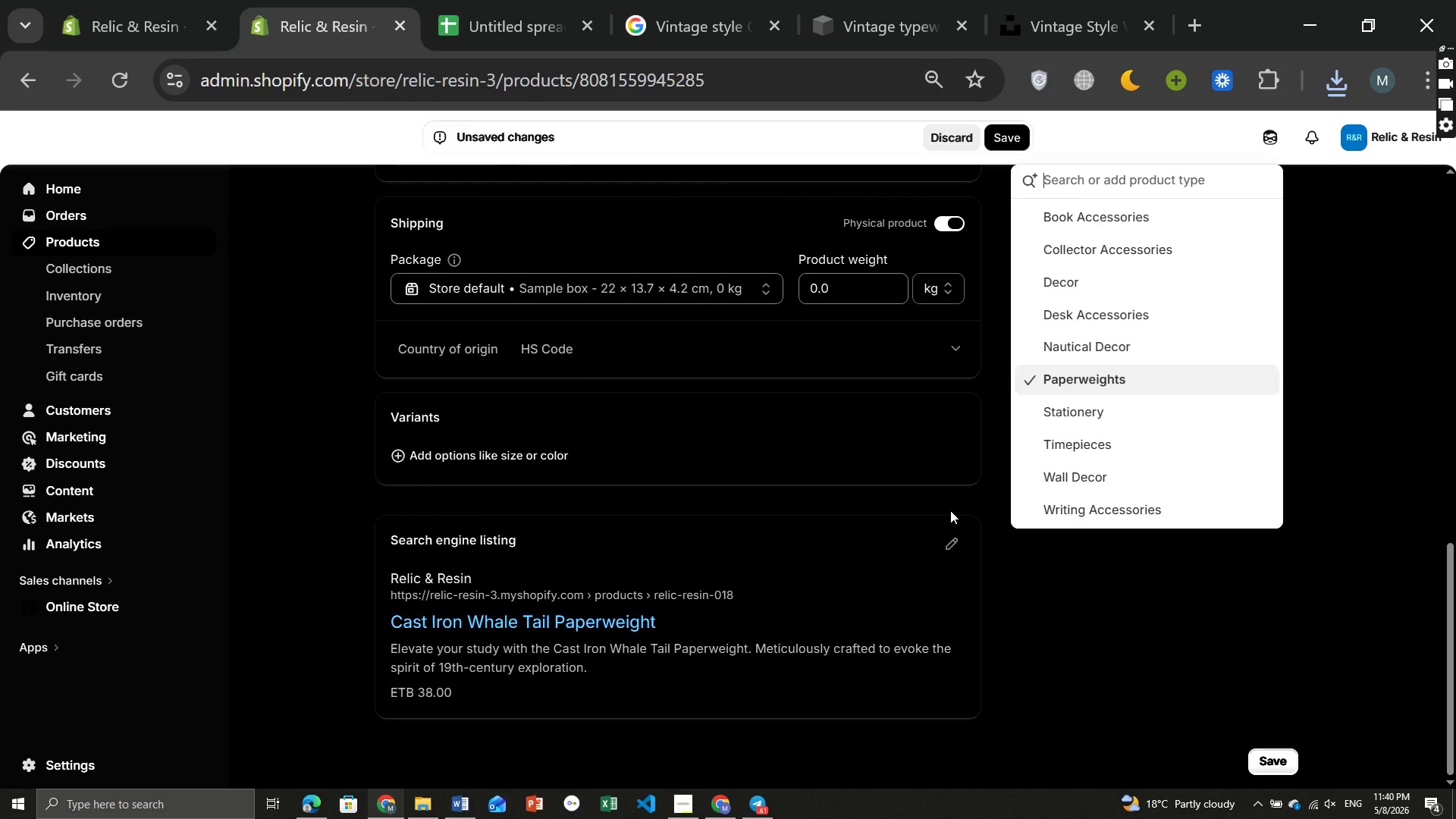 
left_click([954, 540])
 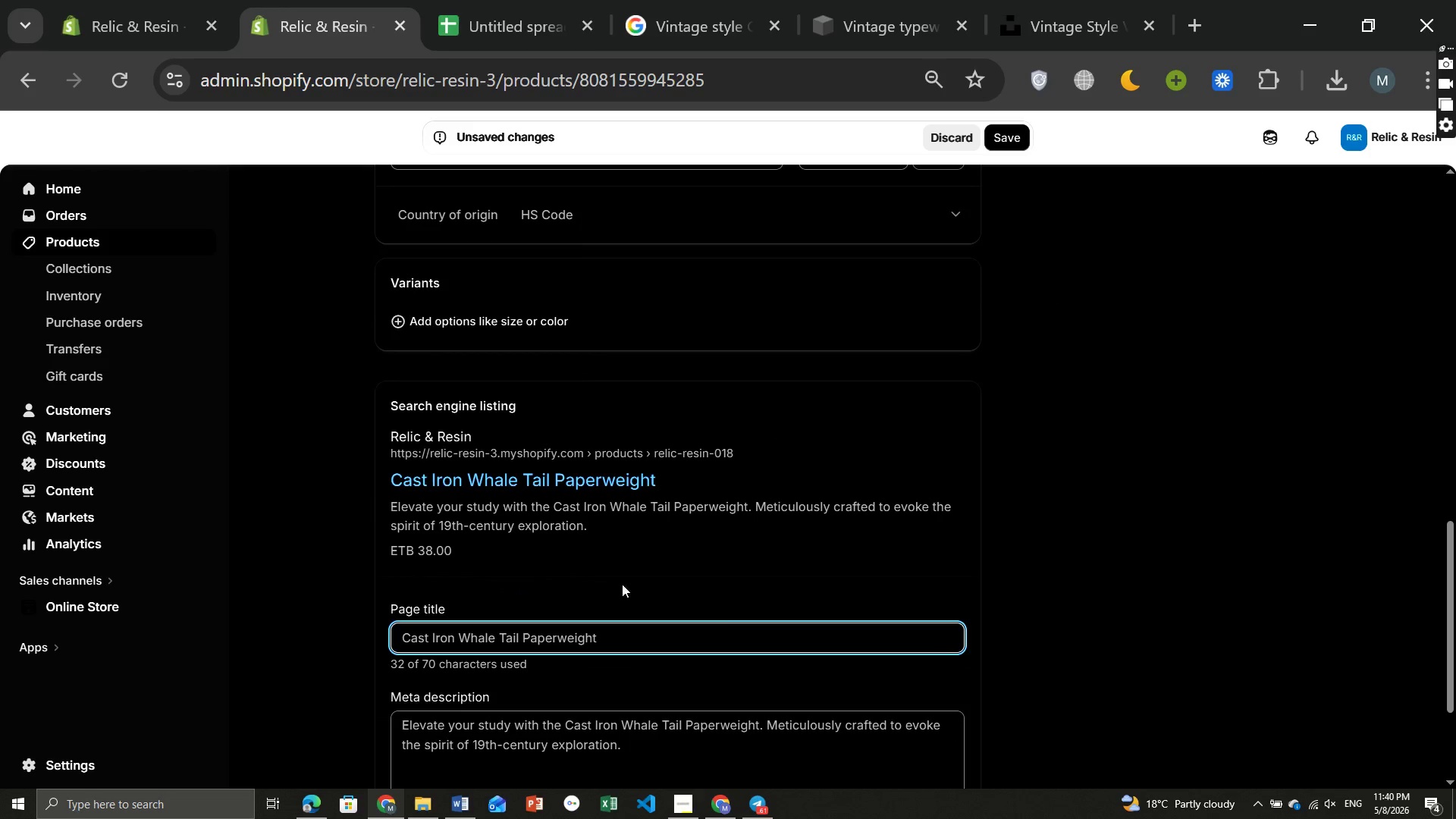 
left_click([616, 635])
 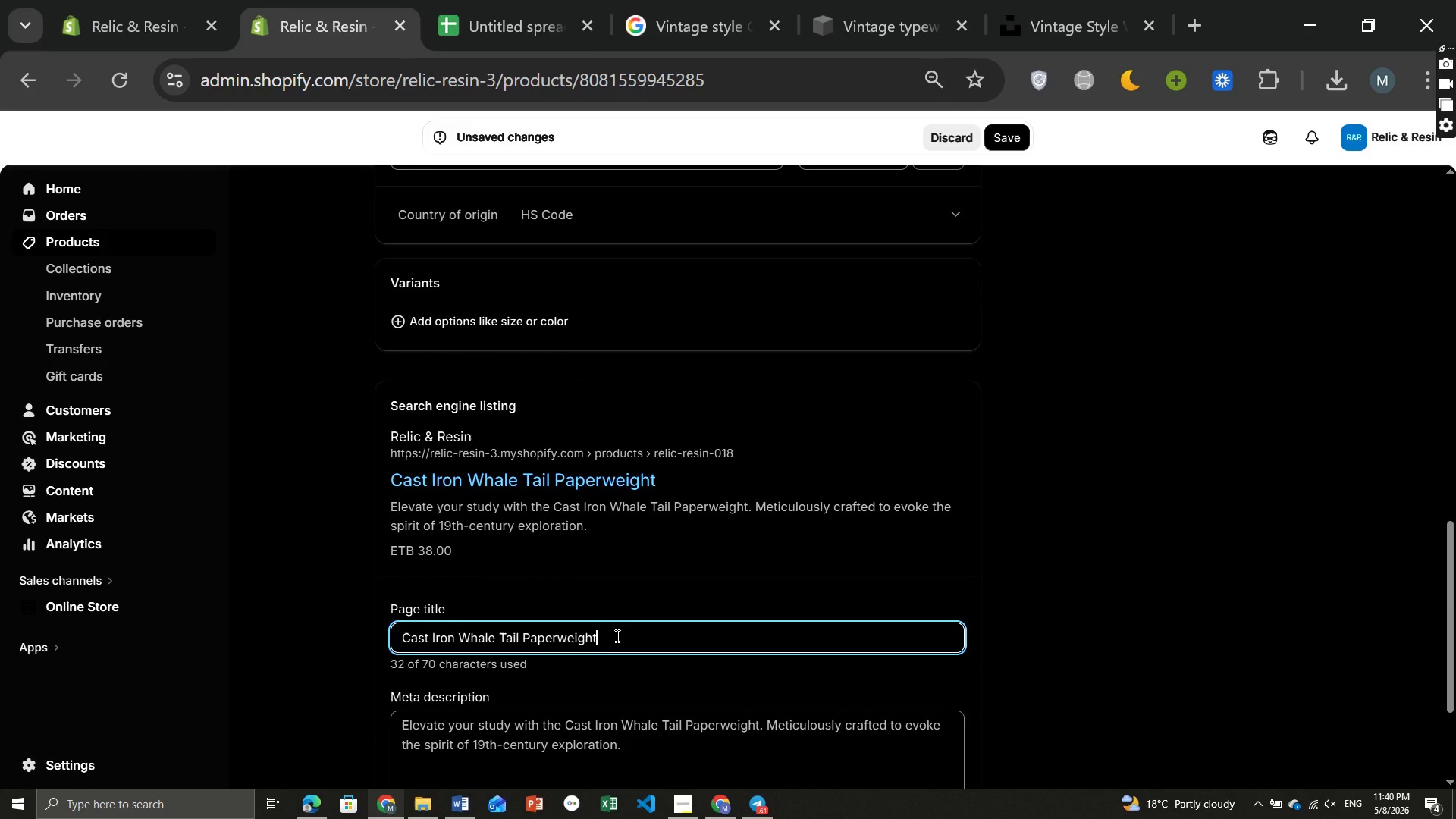 
type( [Break] Relic & Re)
 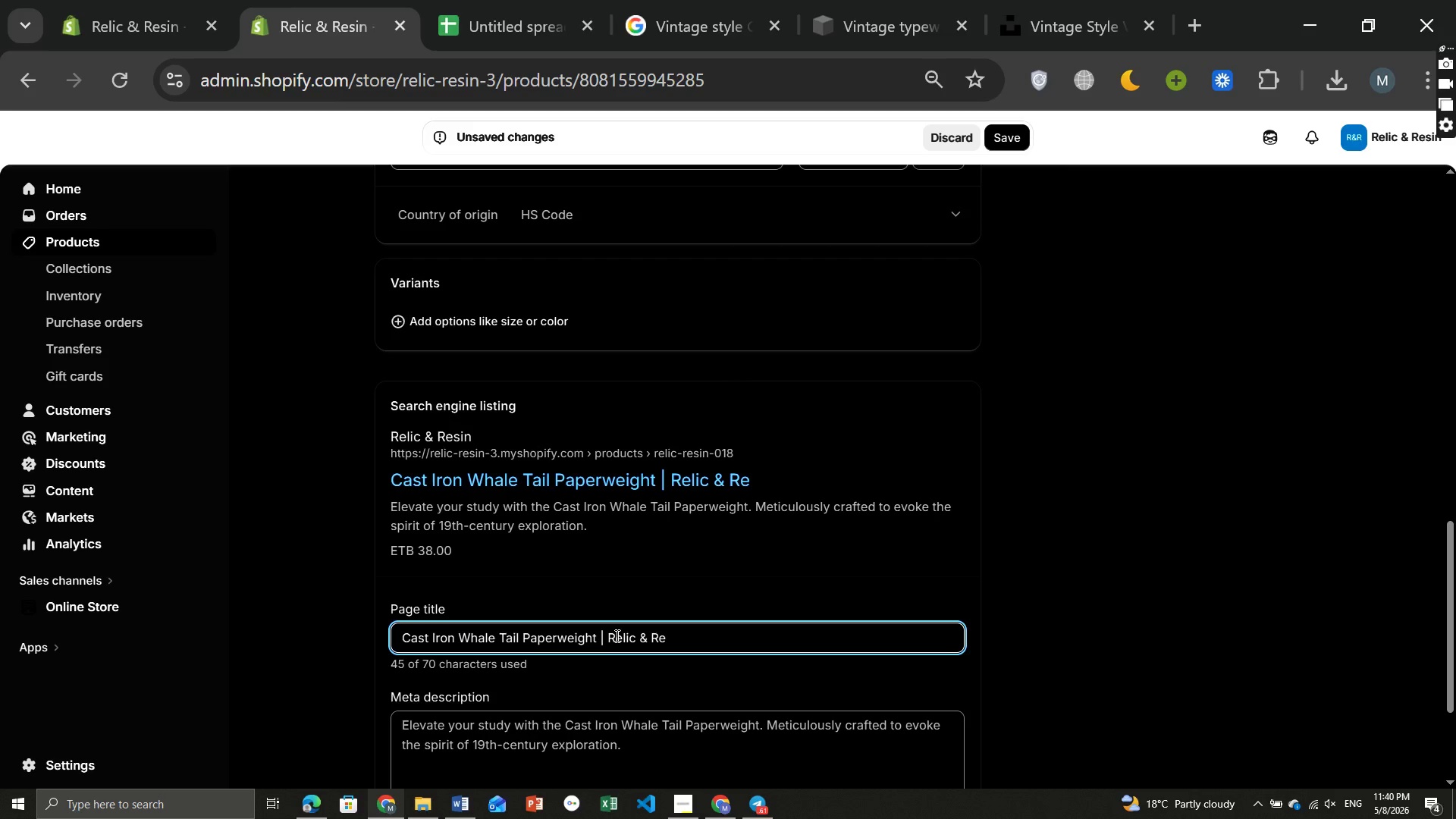 
wait(13.69)
 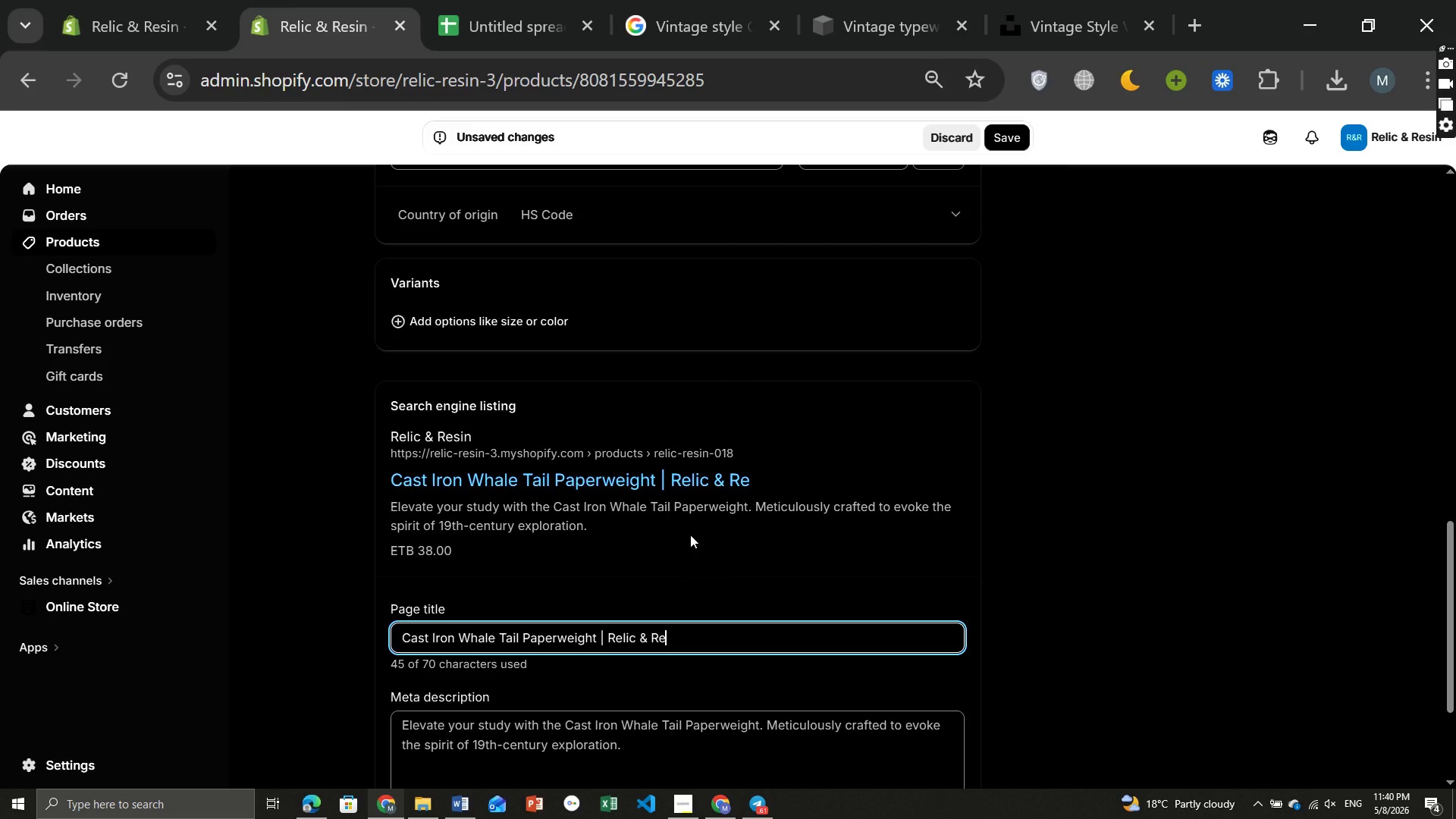 
type(sin)
 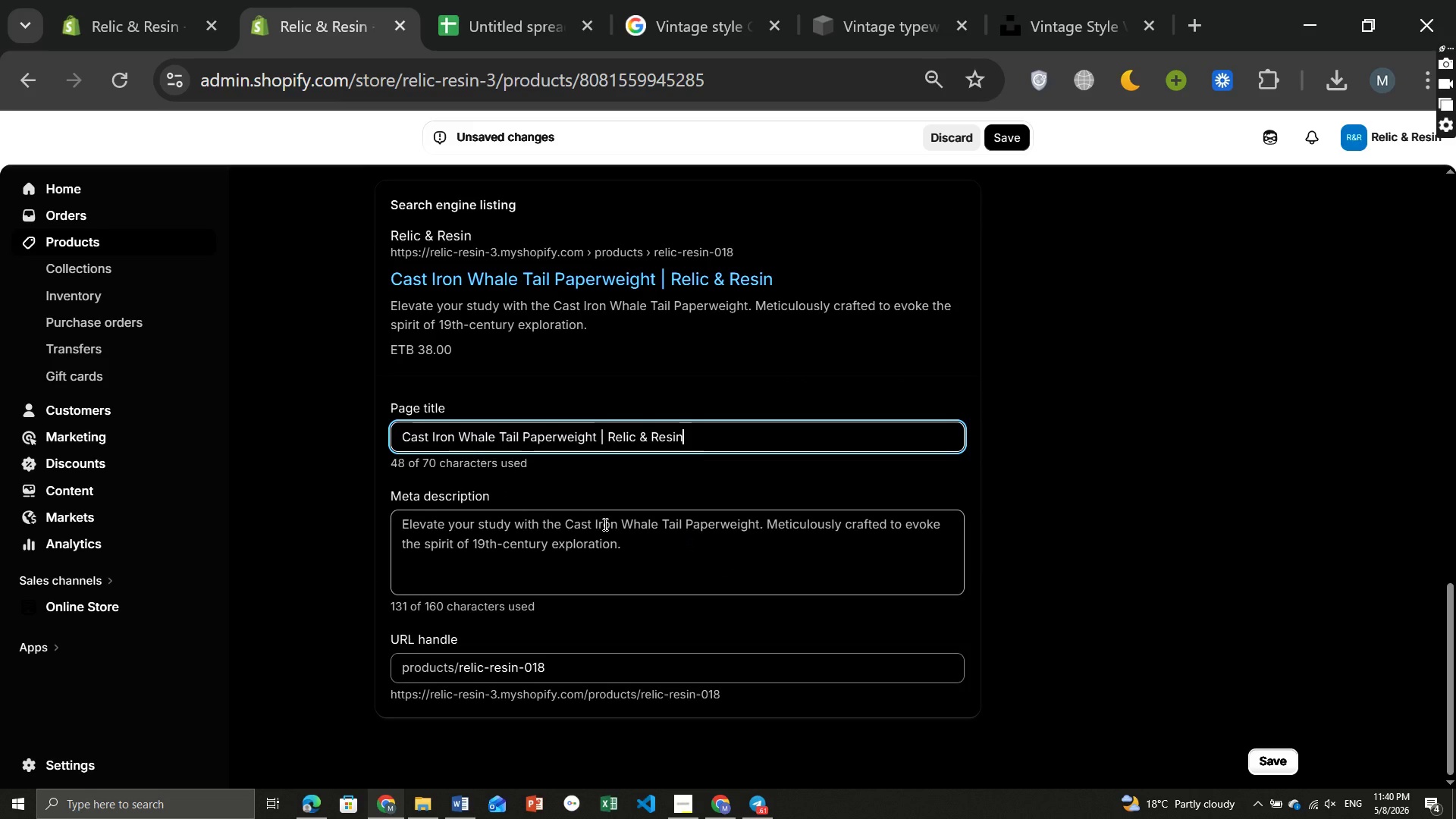 
left_click([604, 524])
 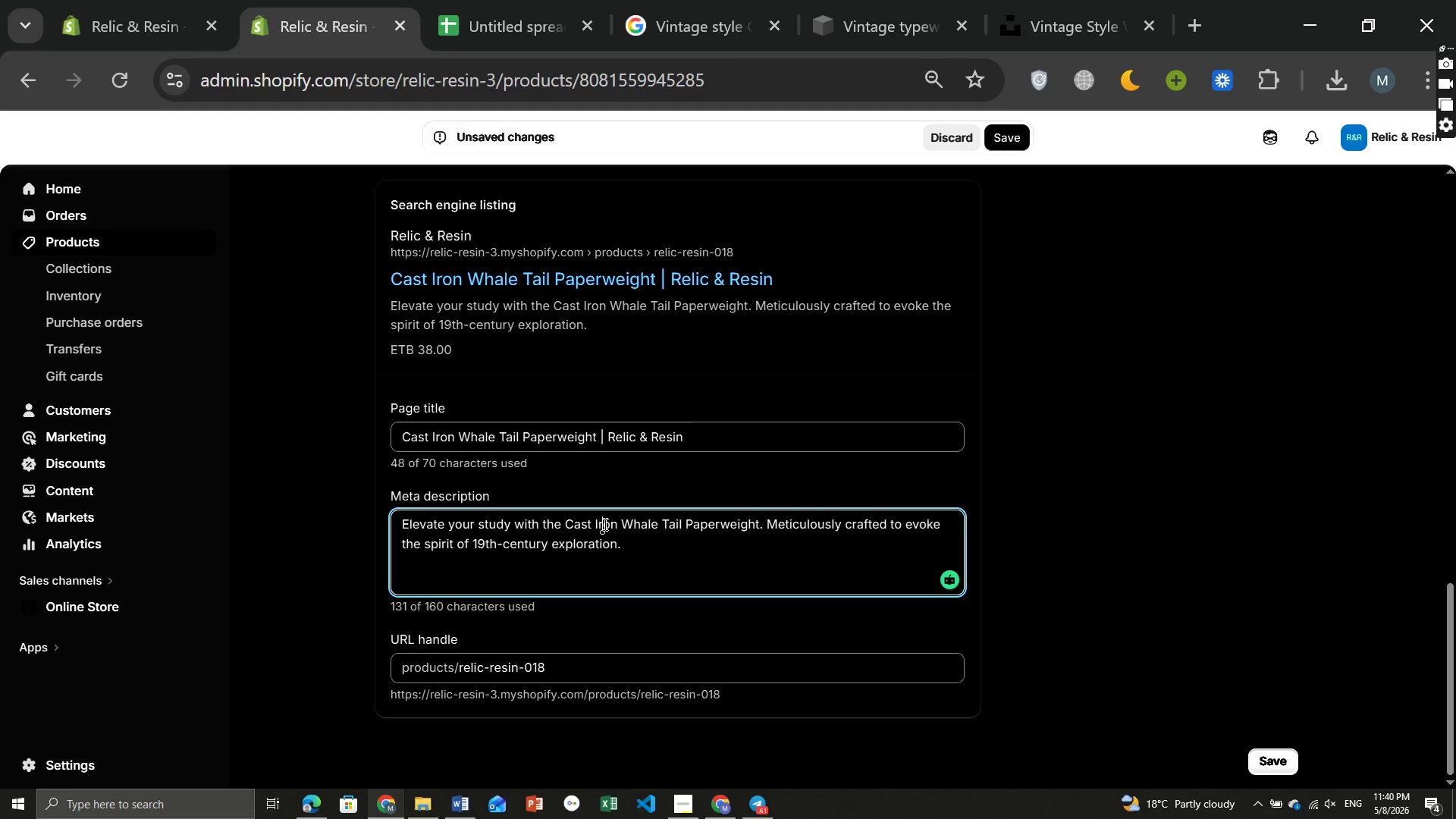 
key(Control+ControlLeft)
 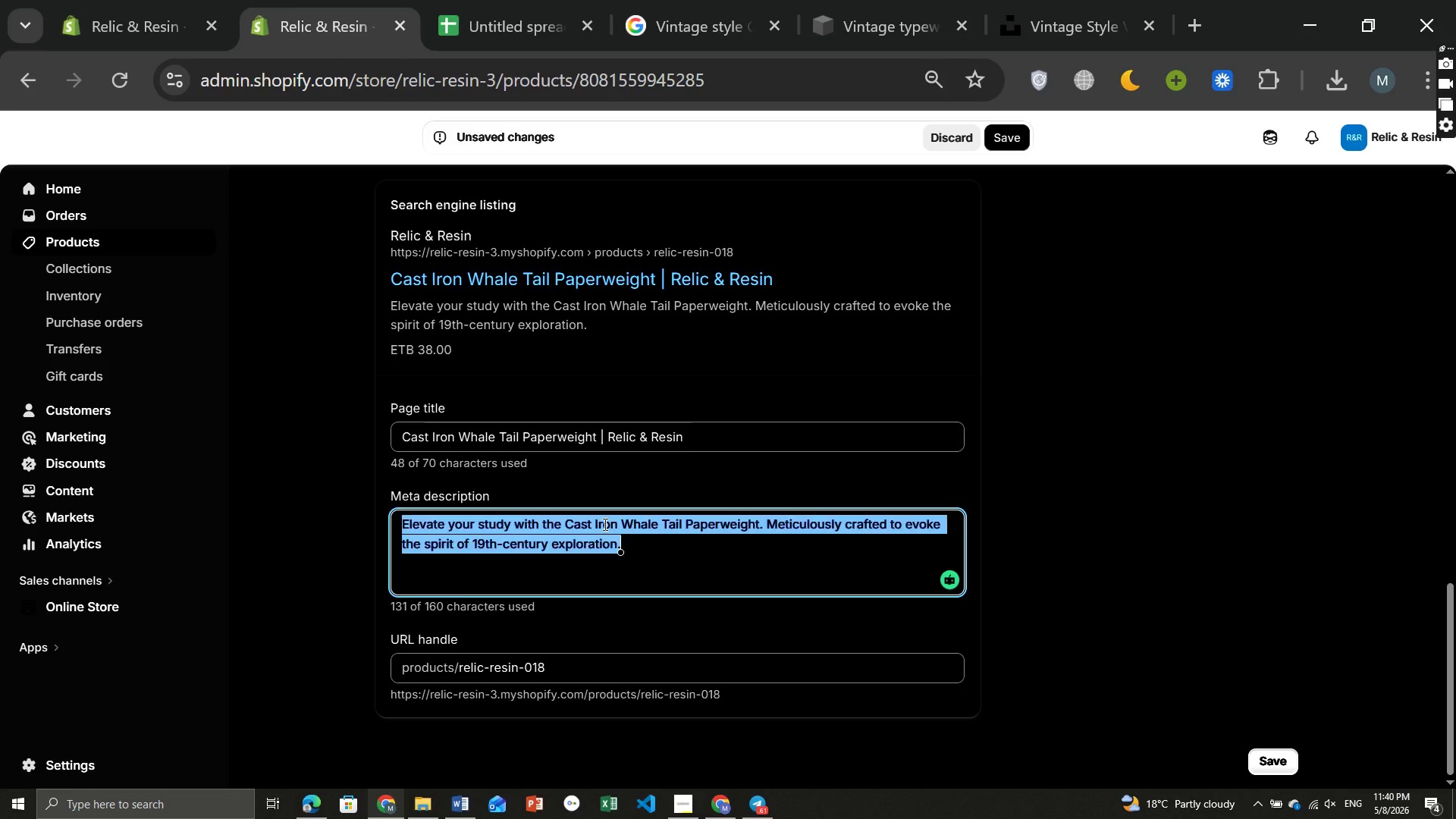 
key(Control+A)
 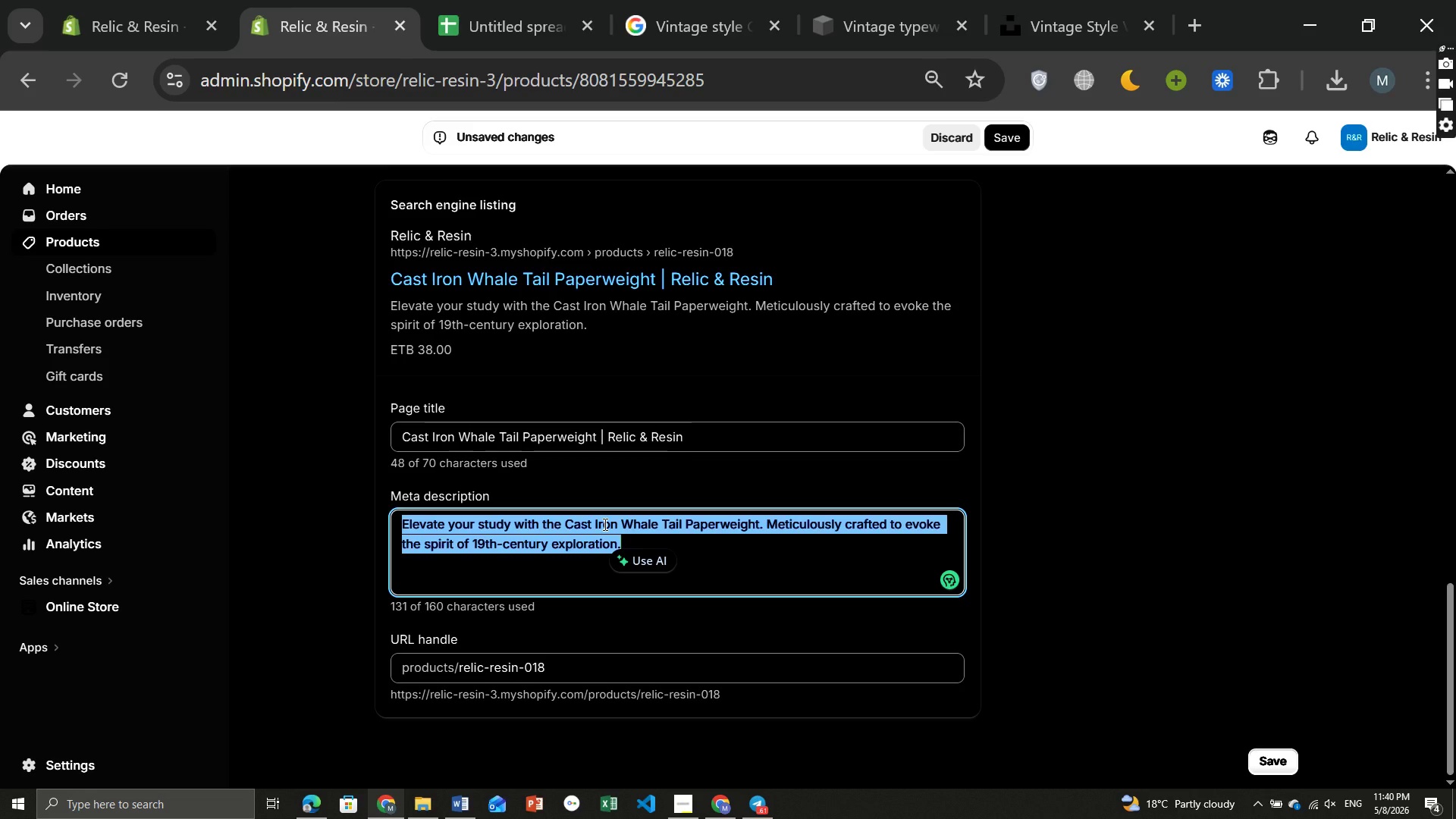 
key(Backspace)
 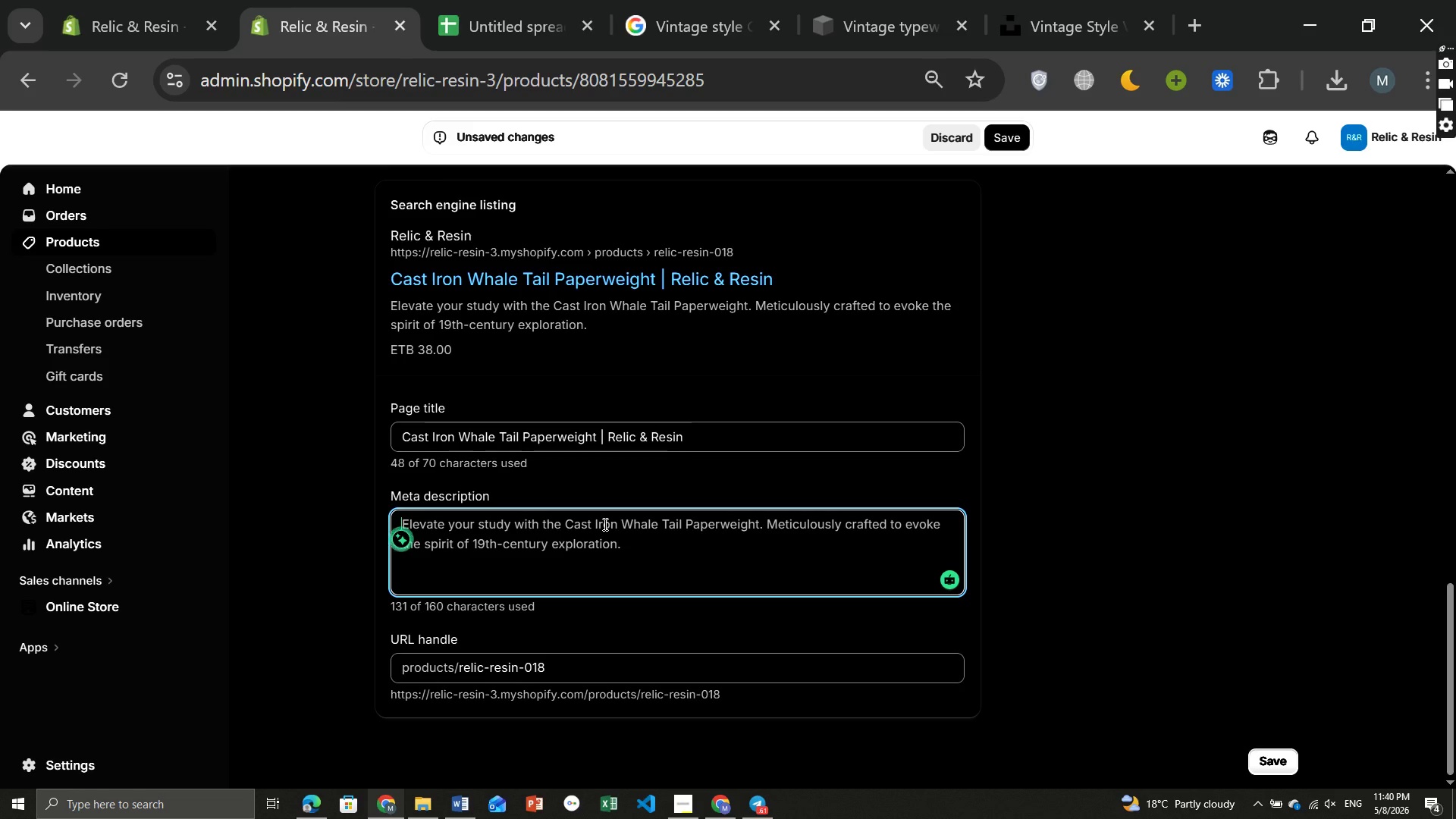 
wait(6.48)
 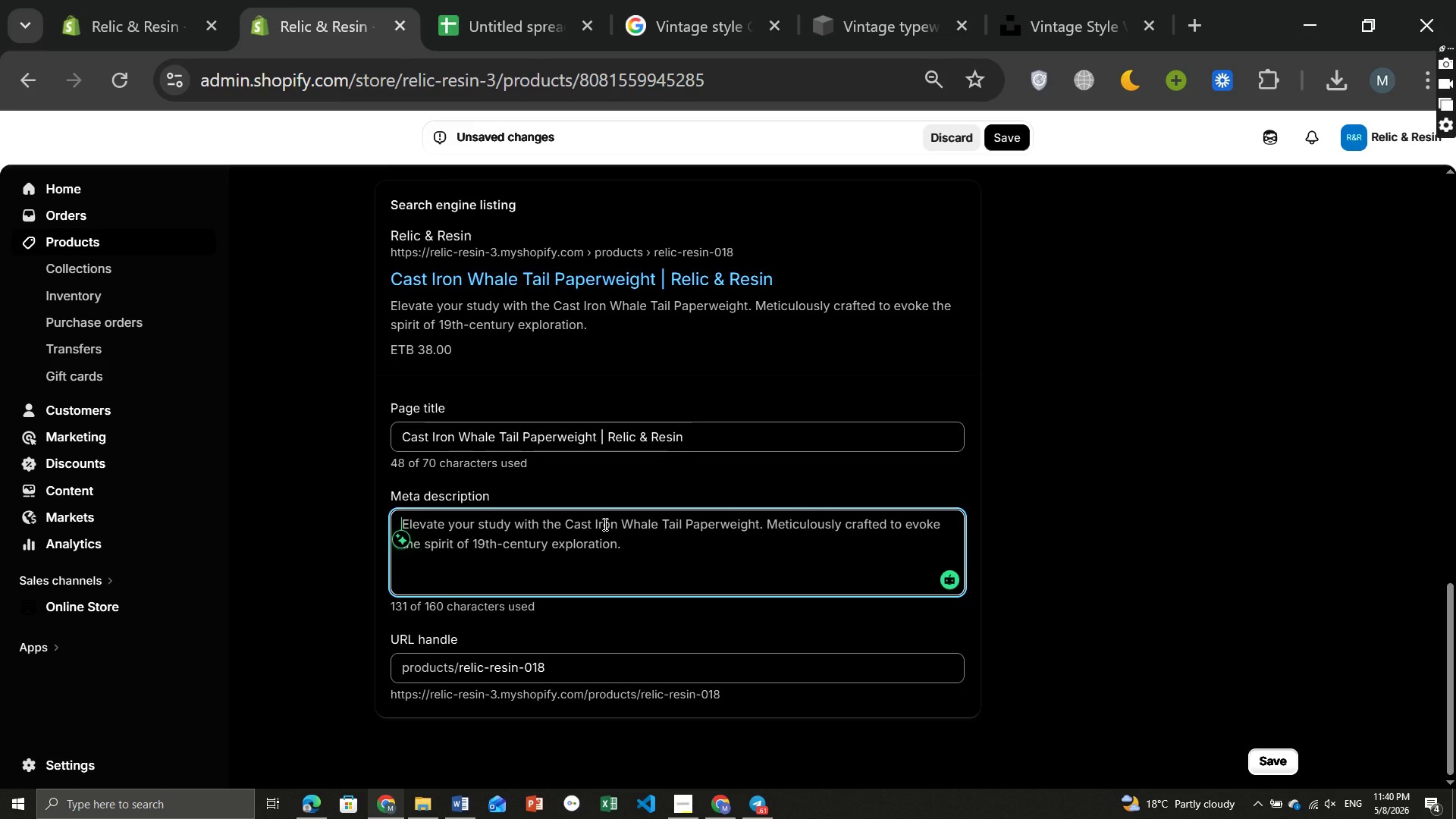 
type(Heavy cast iron paperweight featuring a whale tail design inspired by mantime collections.)
 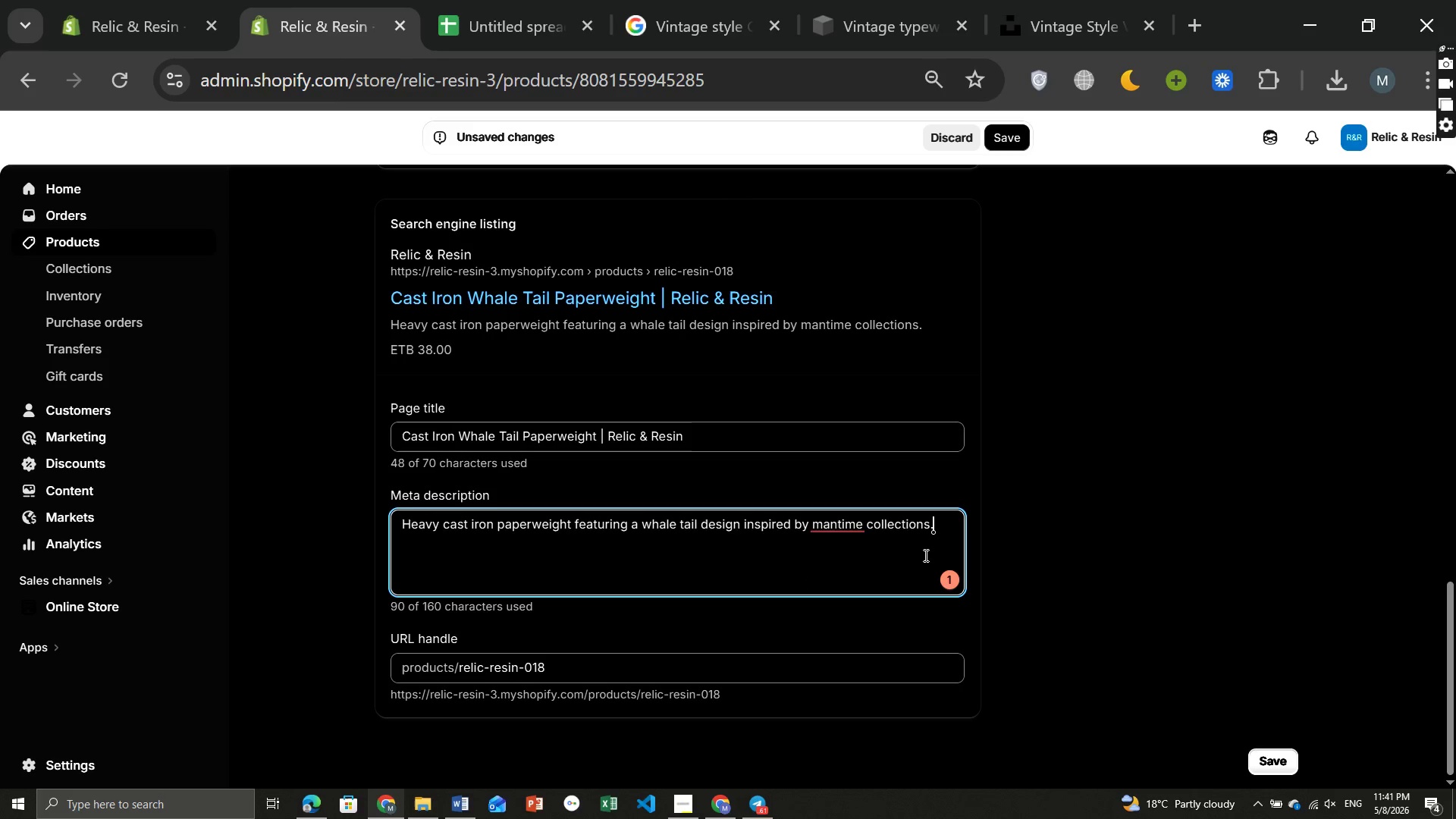 
left_click([949, 587])
 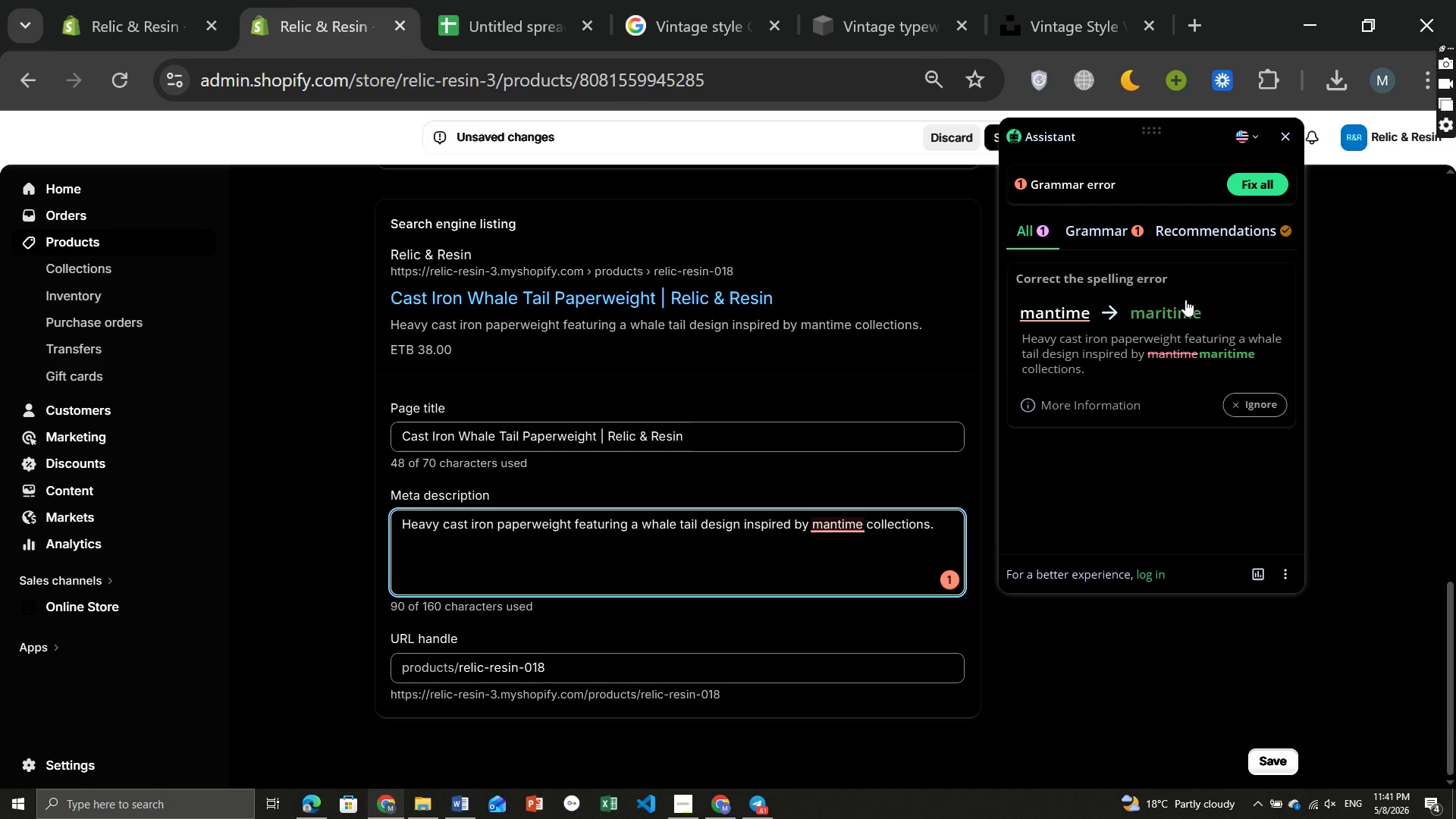 
left_click([1167, 315])
 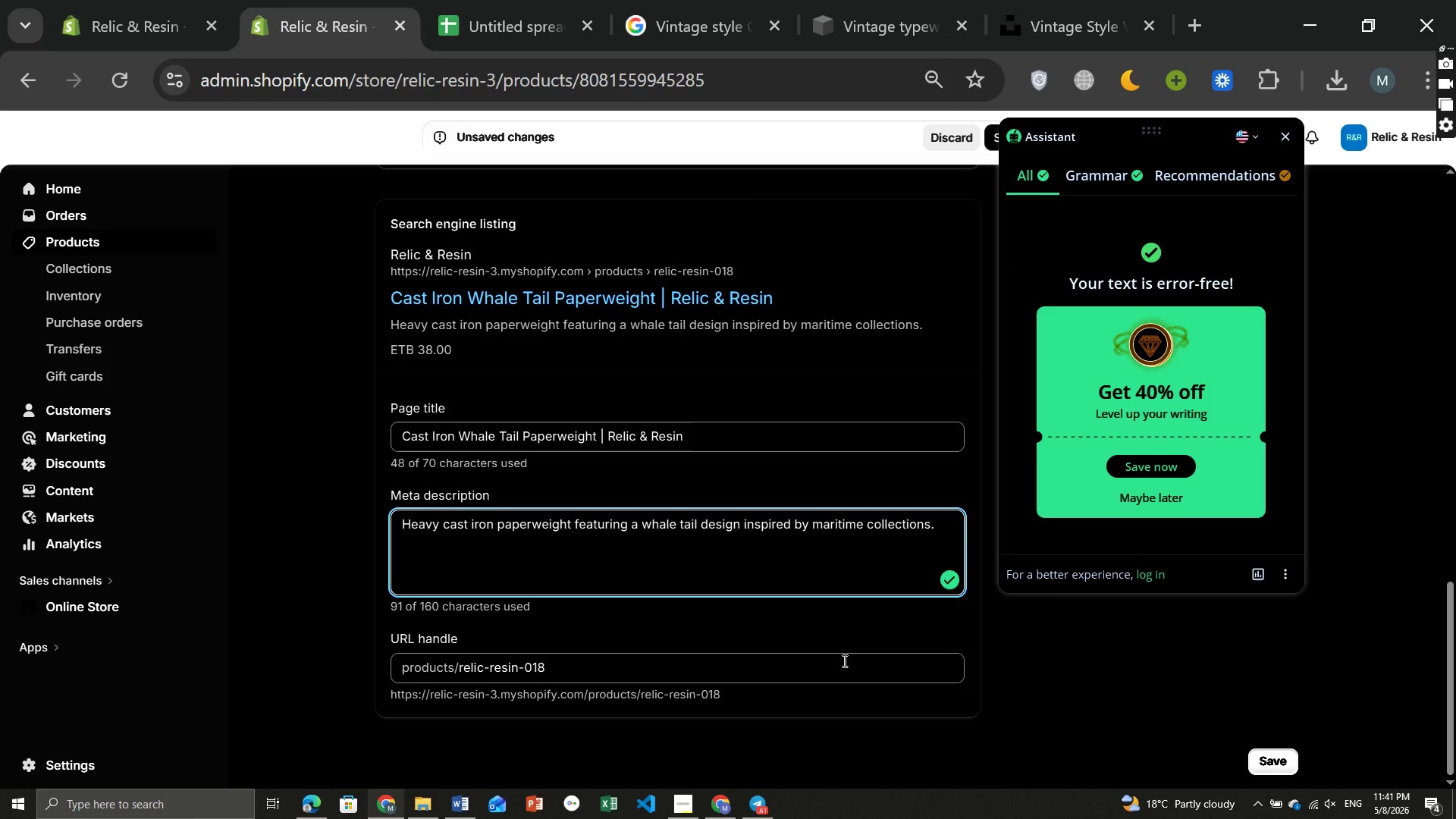 
left_click([755, 670])
 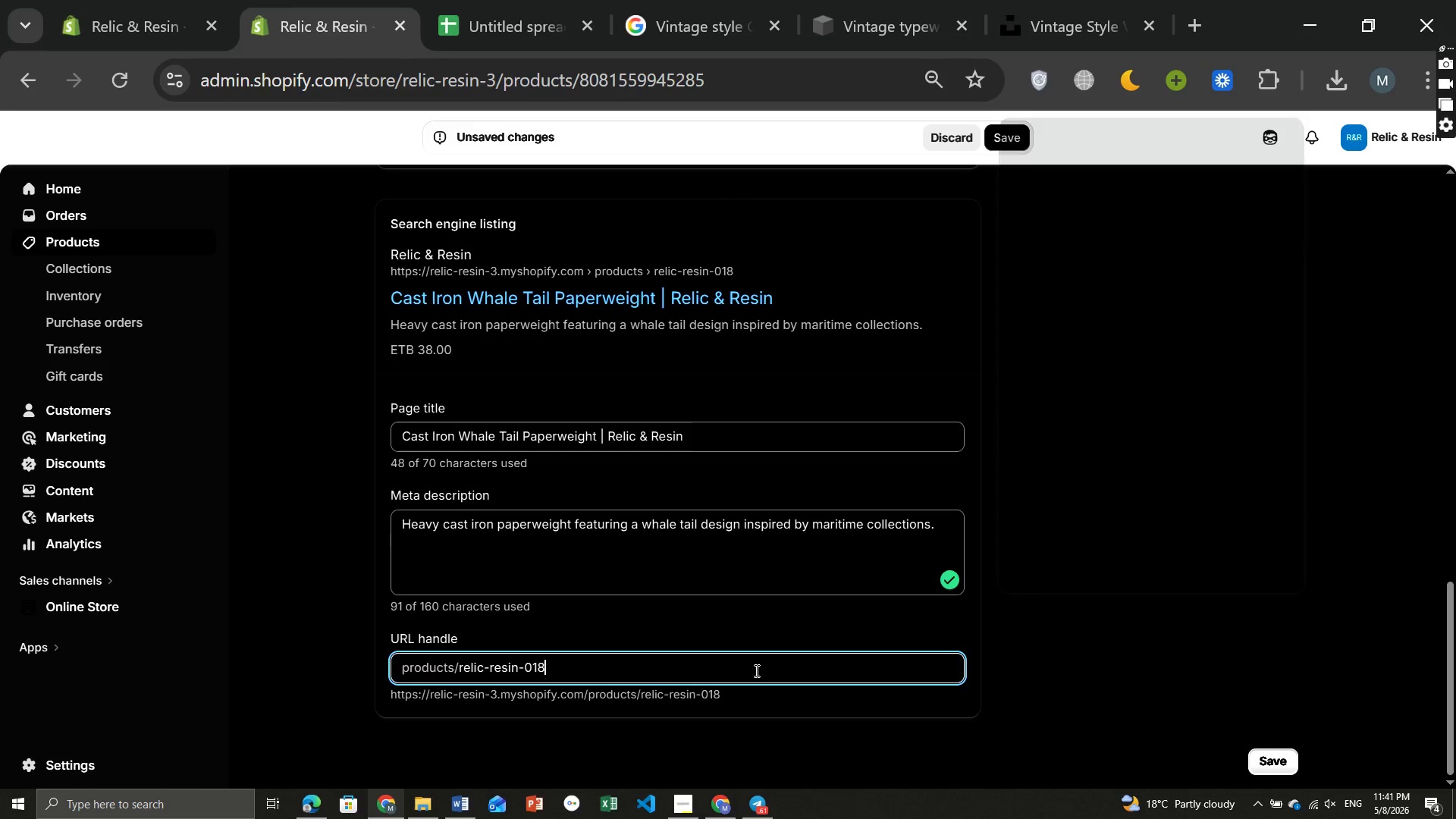 
hold_key(key=Backspace, duration=1.0)
 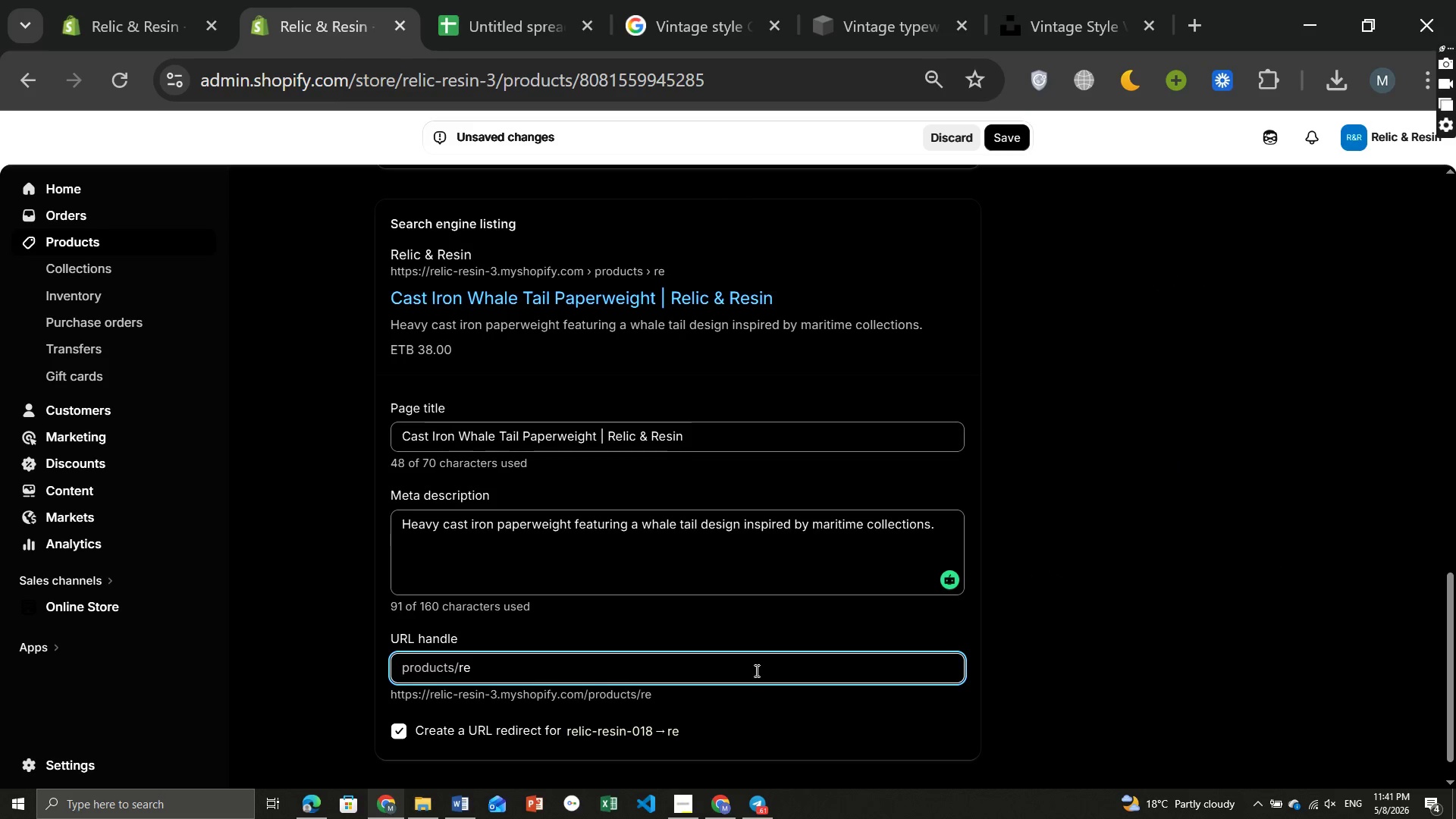 
key(Backspace)
 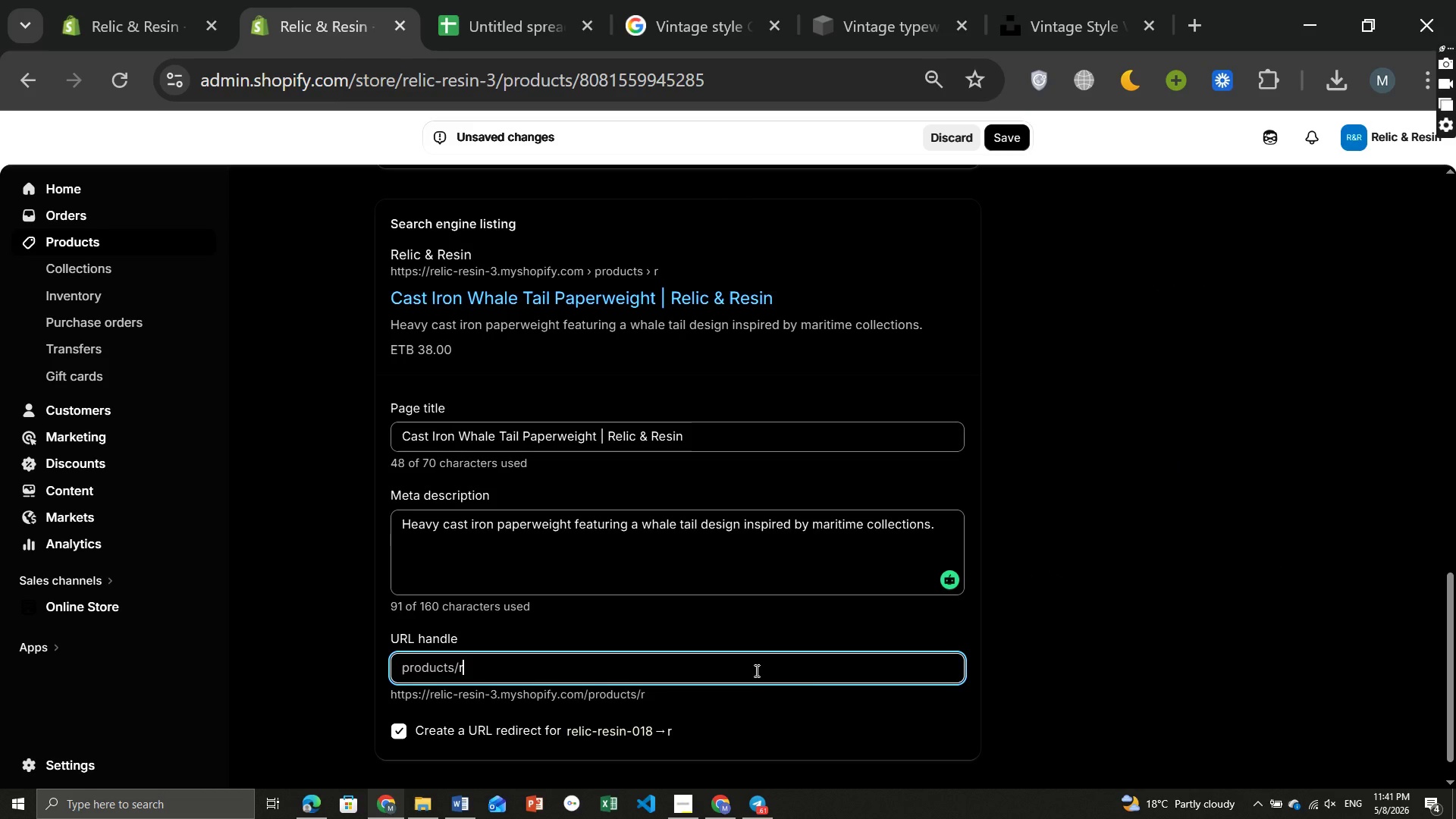 
key(Backspace)
 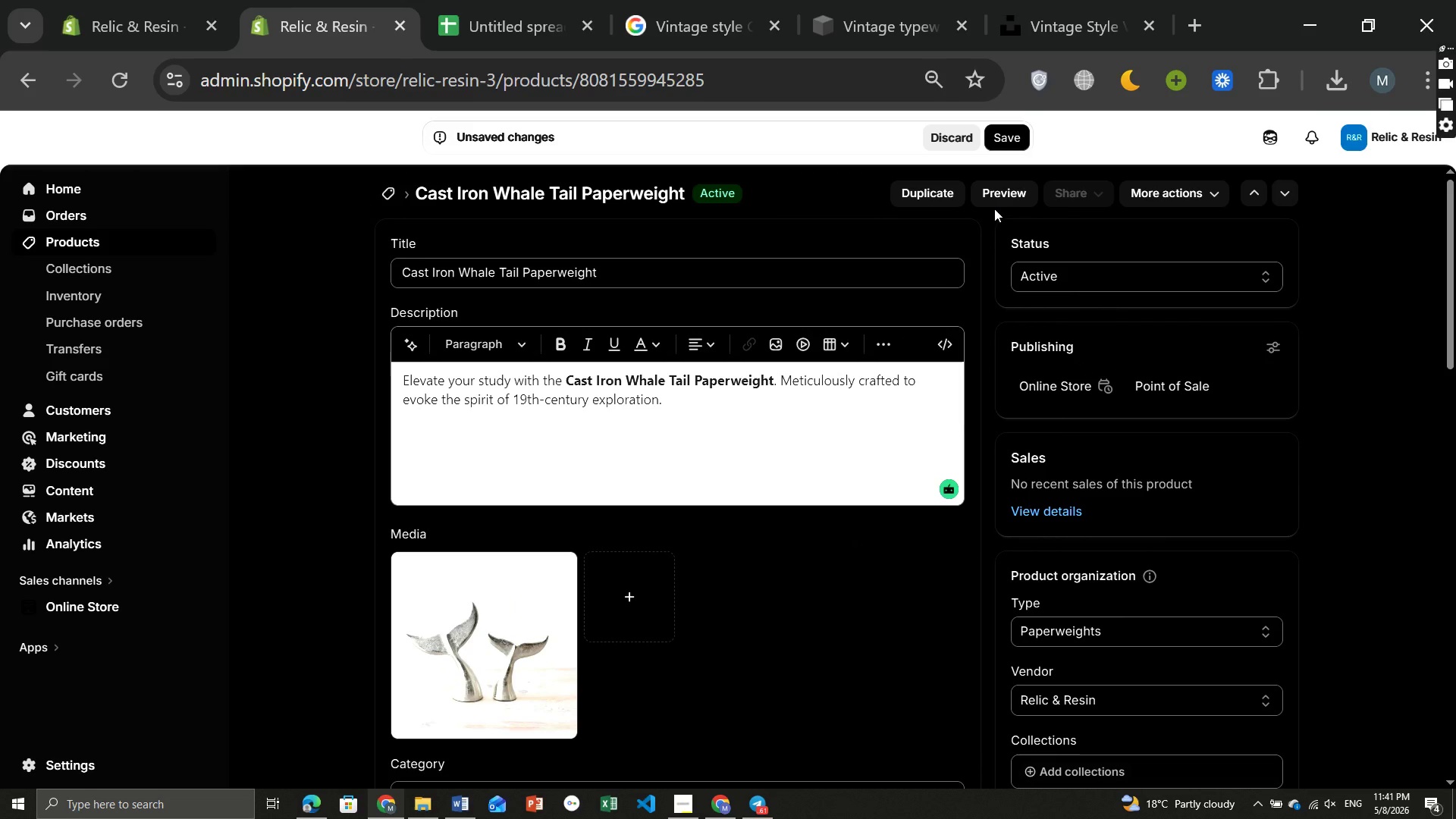 
wait(5.39)
 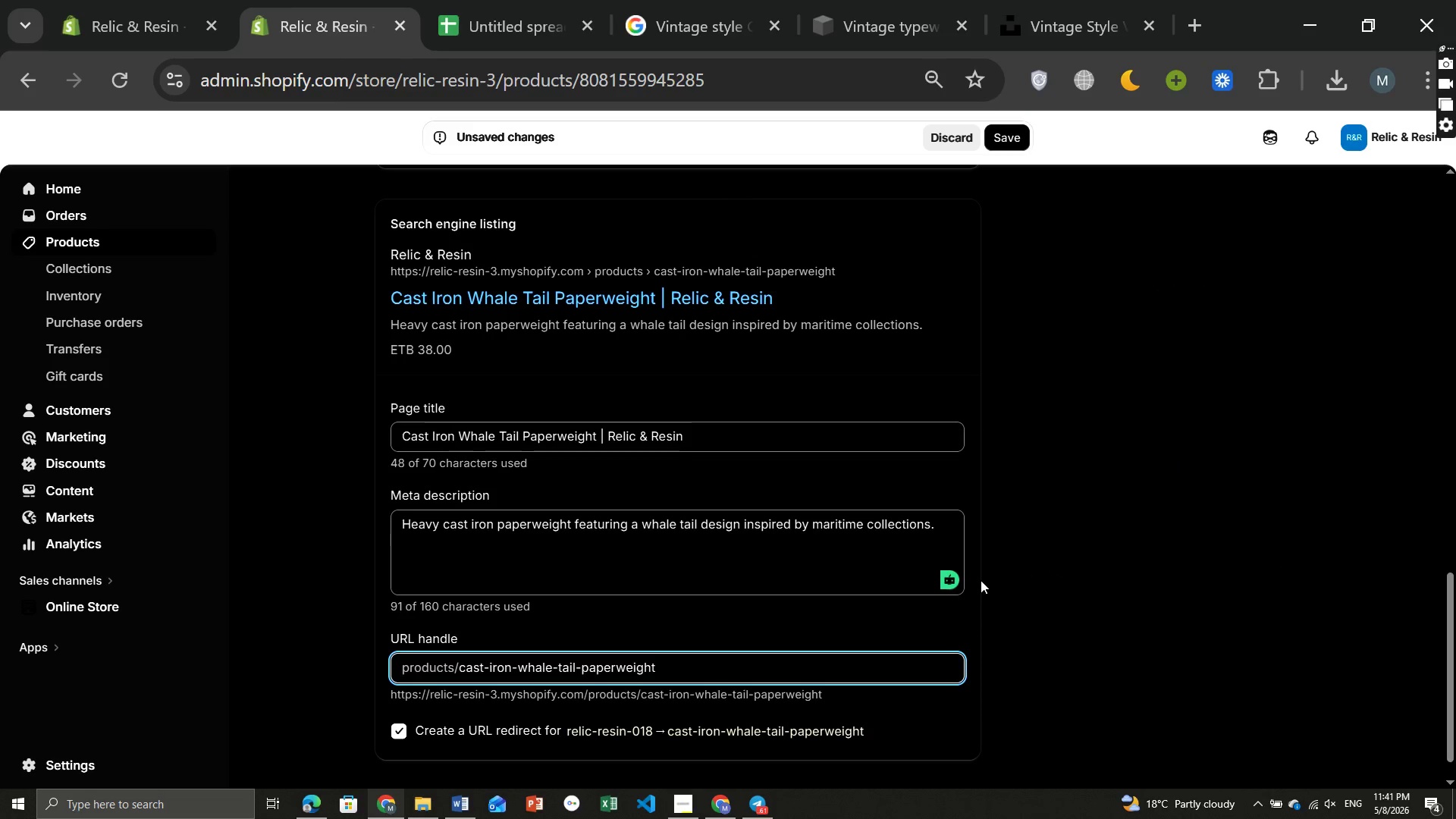 
left_click([1009, 140])
 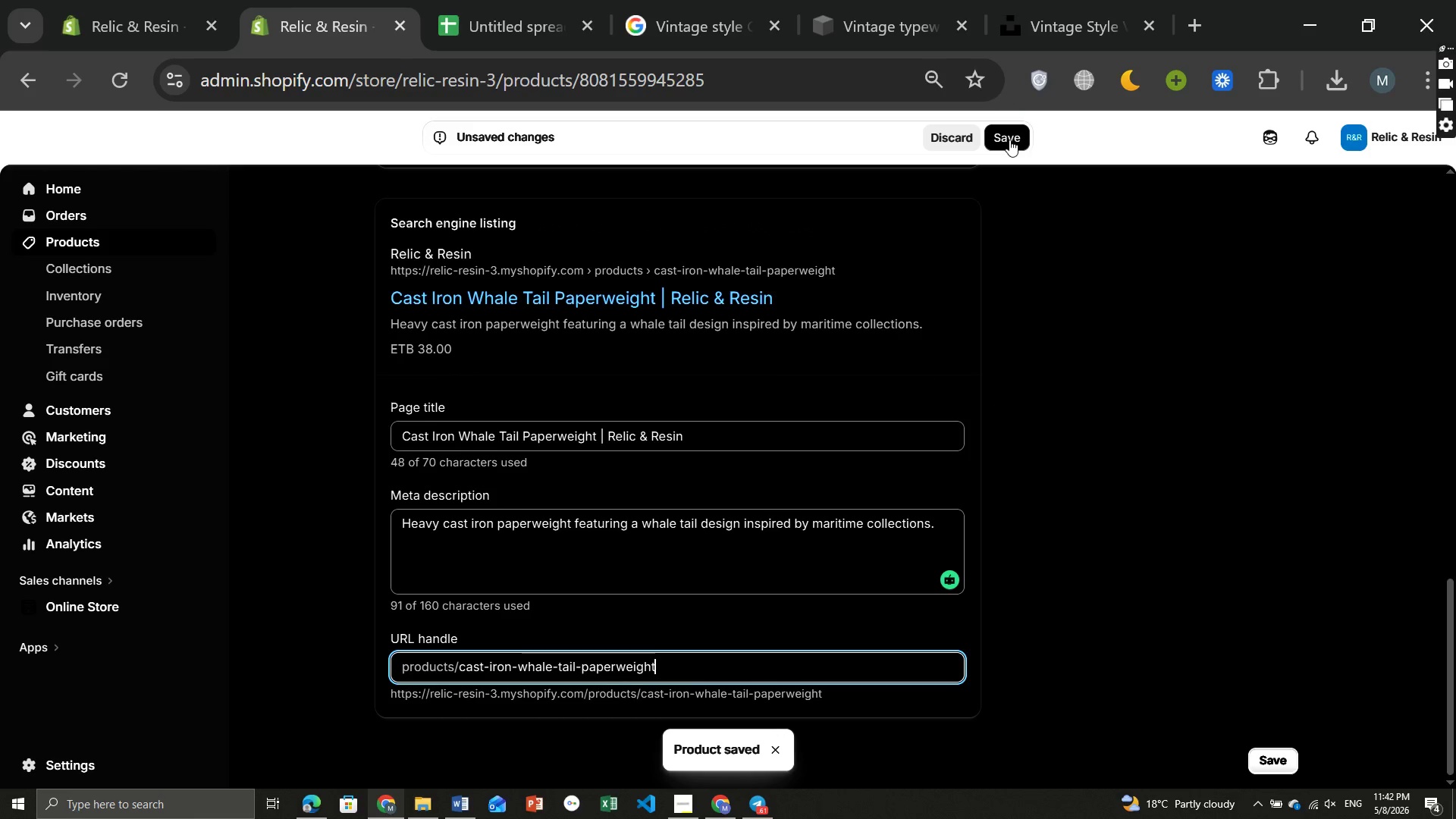 
wait(11.41)
 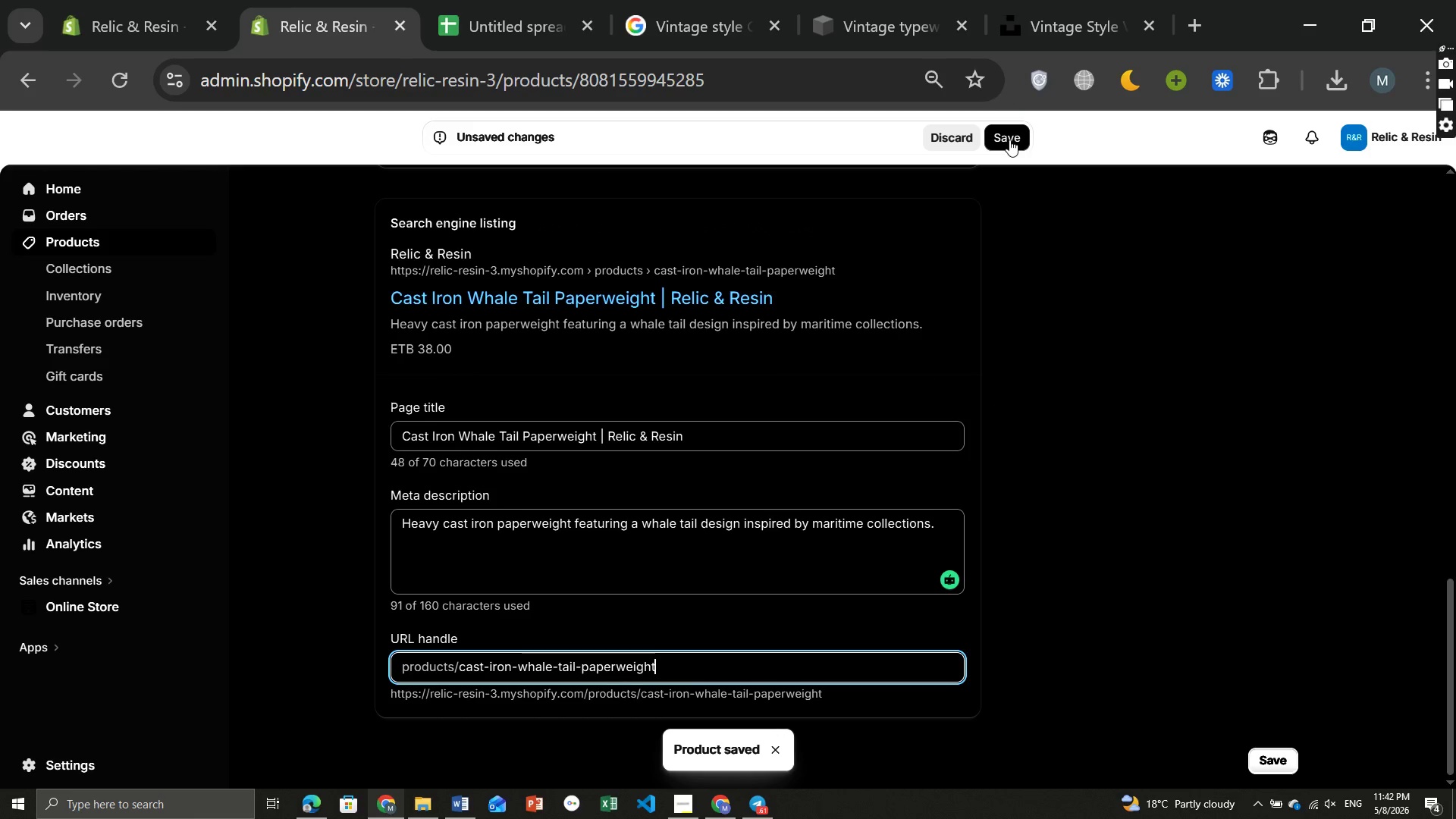 
left_click([390, 193])
 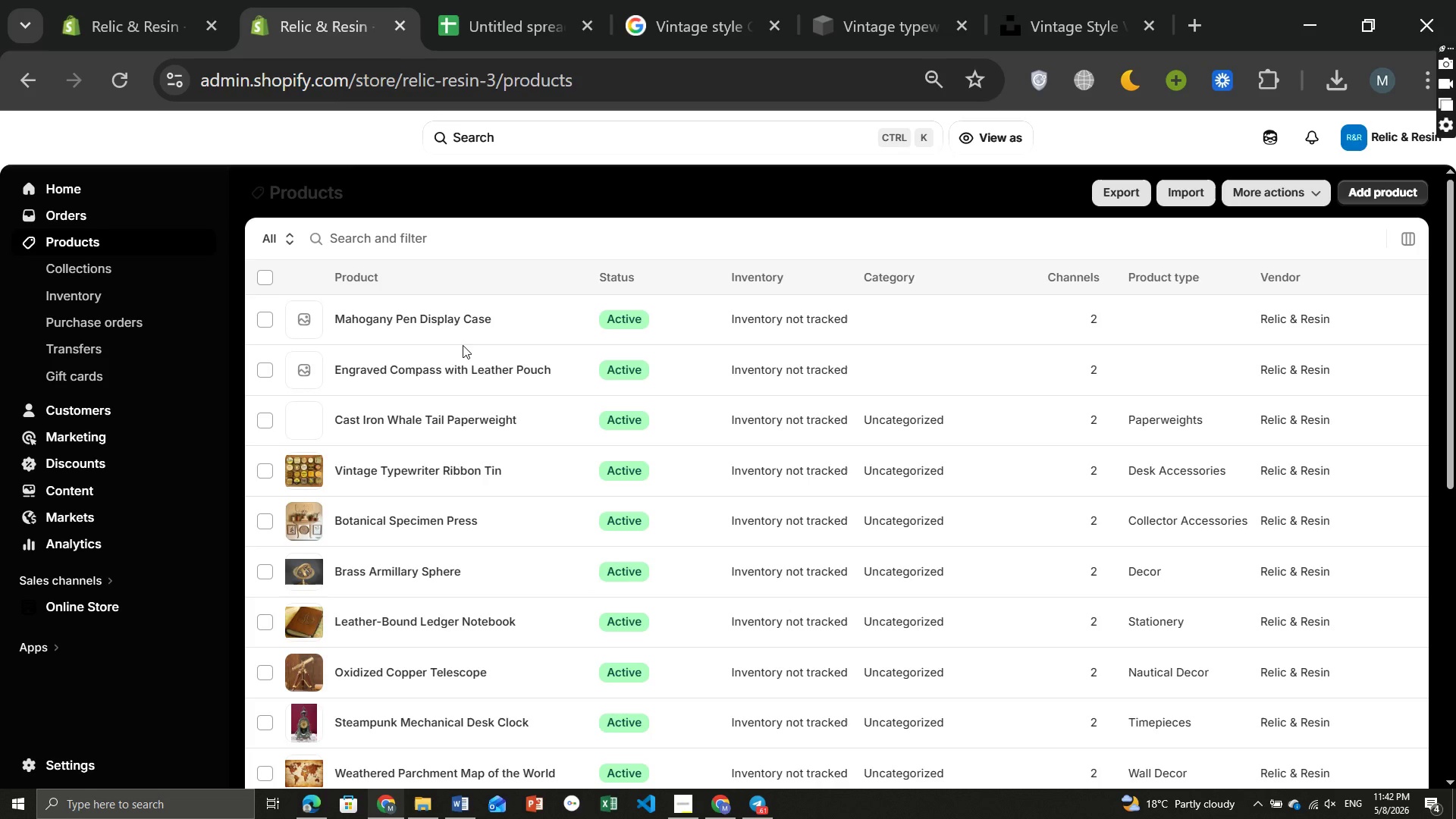 
wait(5.44)
 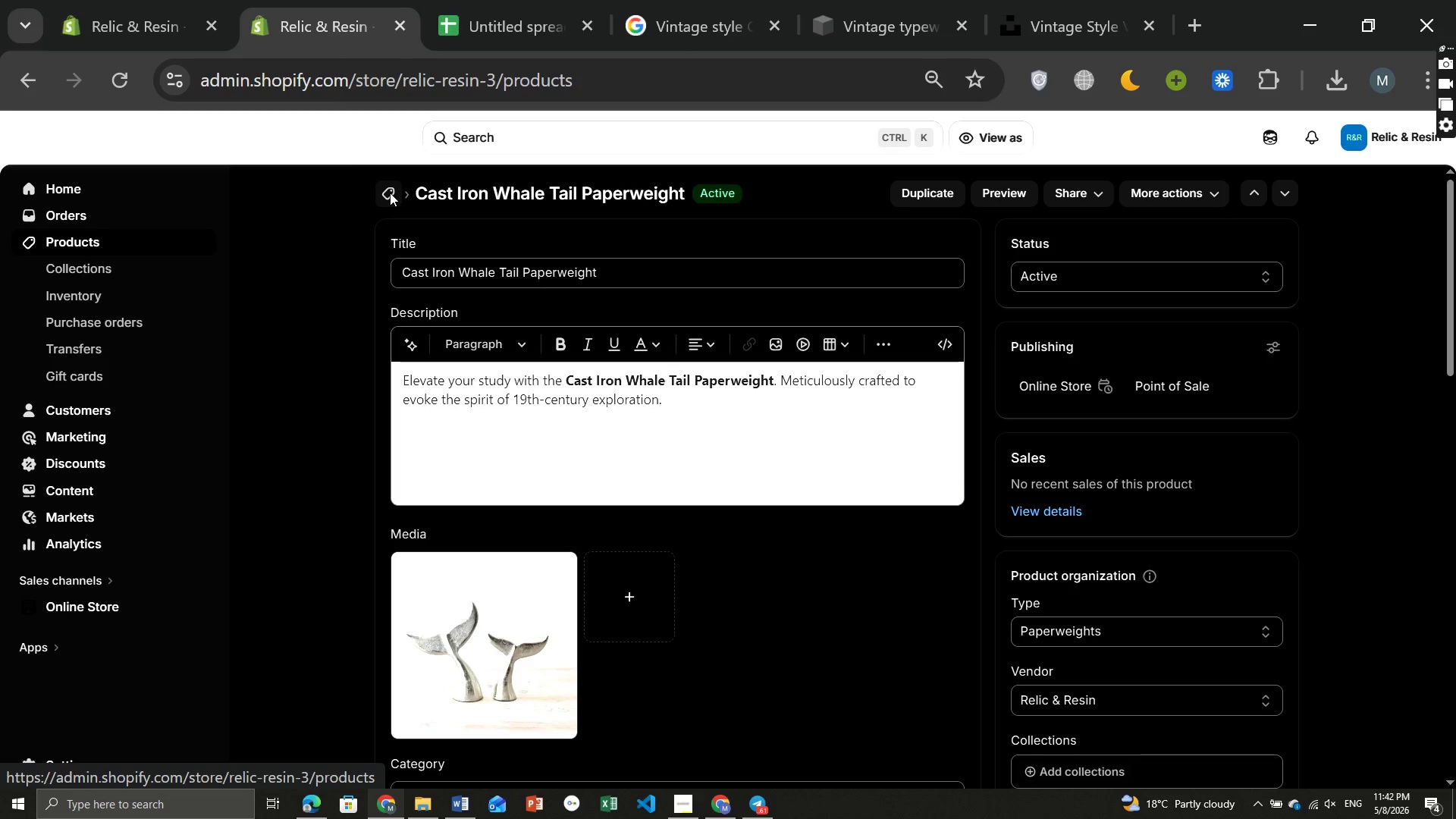 
left_click([356, 363])
 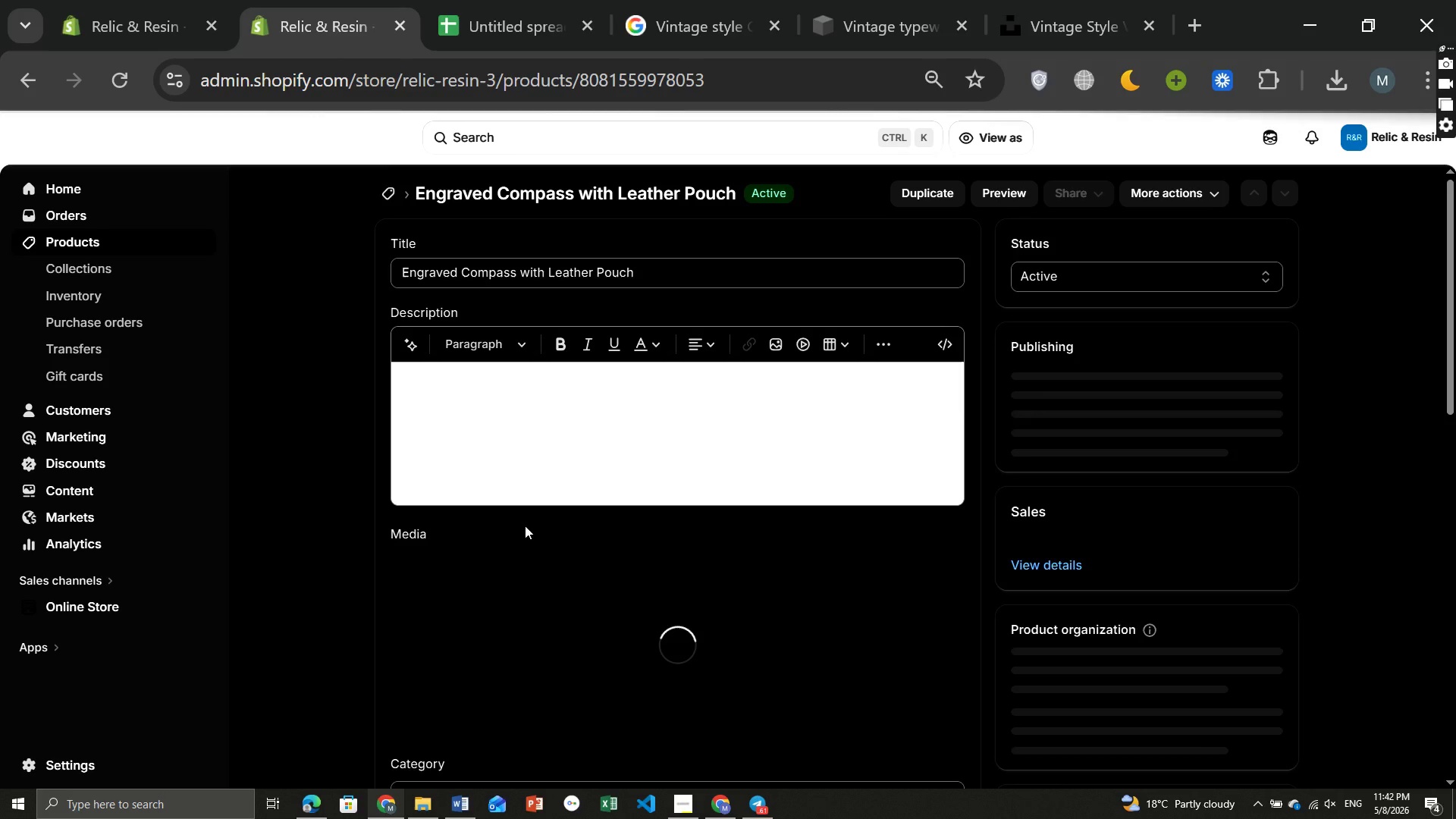 
wait(10.19)
 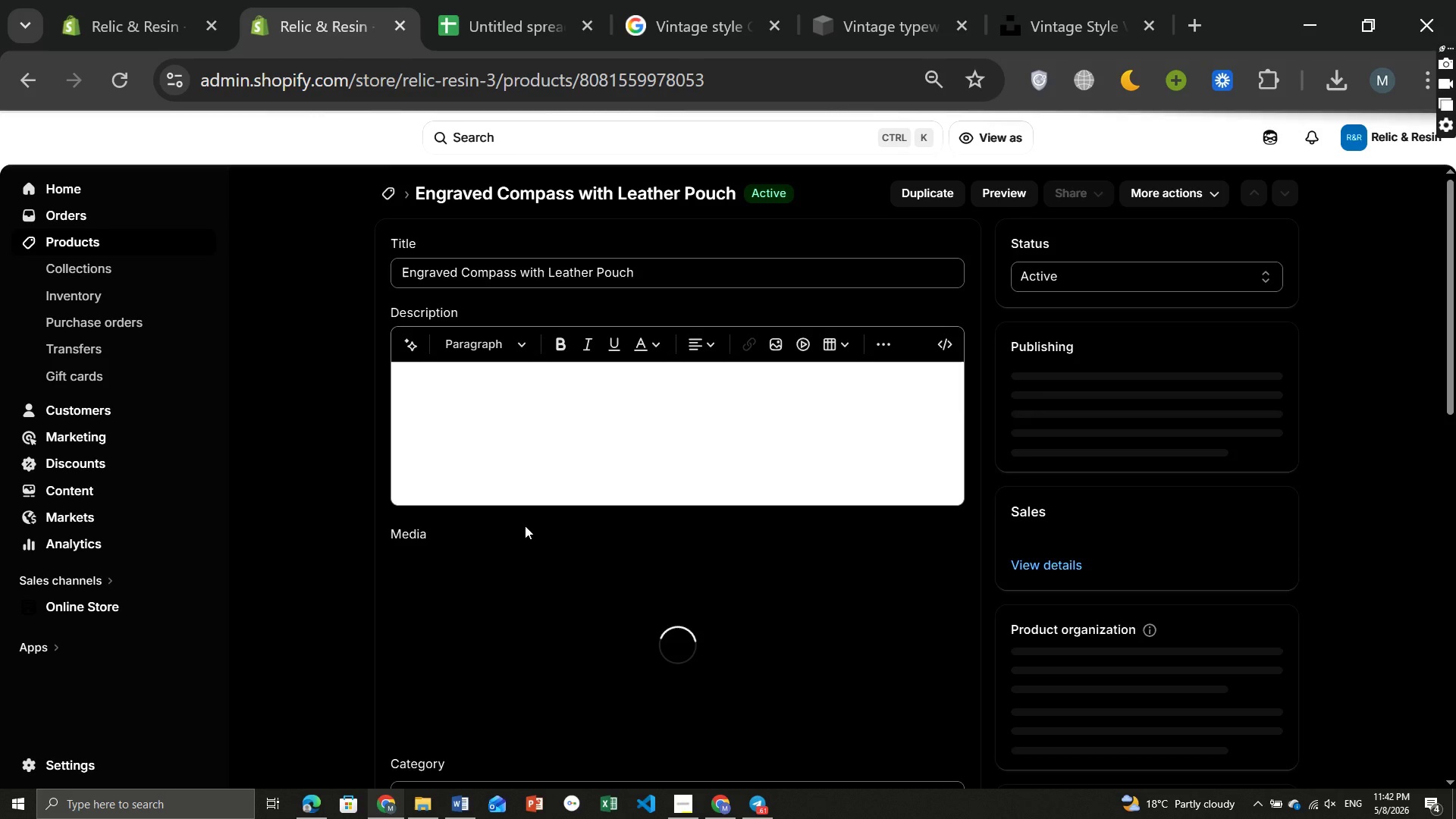 
left_click([1118, 632])
 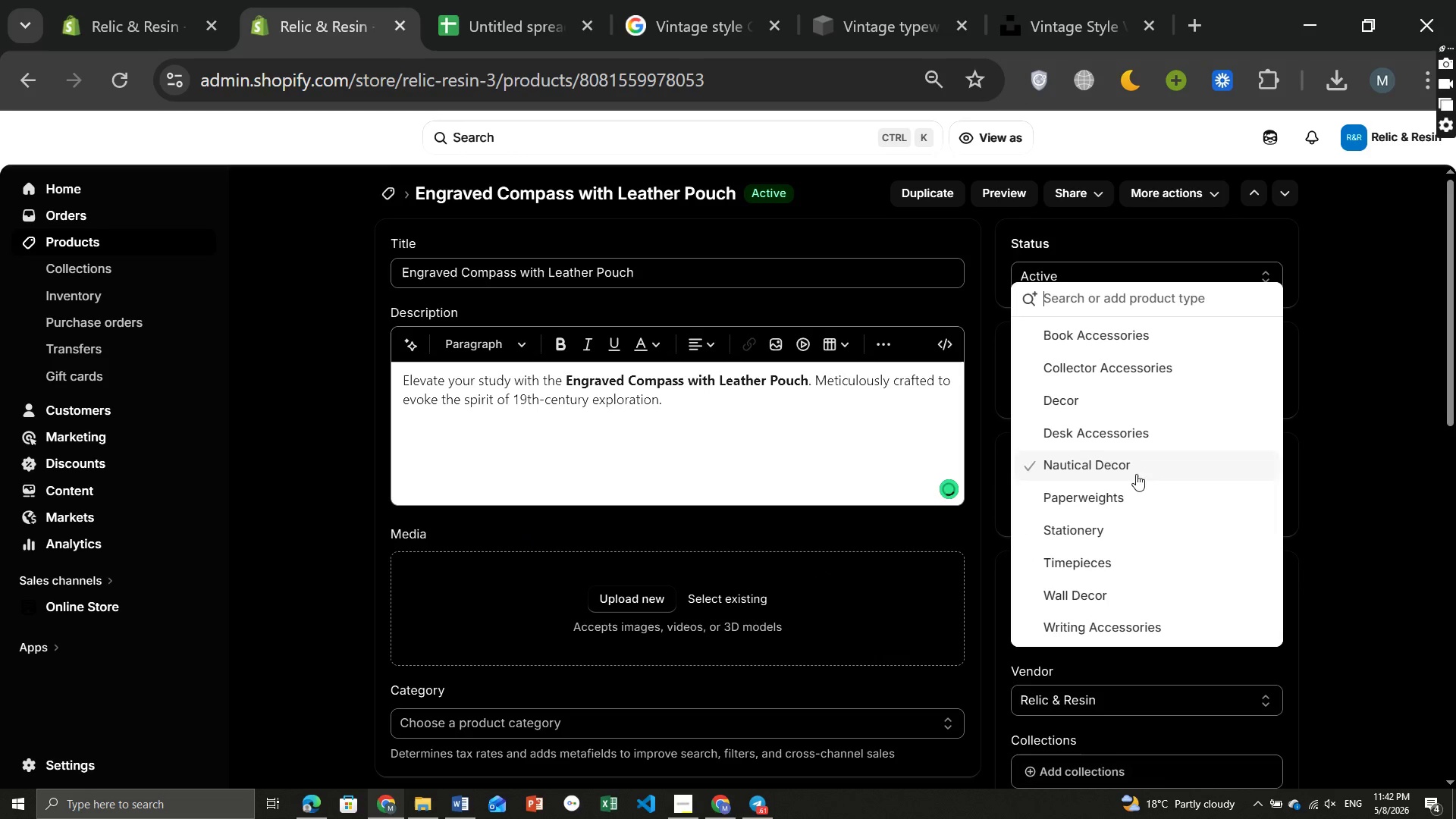 
left_click([1109, 464])
 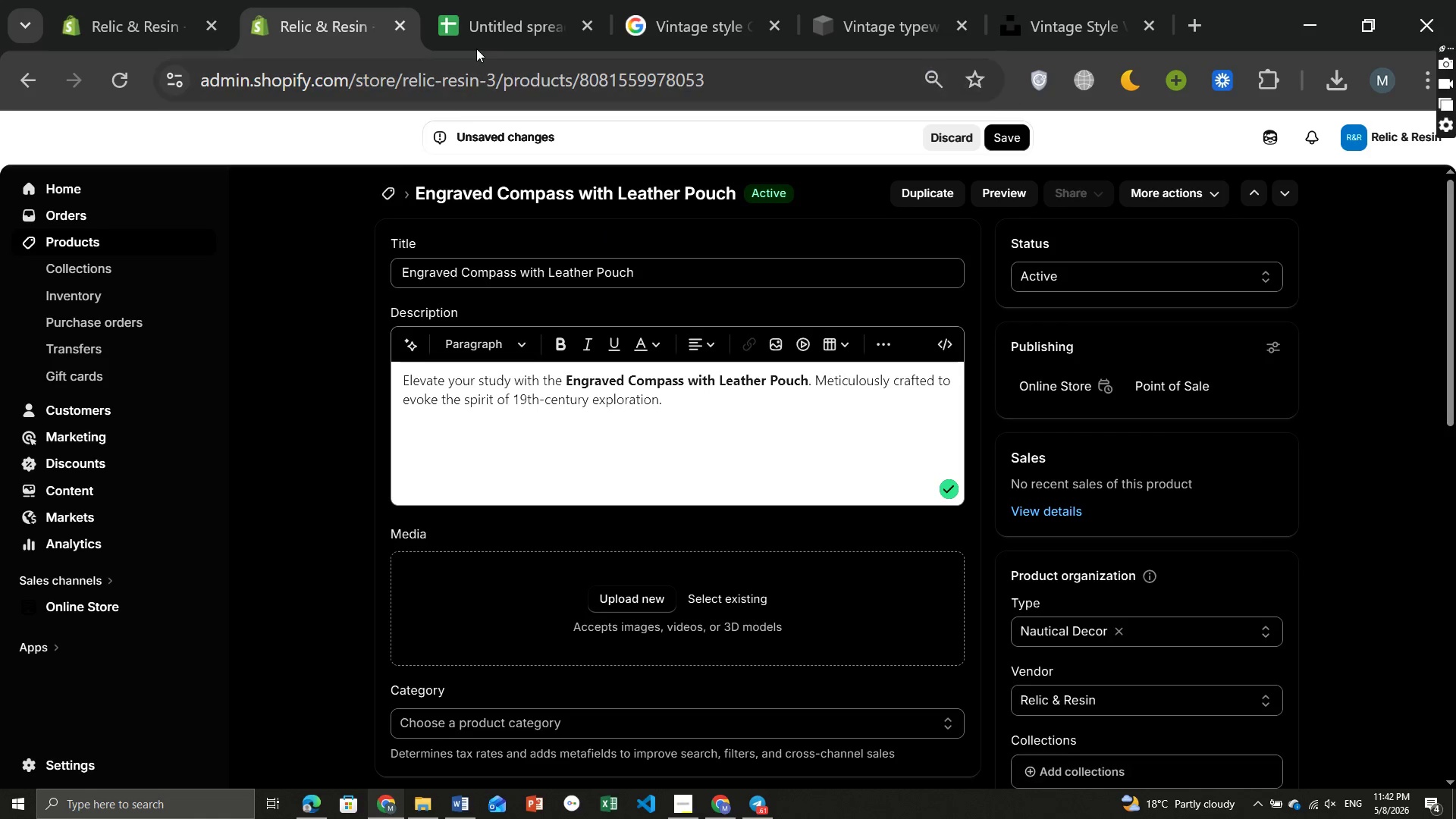 
left_click([482, 7])
 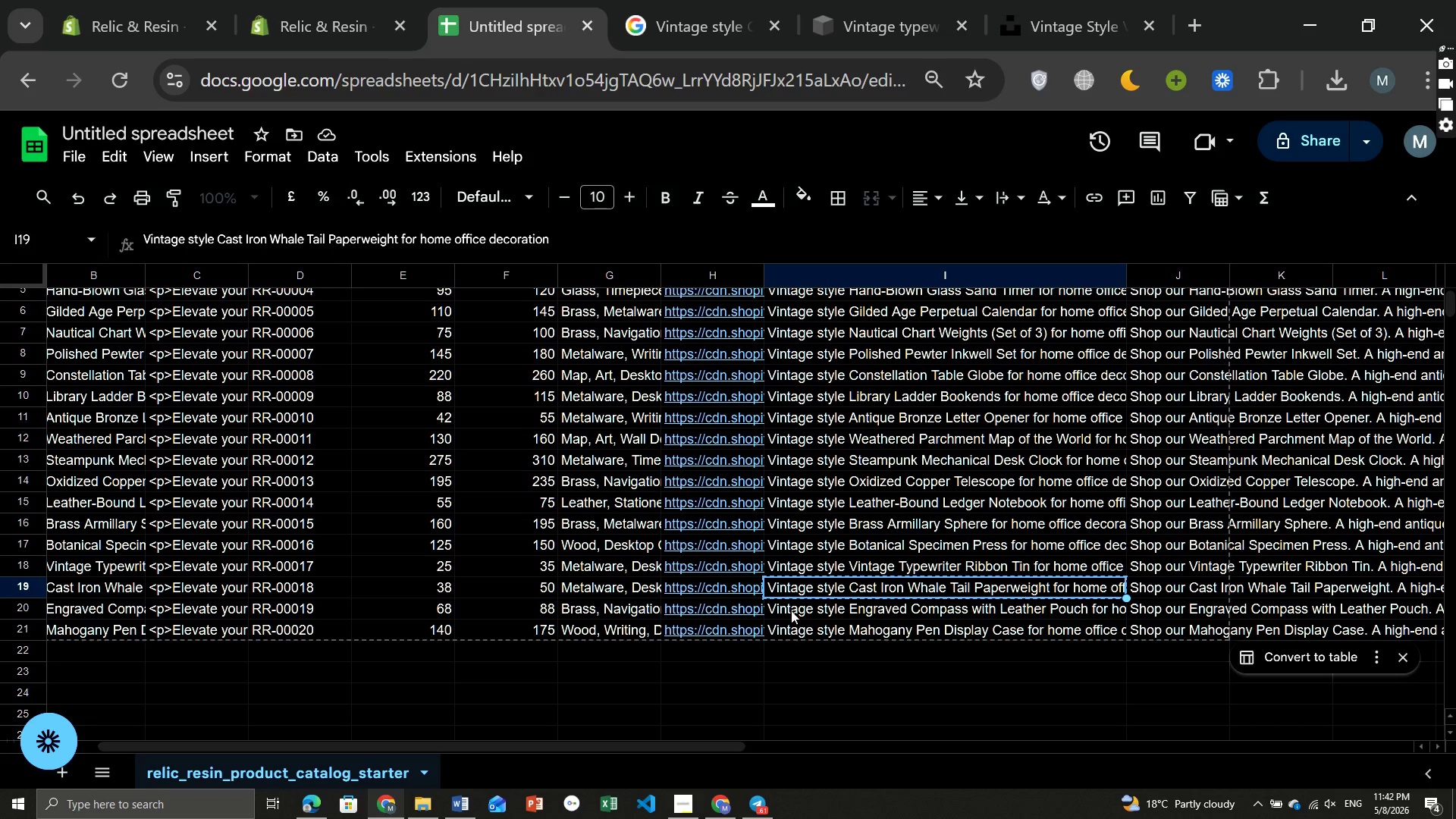 
left_click([787, 607])
 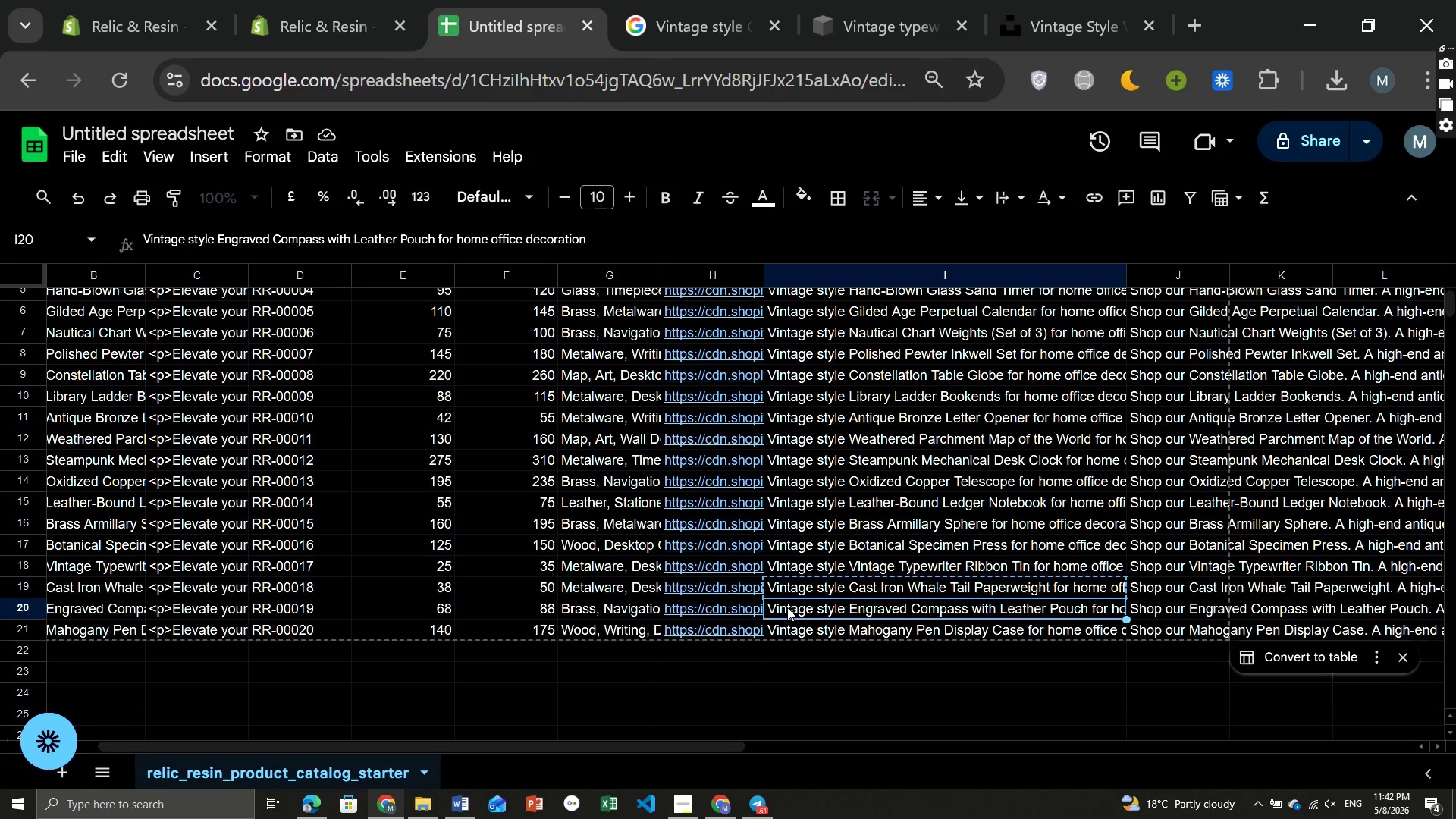 
key(Control+C)
 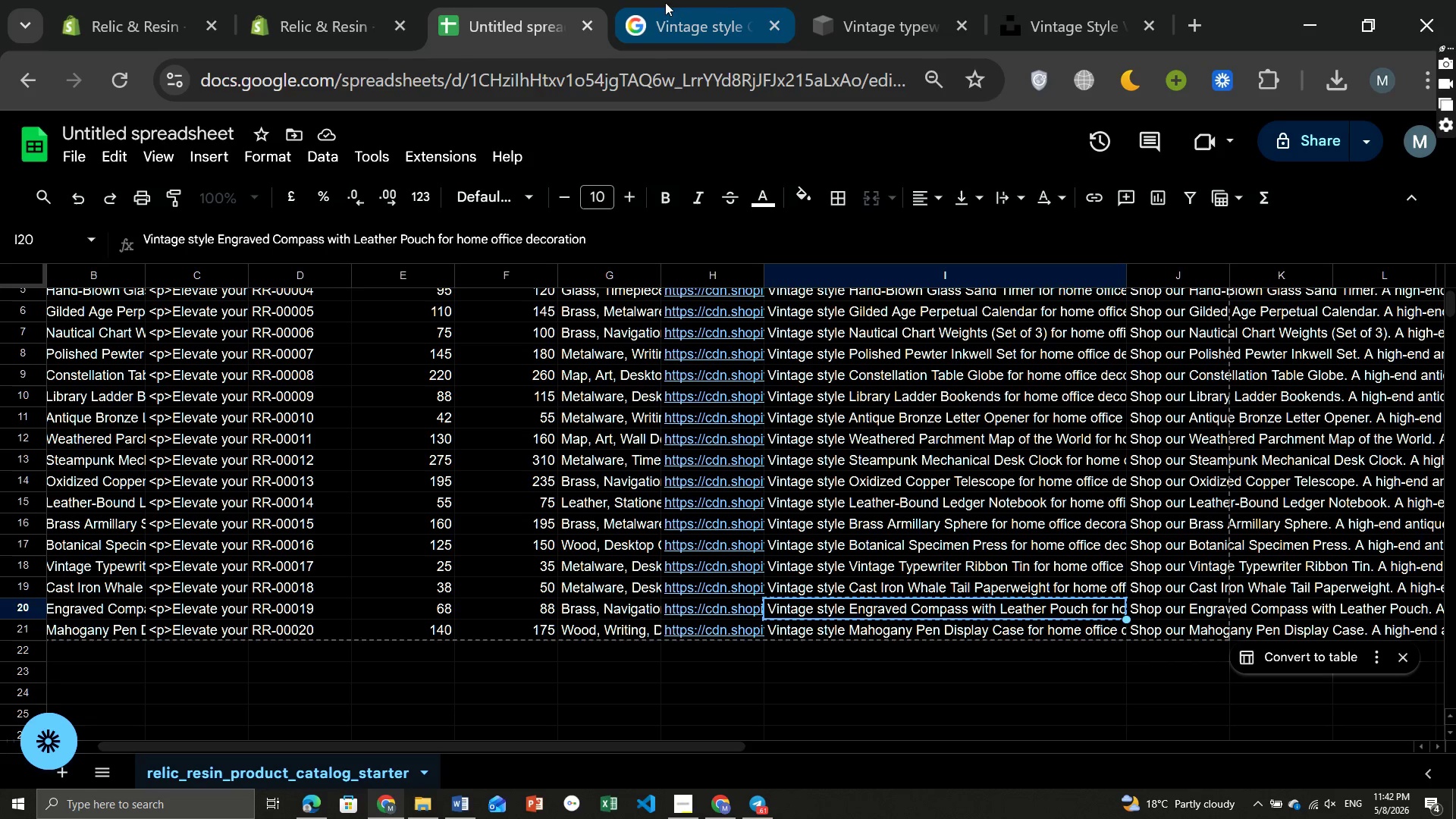 
left_click([670, 6])
 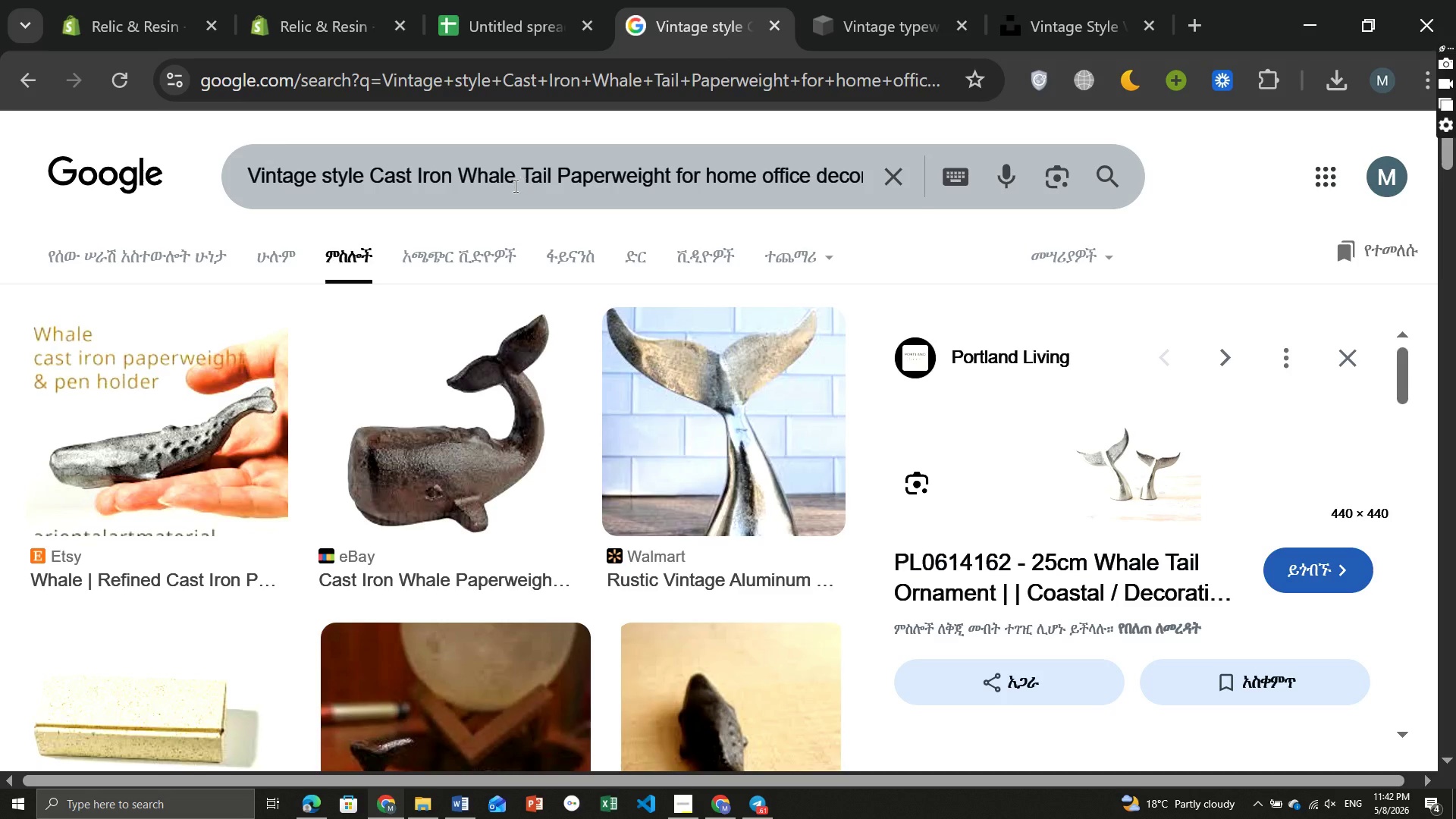 
left_click([514, 186])
 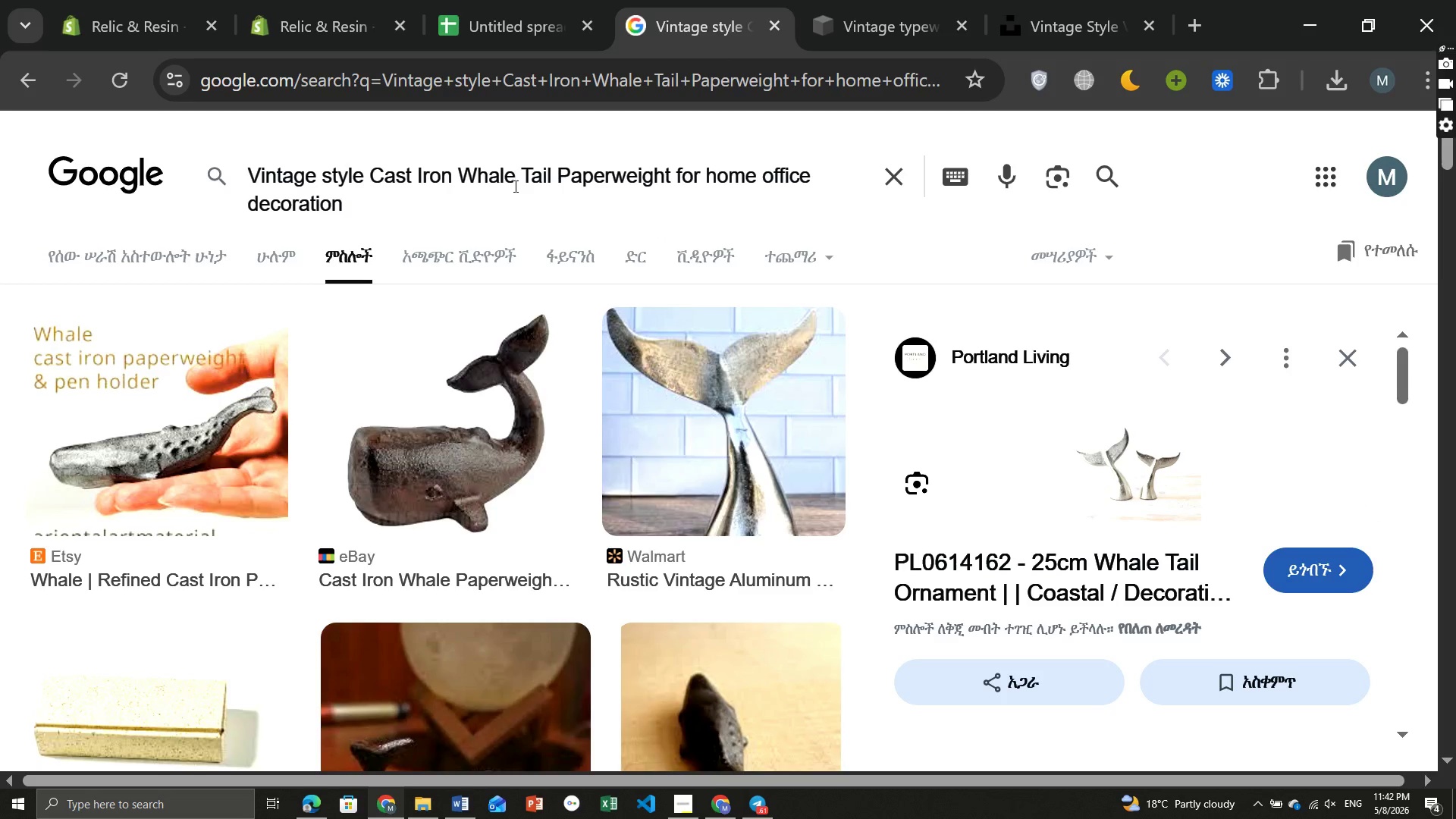 
key(Control+A)
 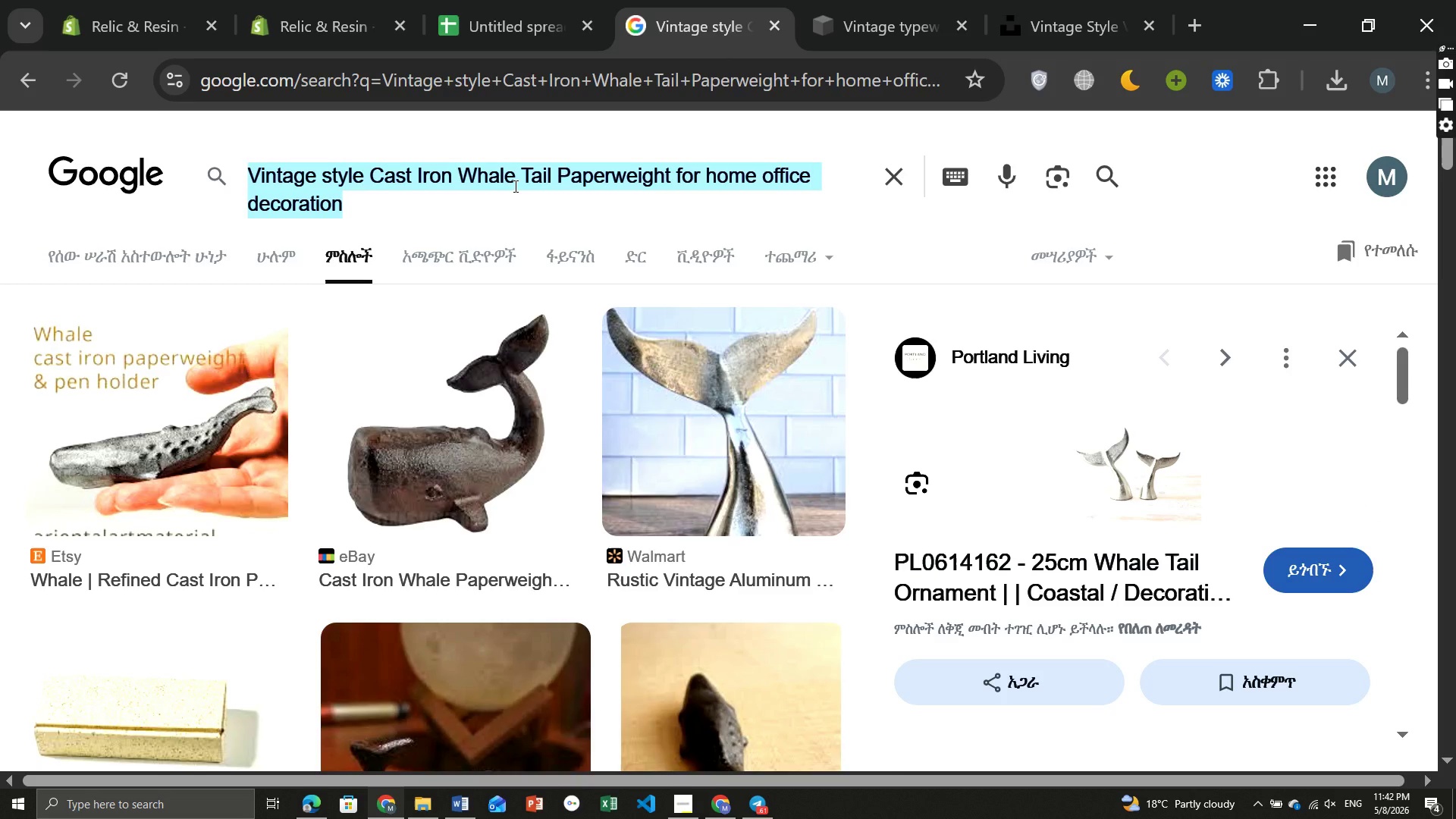 
key(Control+V)
 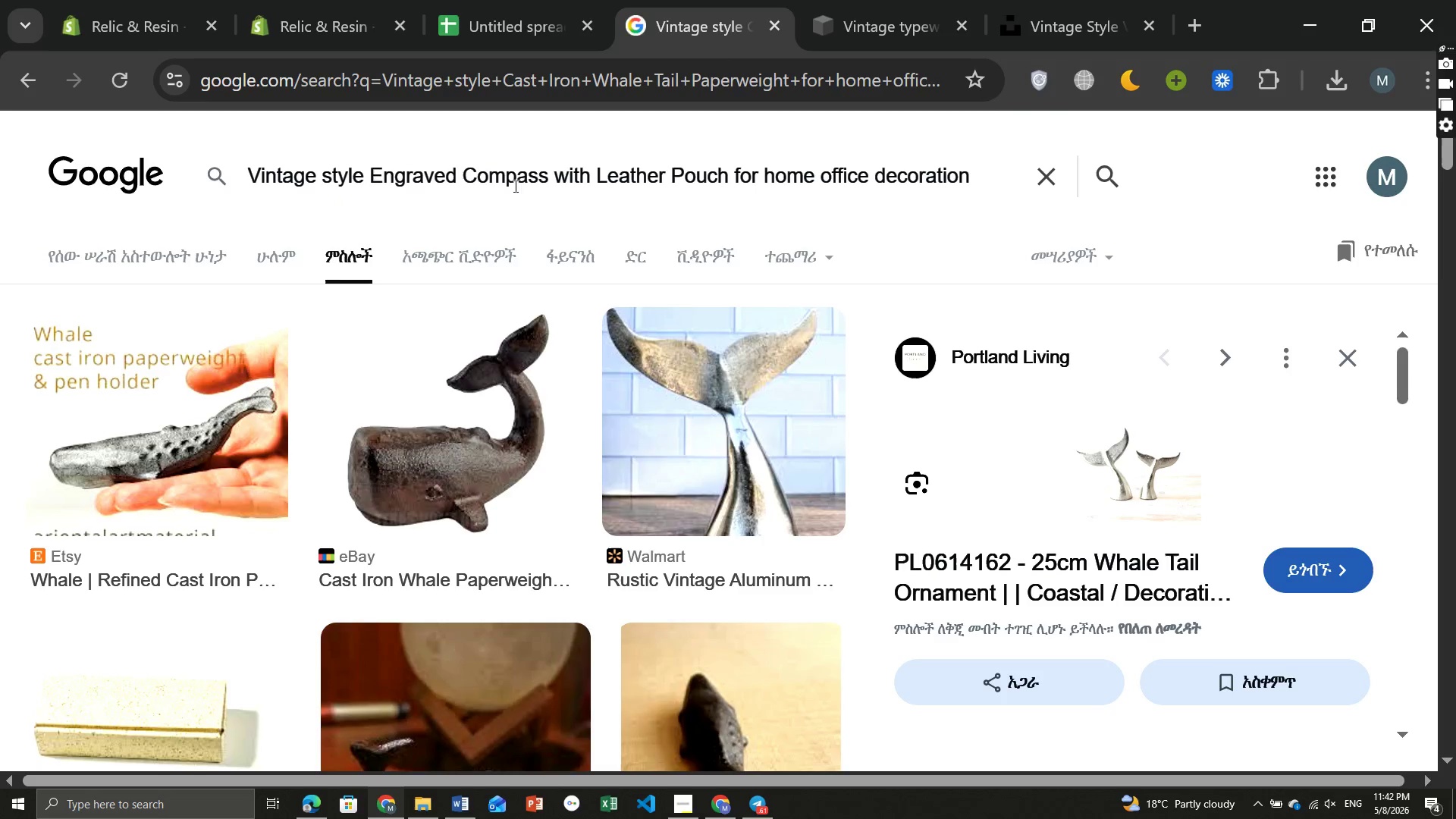 
key(Enter)
 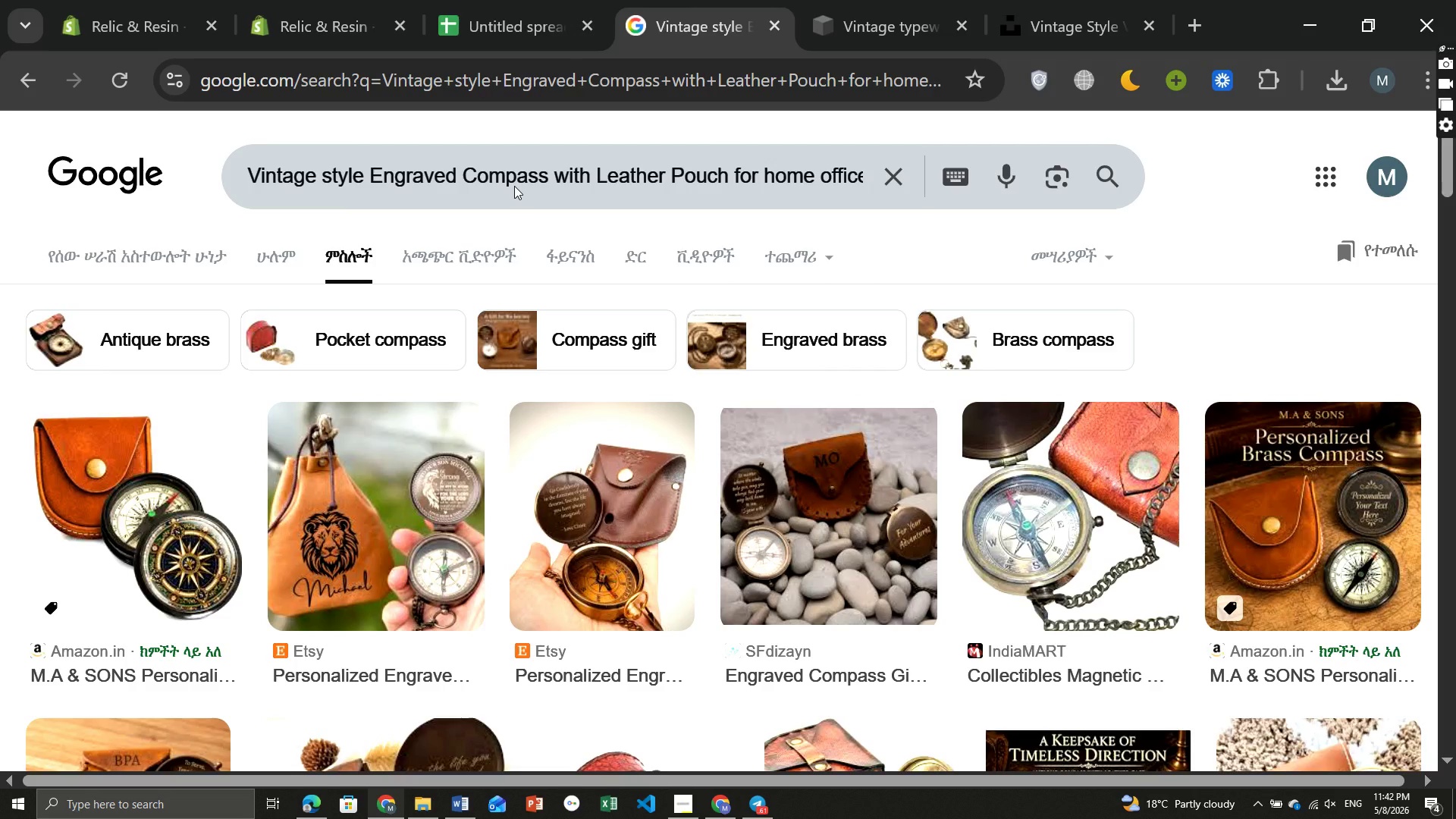 
wait(17.25)
 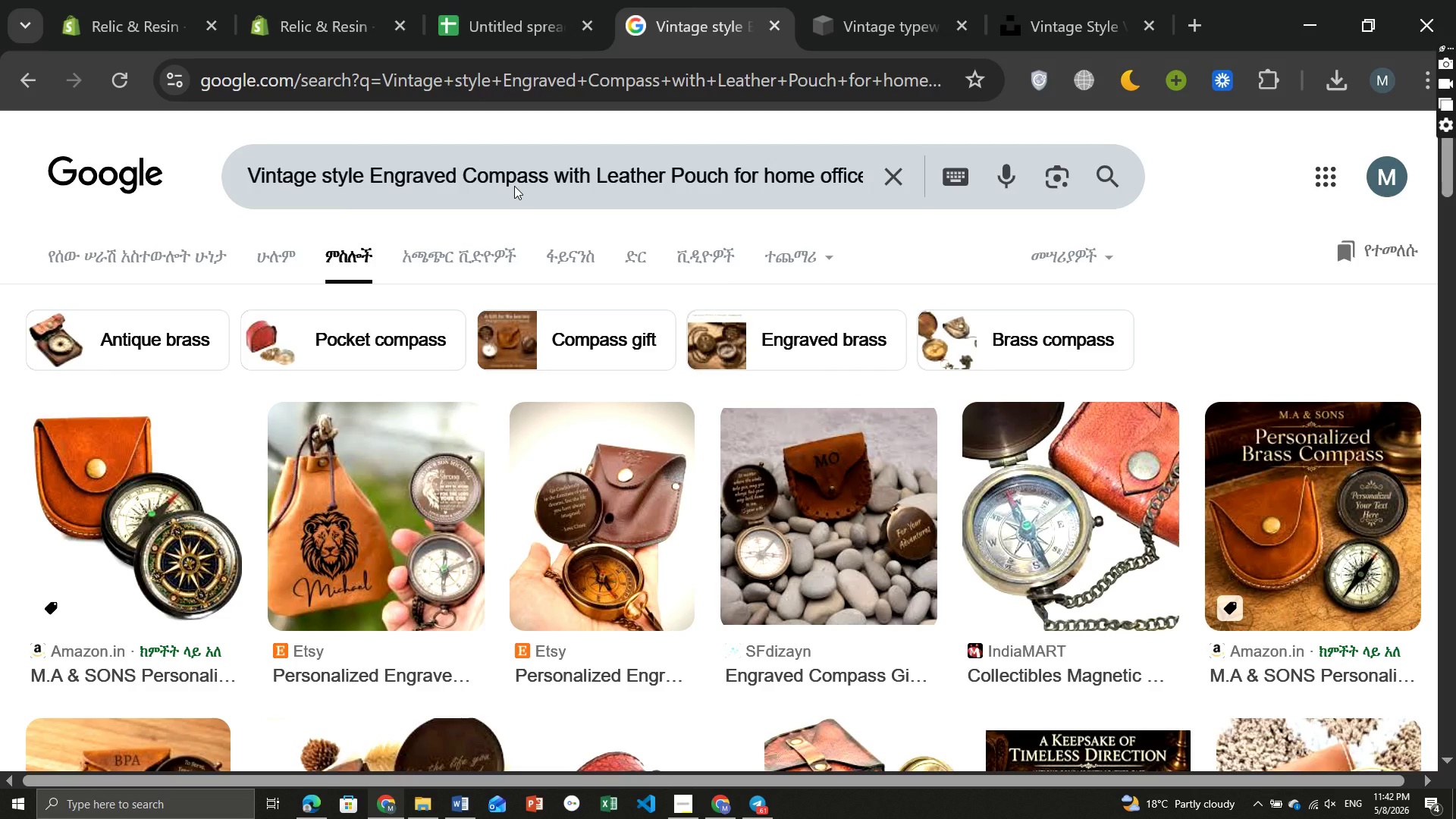 
left_click([128, 519])
 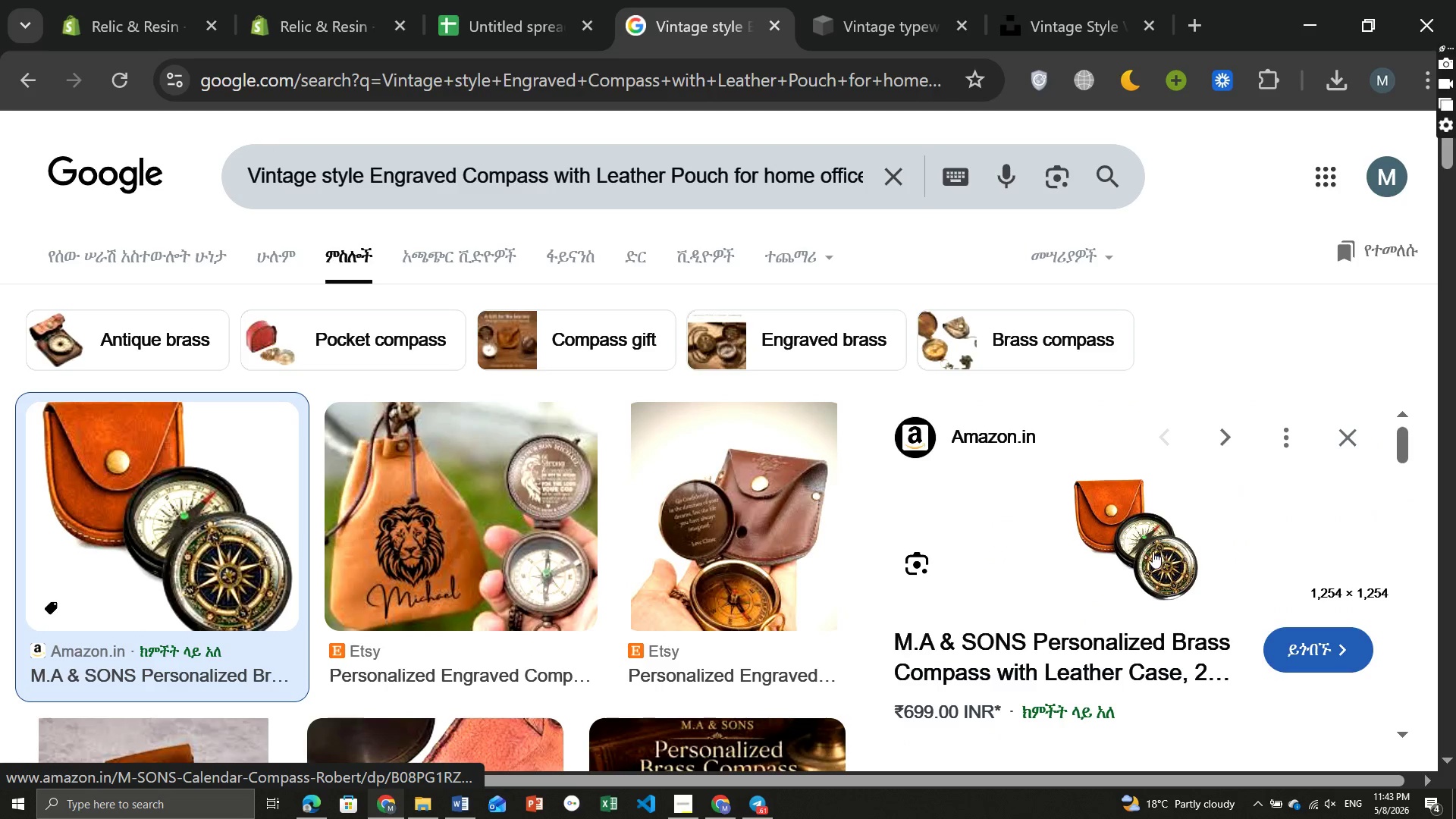 
right_click([1152, 551])
 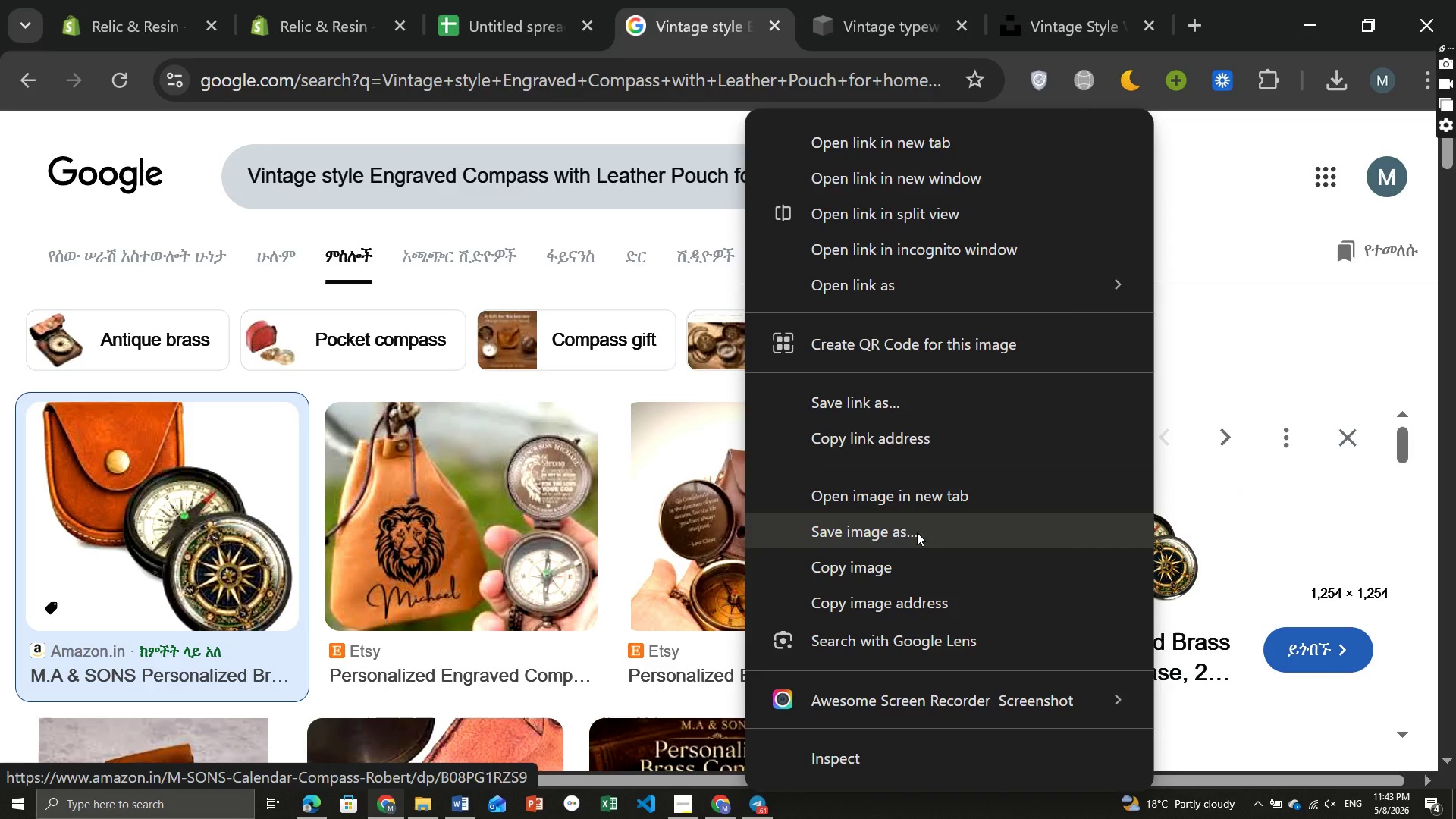 
left_click([917, 532])
 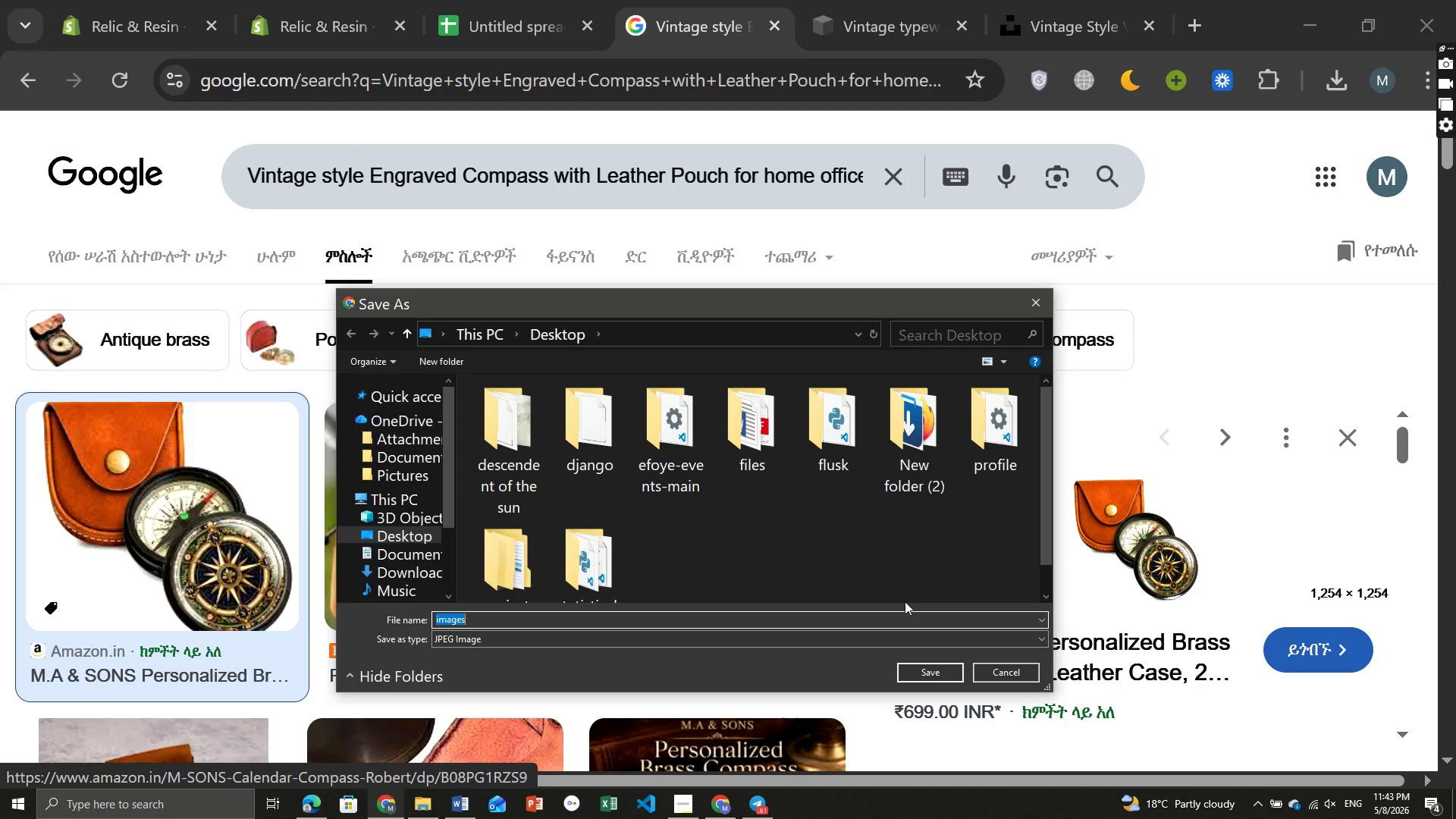 
left_click([1008, 674])
 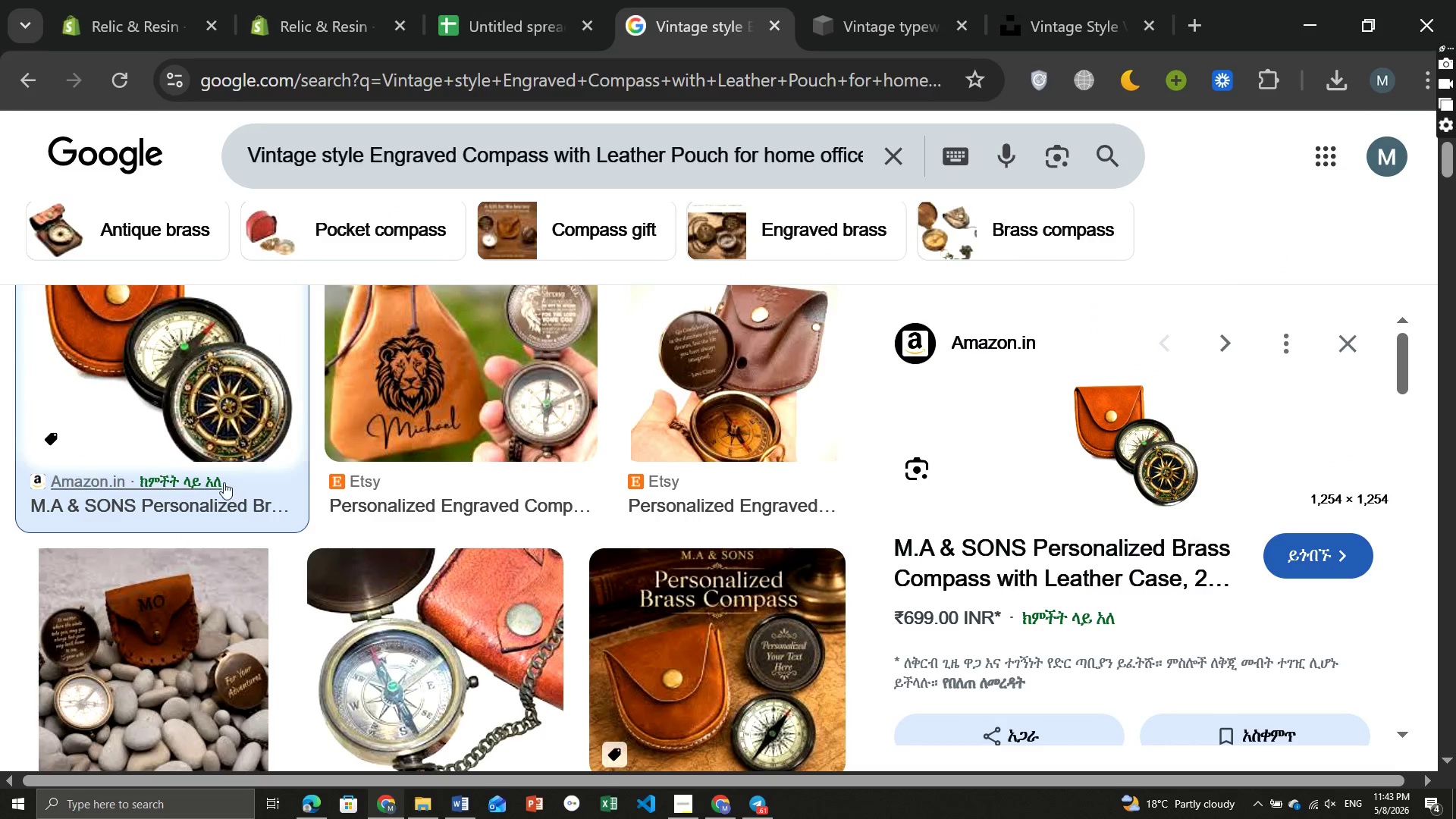 
wait(7.48)
 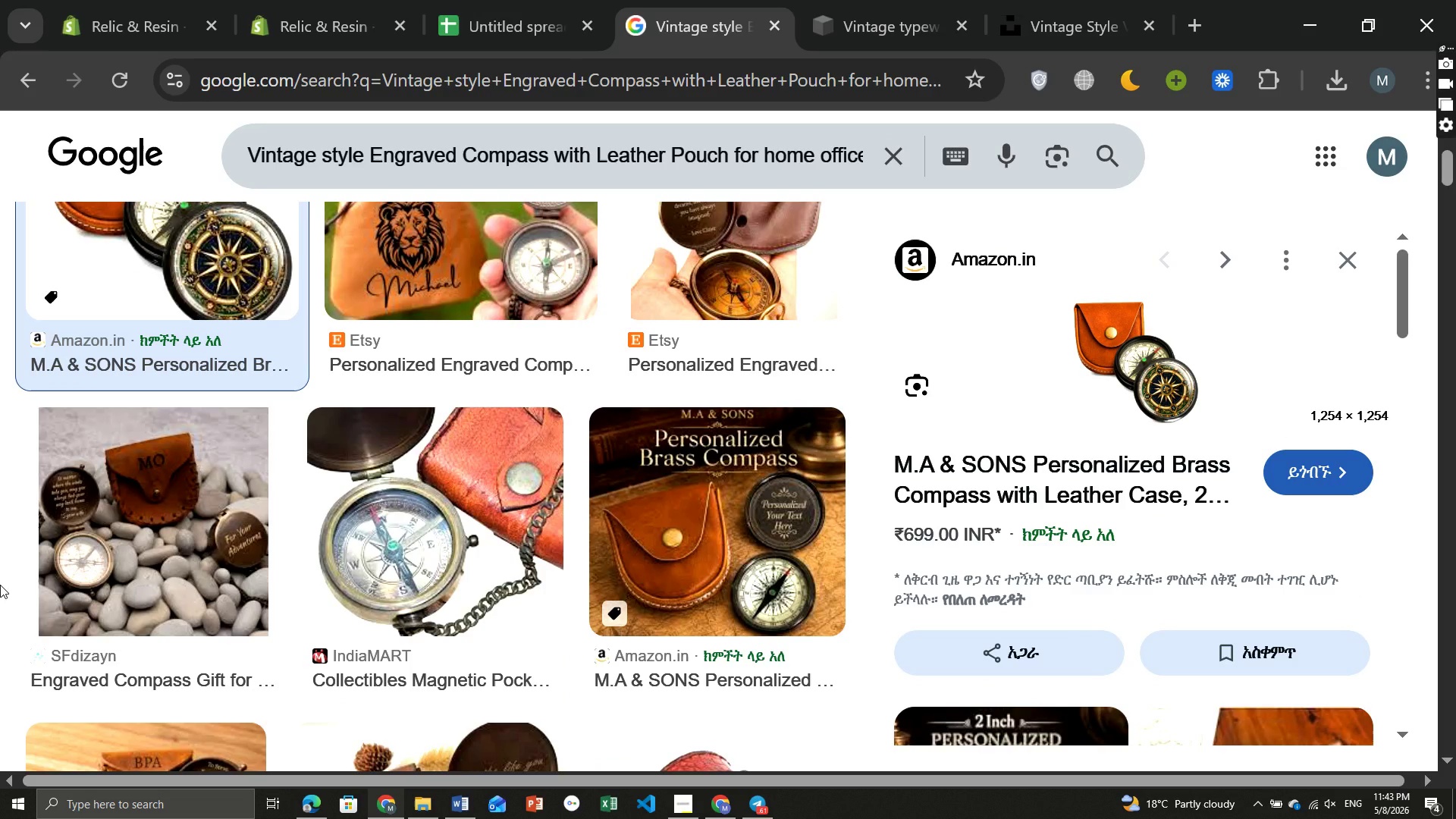 
left_click([726, 480])
 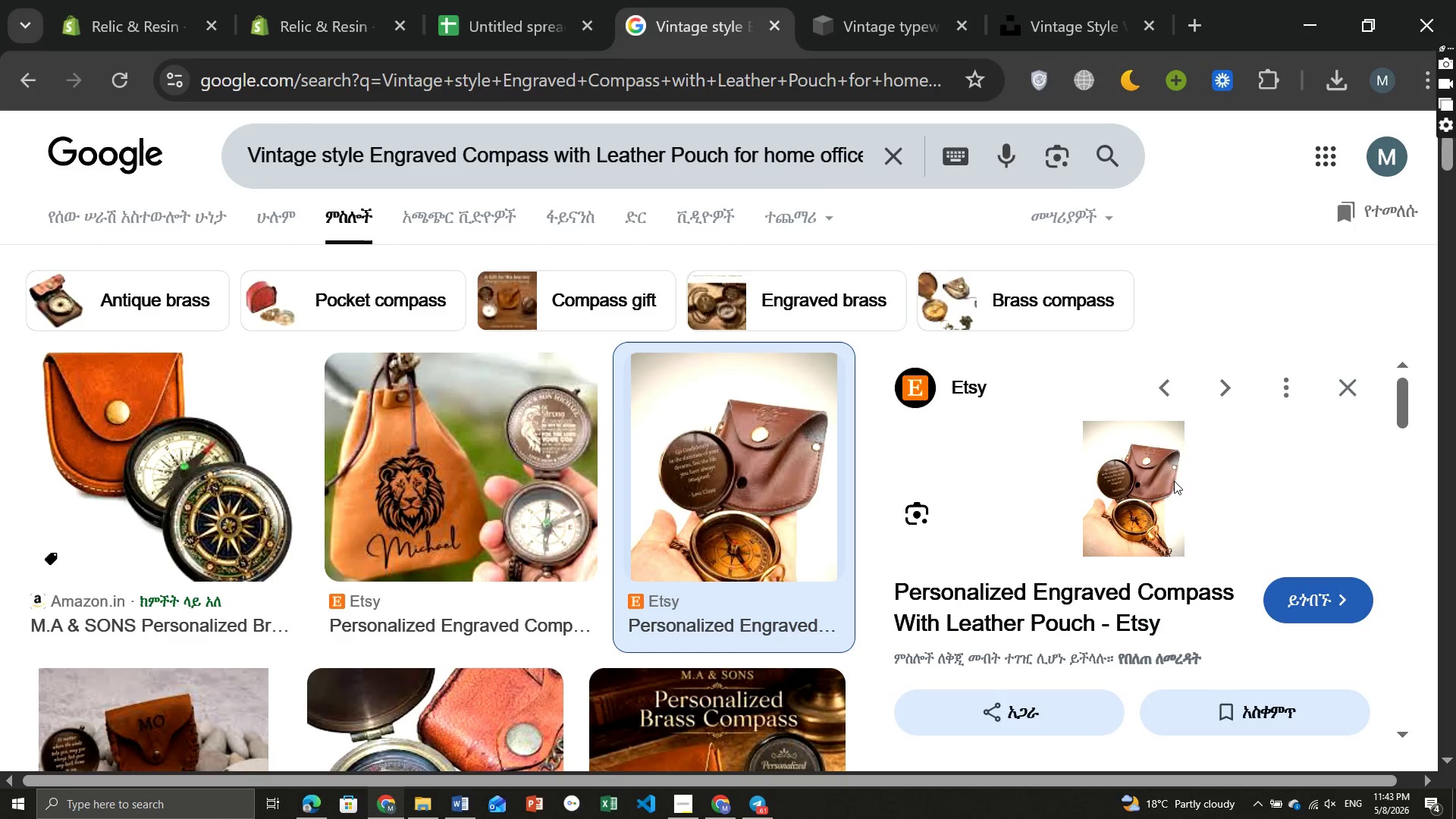 
right_click([1161, 491])
 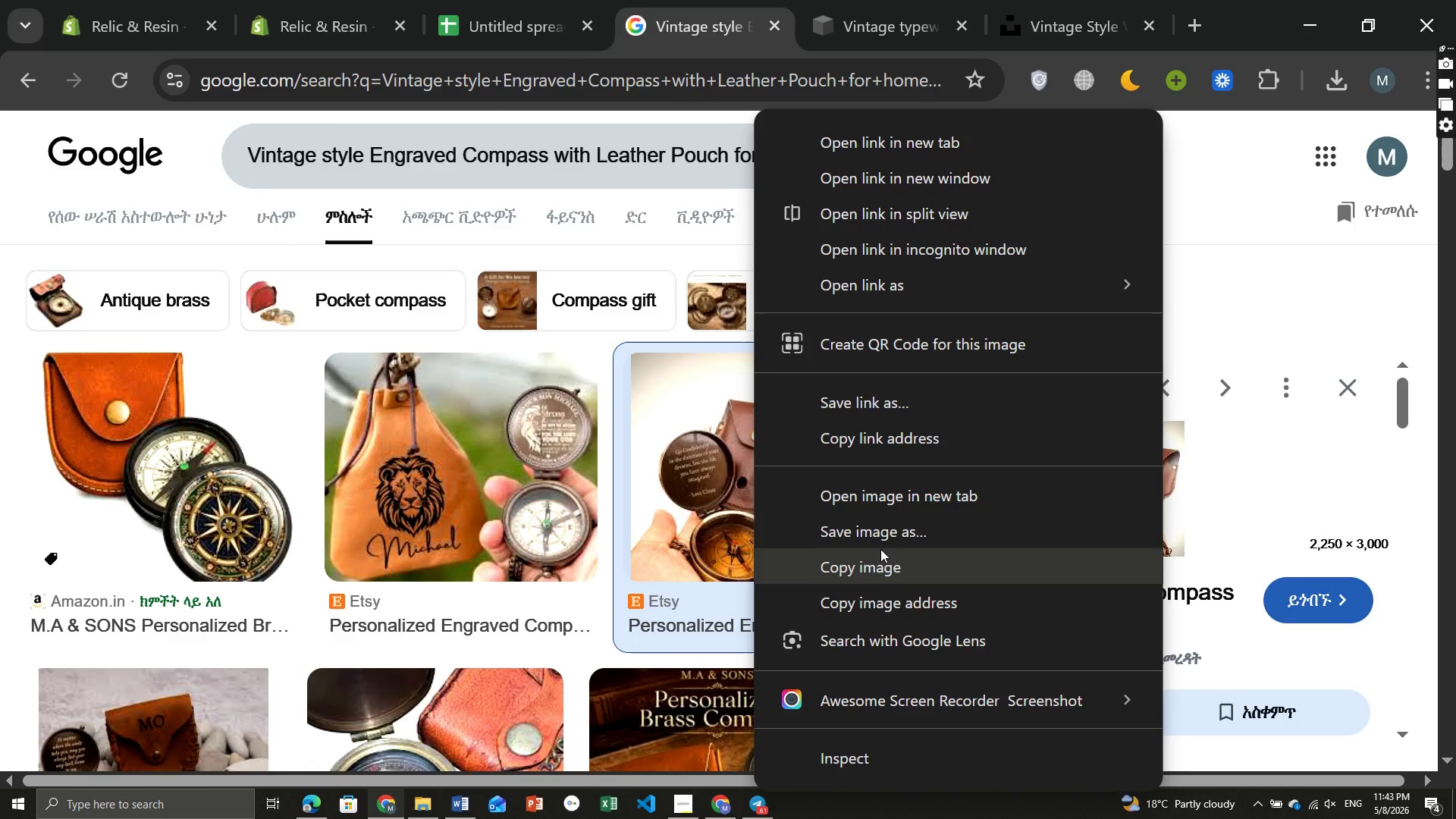 
left_click([877, 542])
 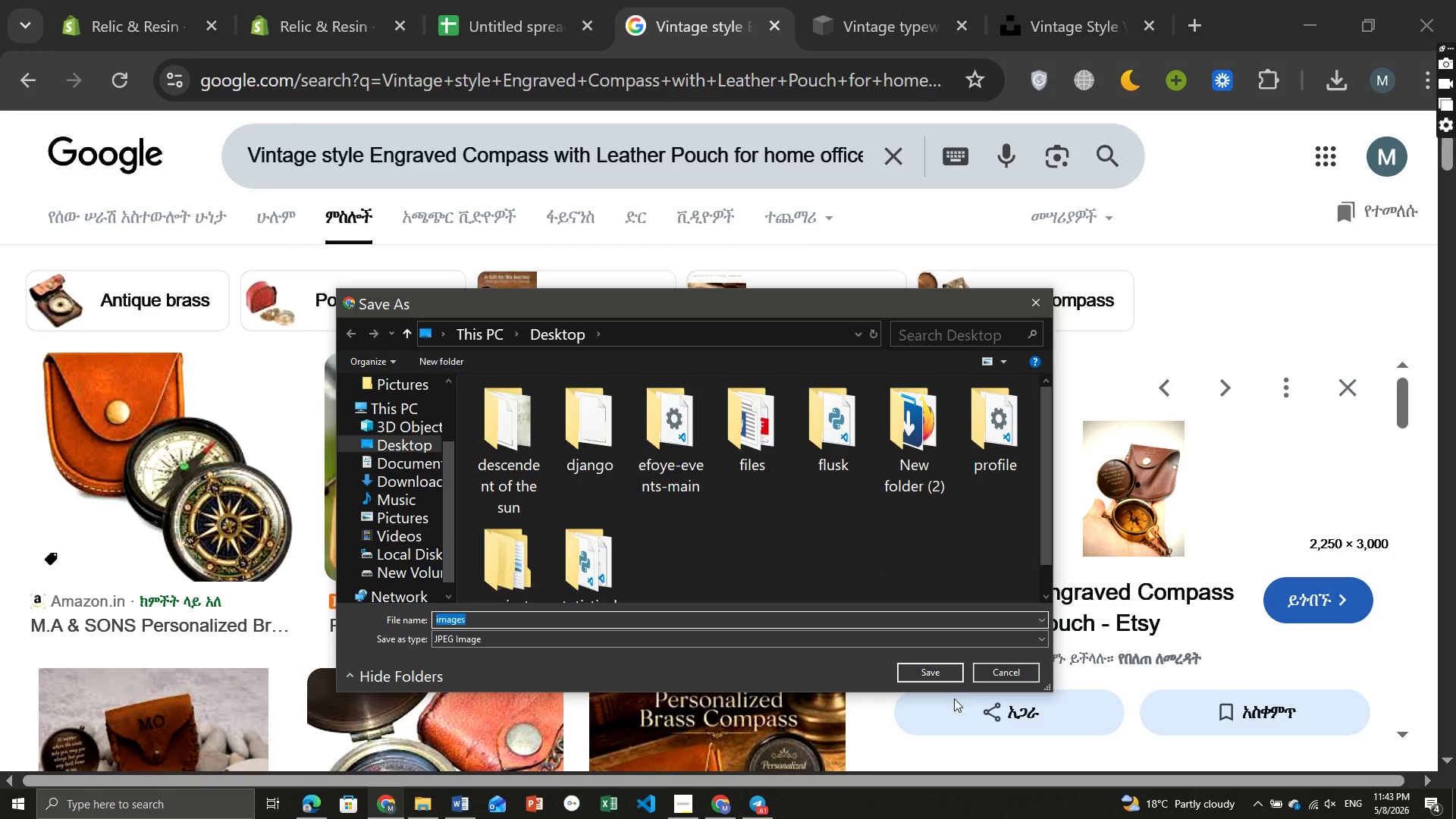 
left_click([1018, 679])
 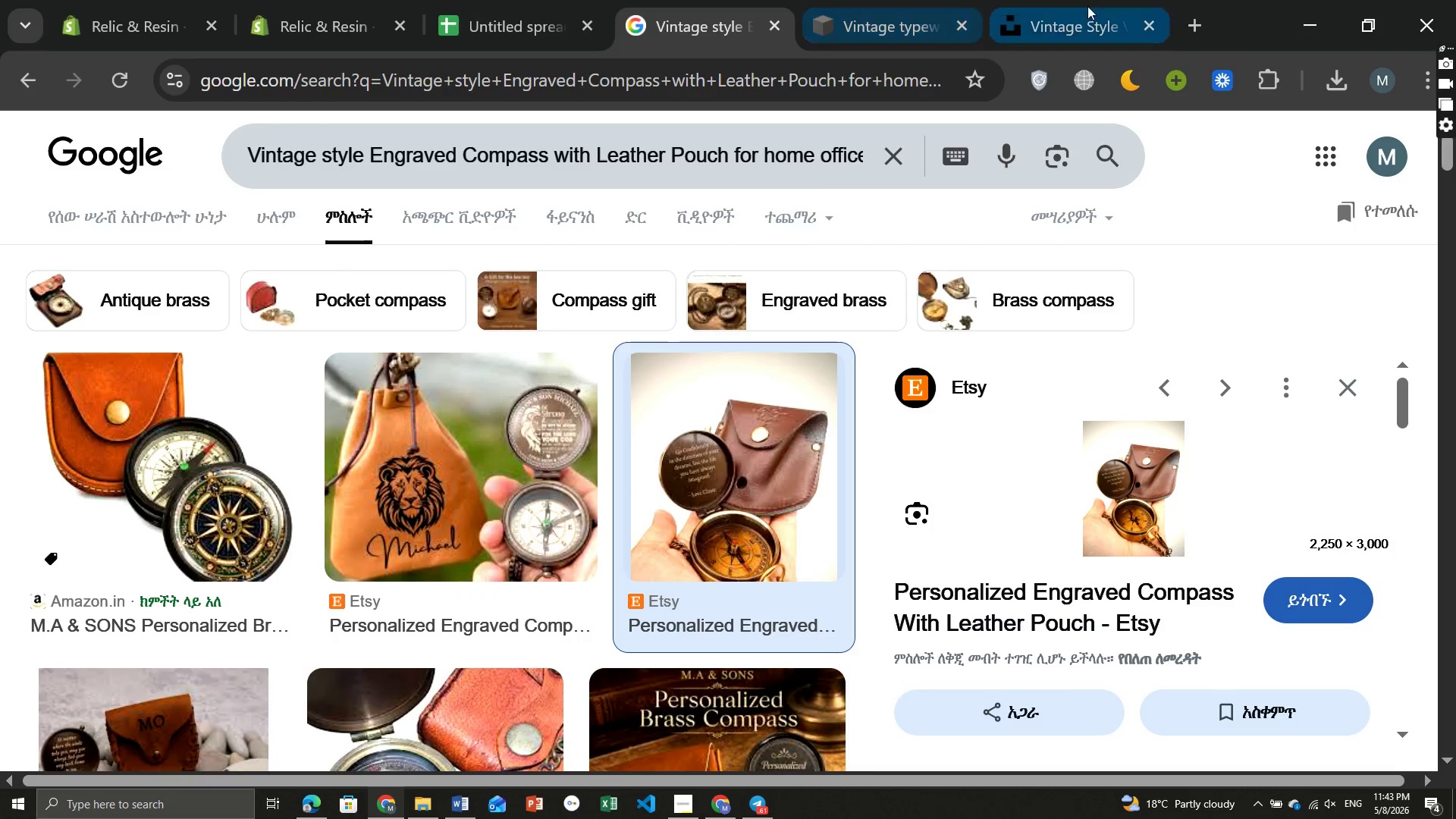 
left_click([1094, 9])
 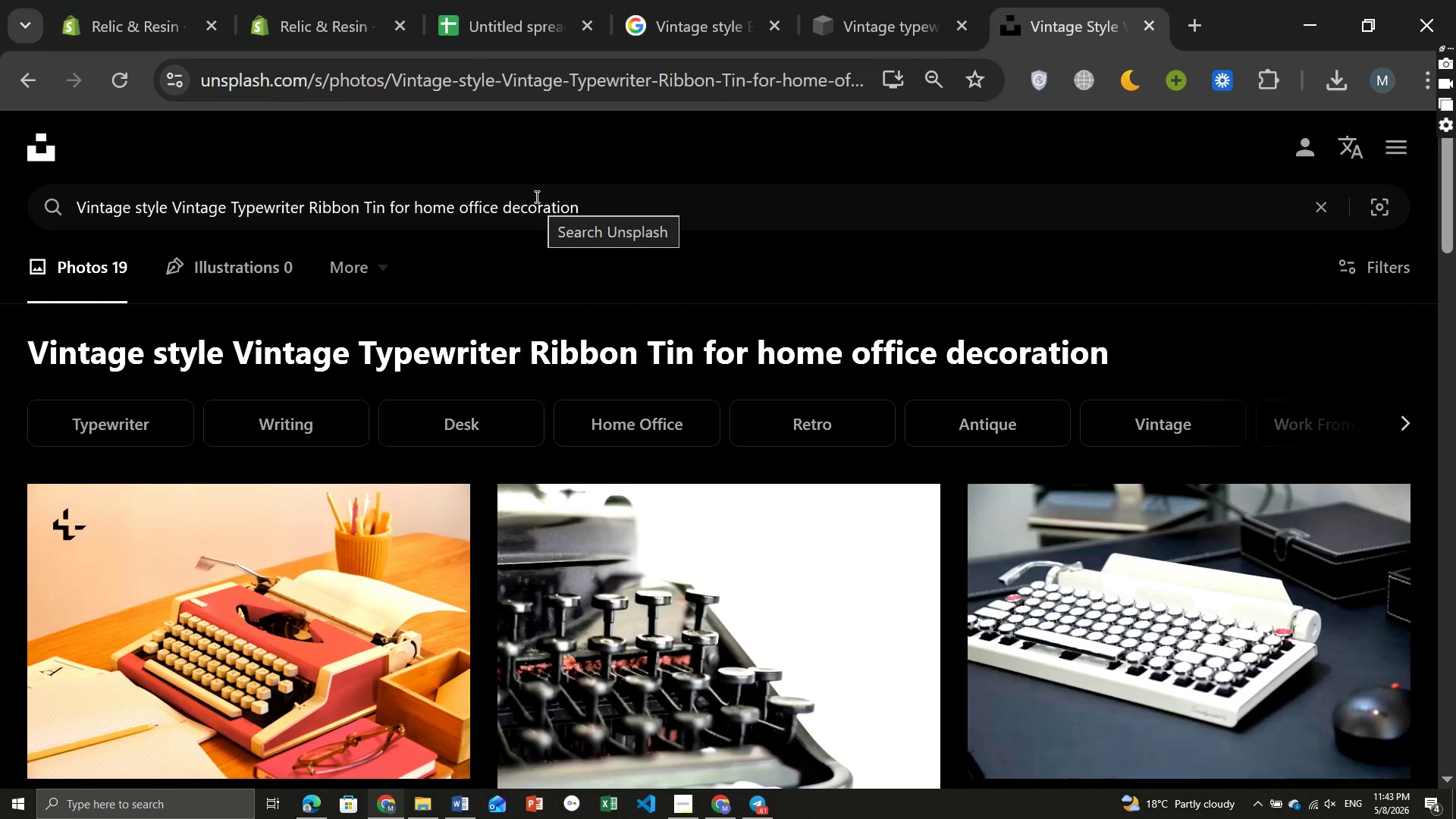 
left_click([535, 196])
 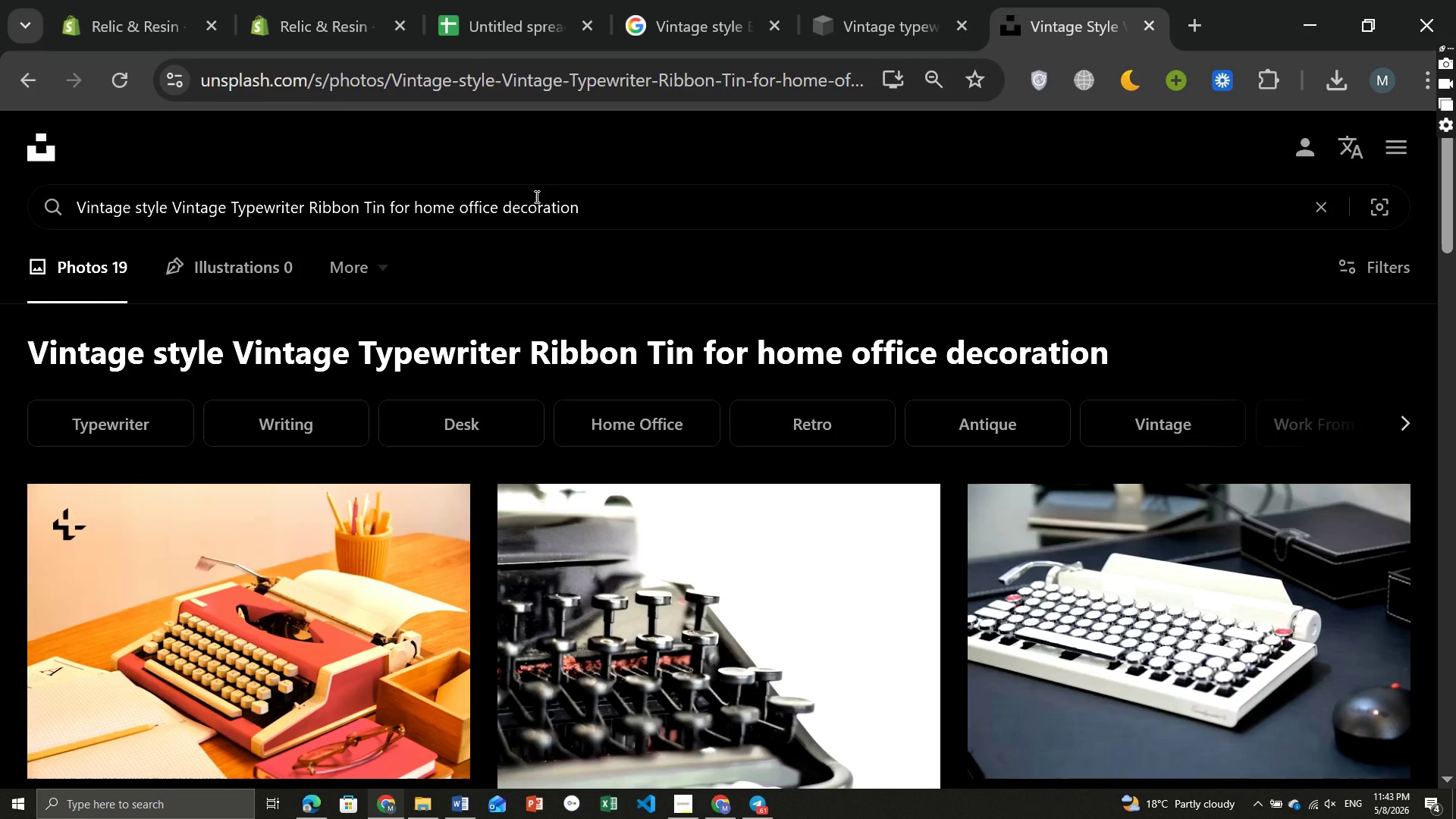 
key(Control+ControlLeft)
 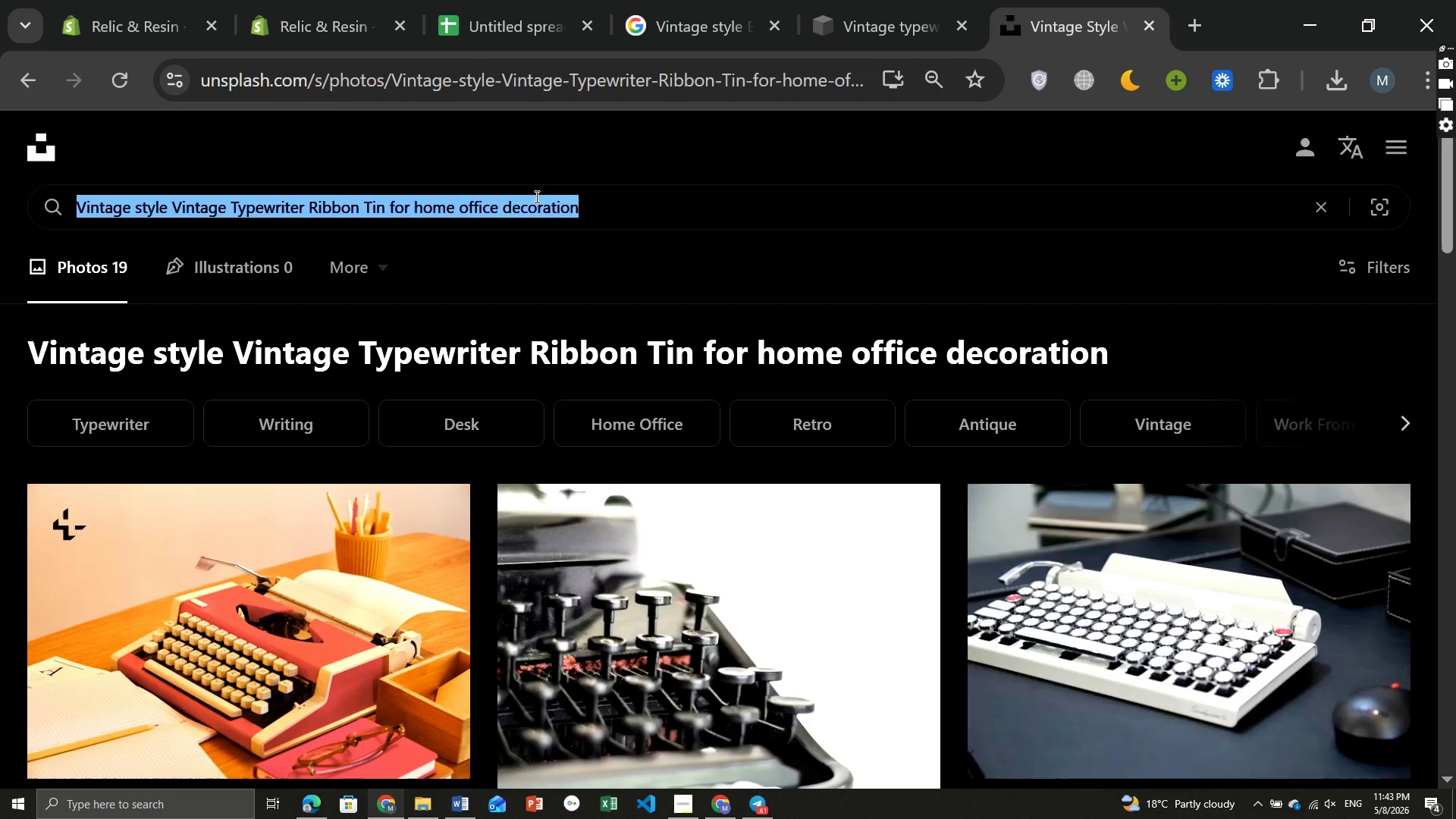 
key(Control+A)
 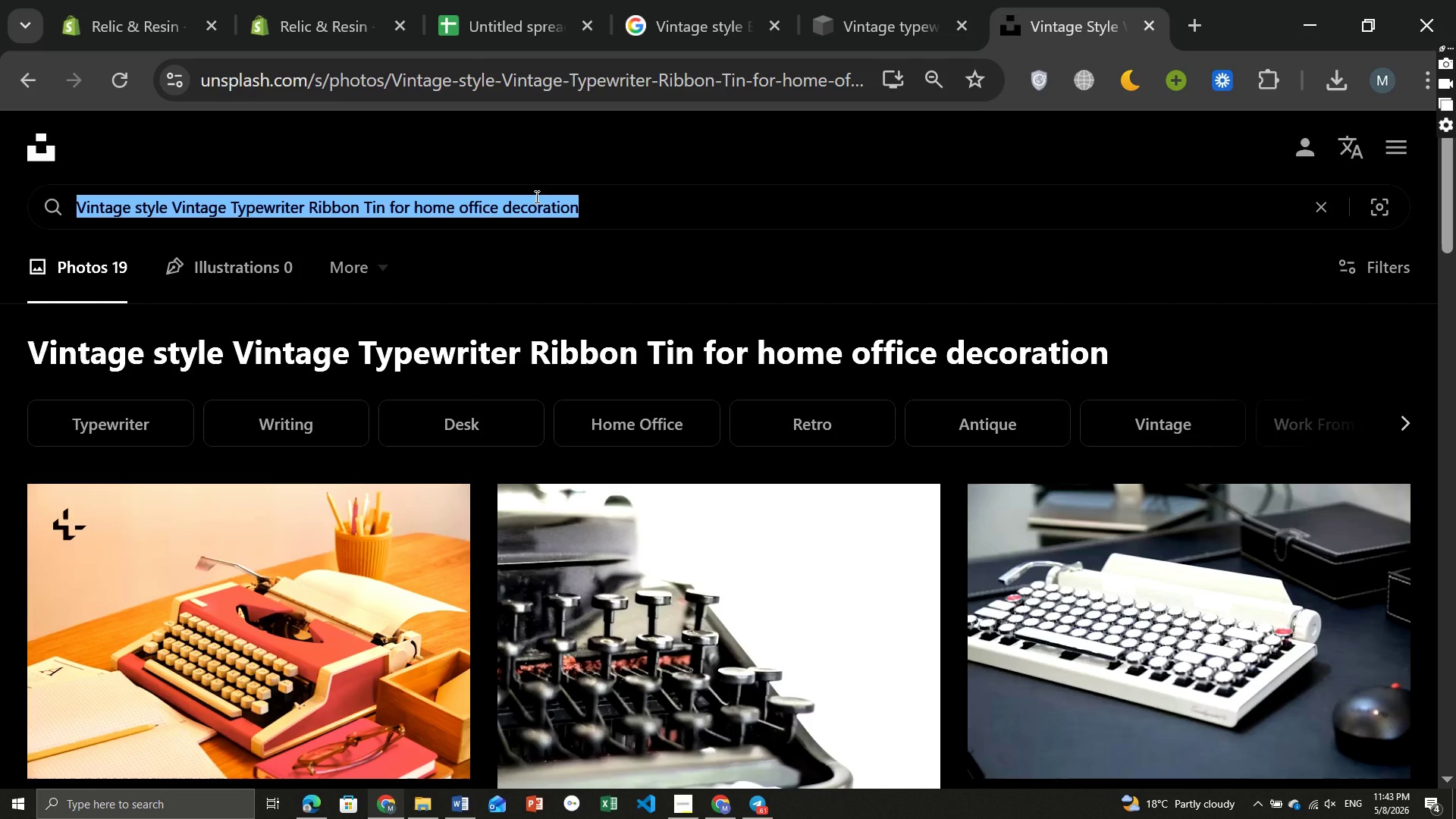 
key(Control+V)
 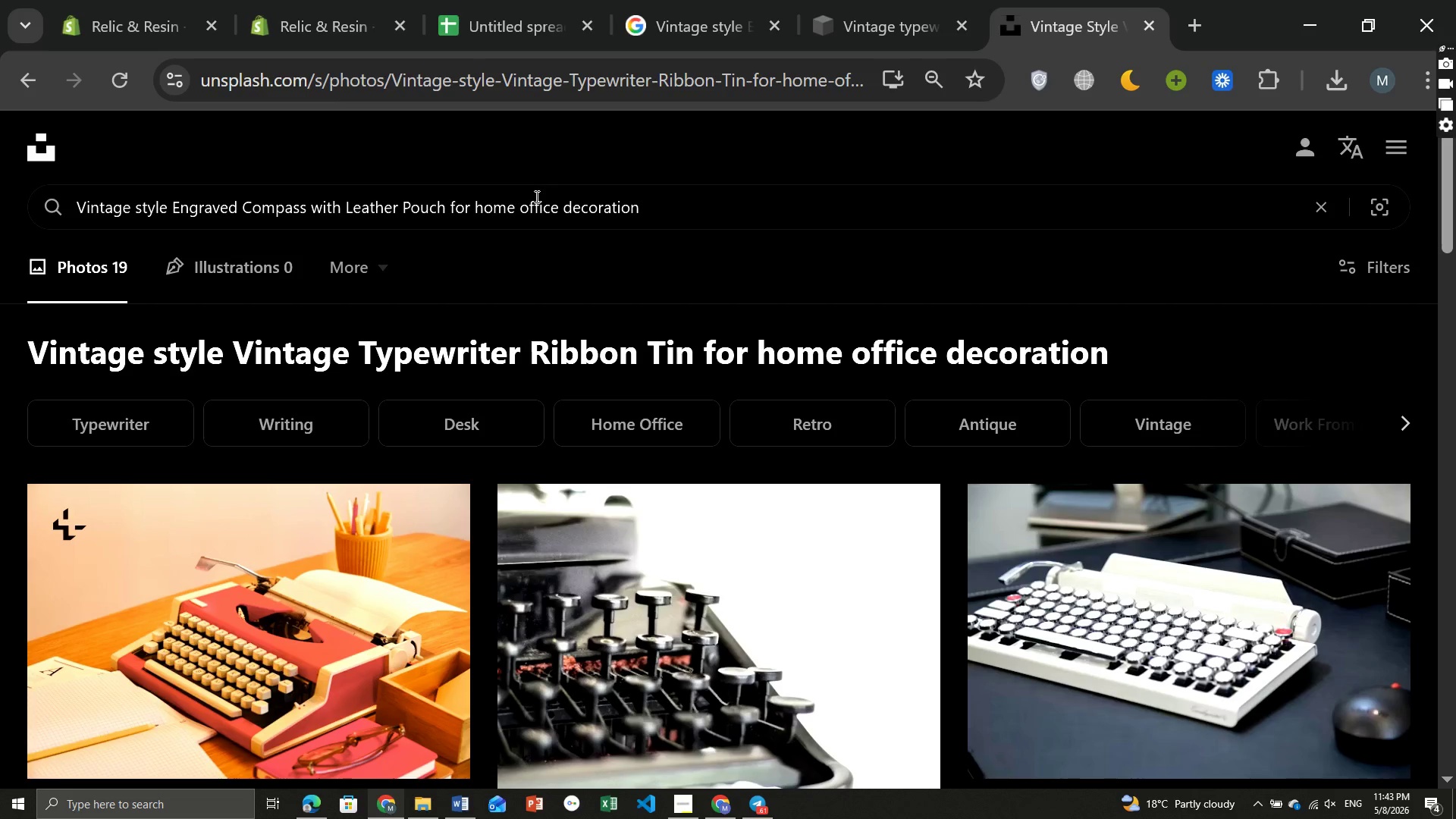 
key(Enter)
 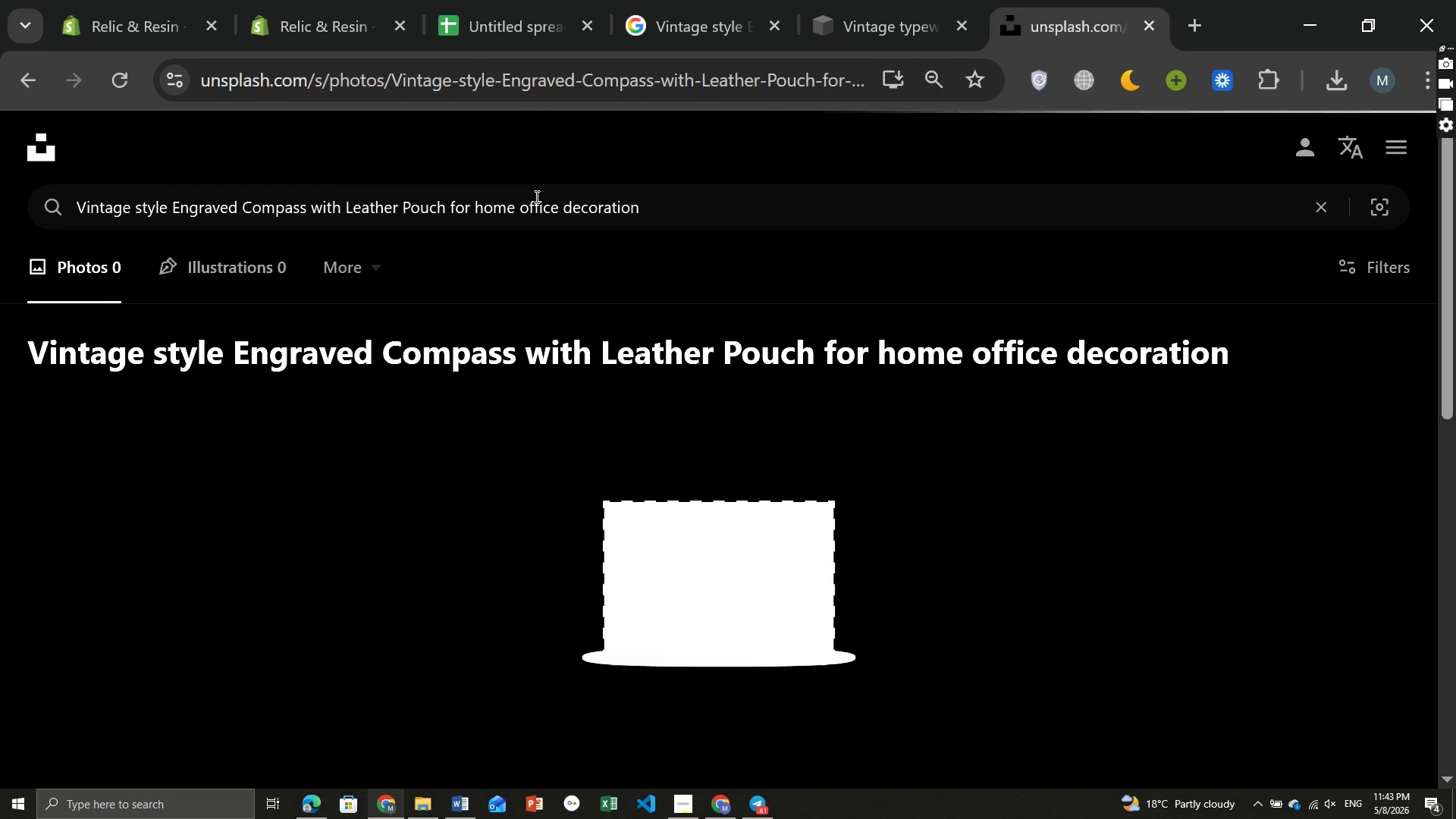 
mouse_move([492, 445])
 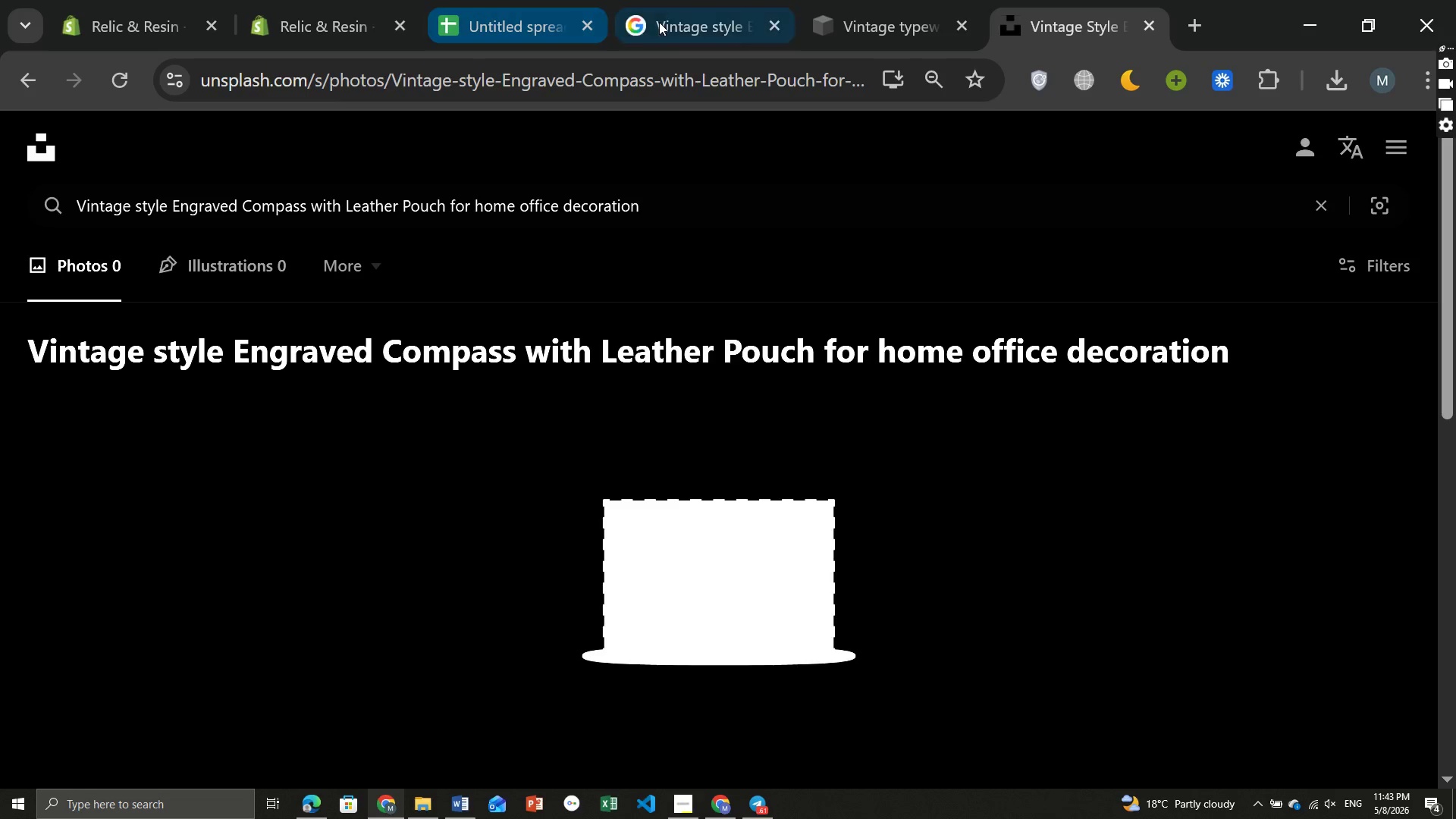 
left_click([675, 23])
 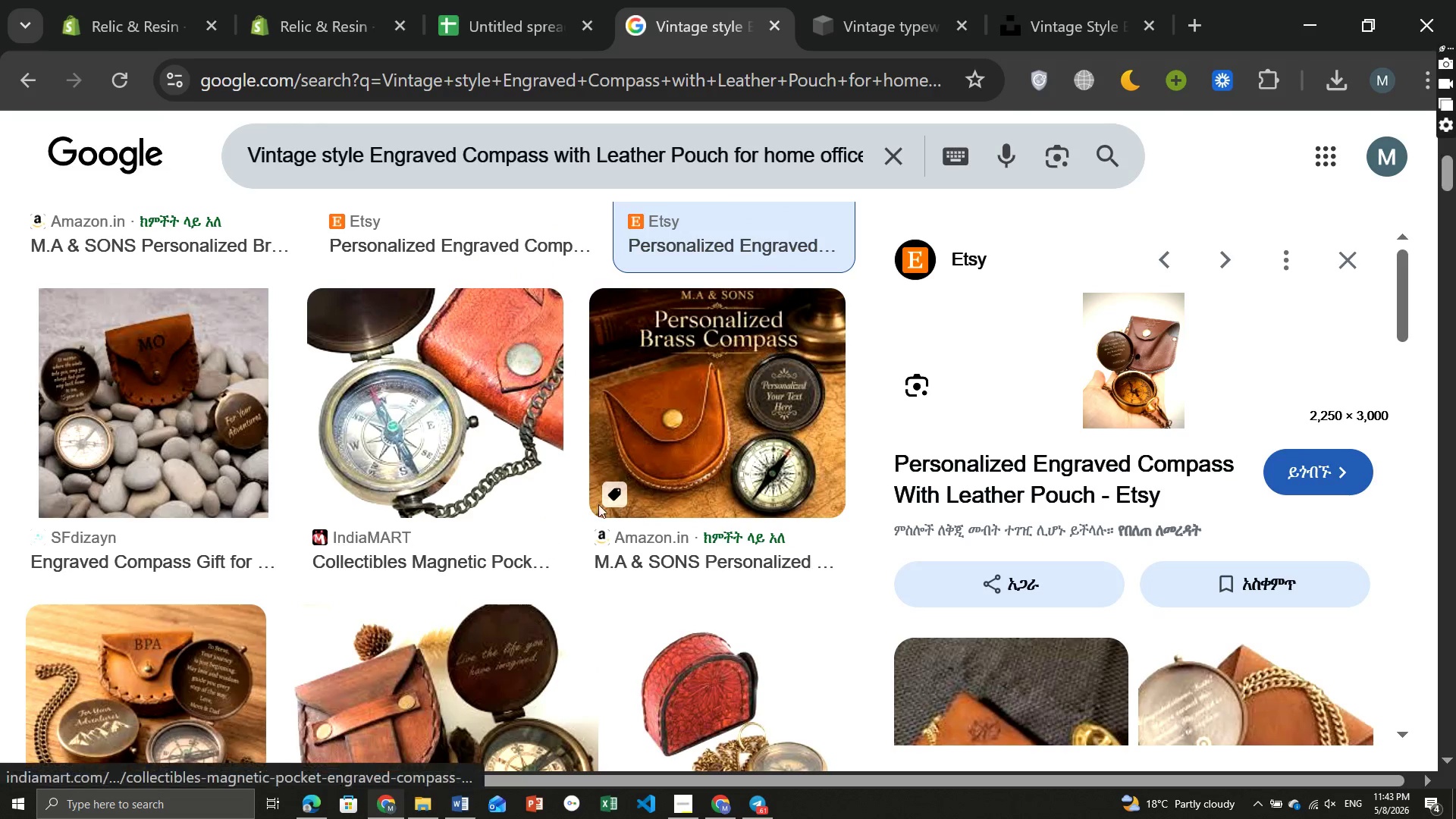 
left_click([720, 444])
 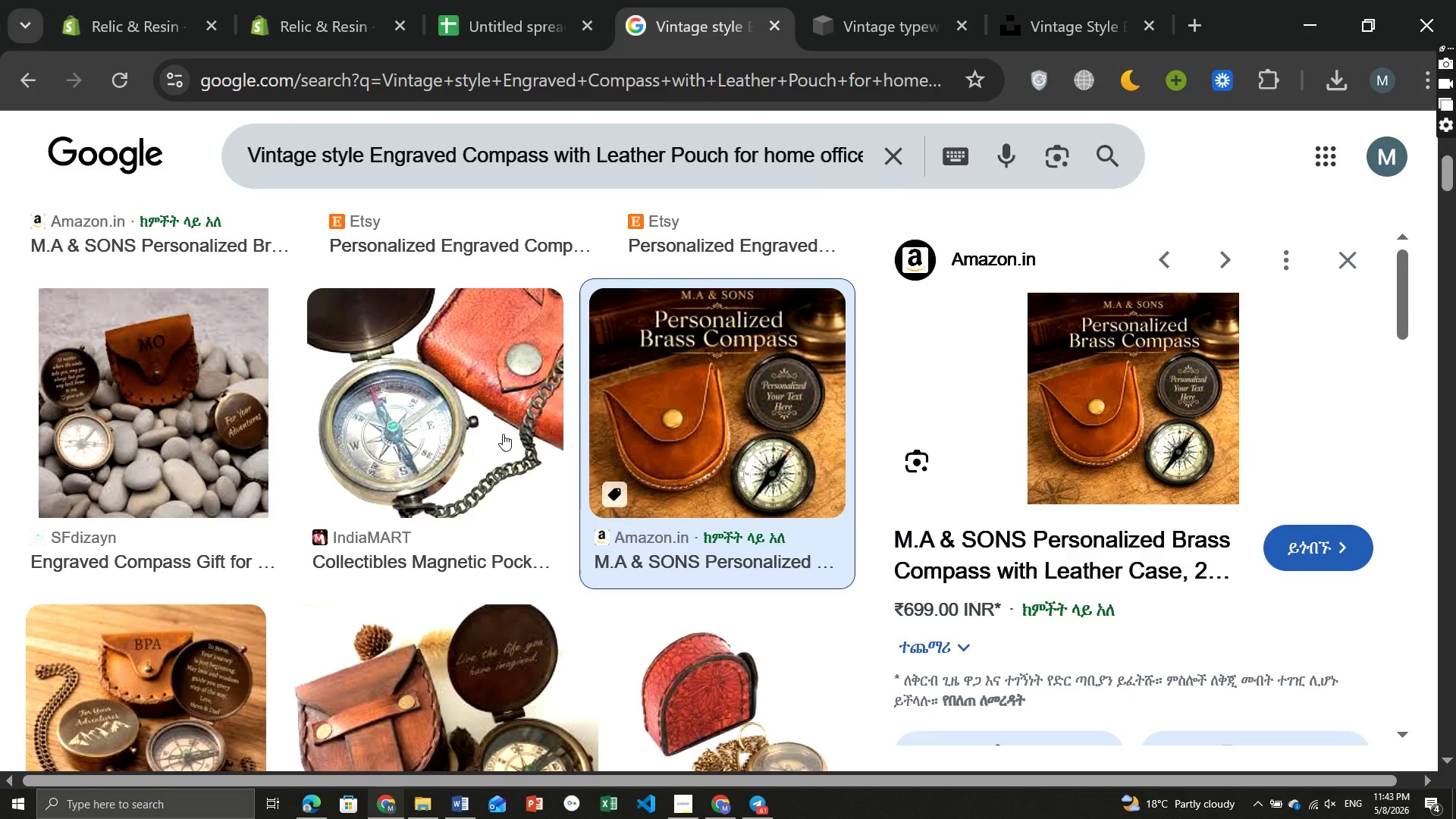 
left_click([469, 399])
 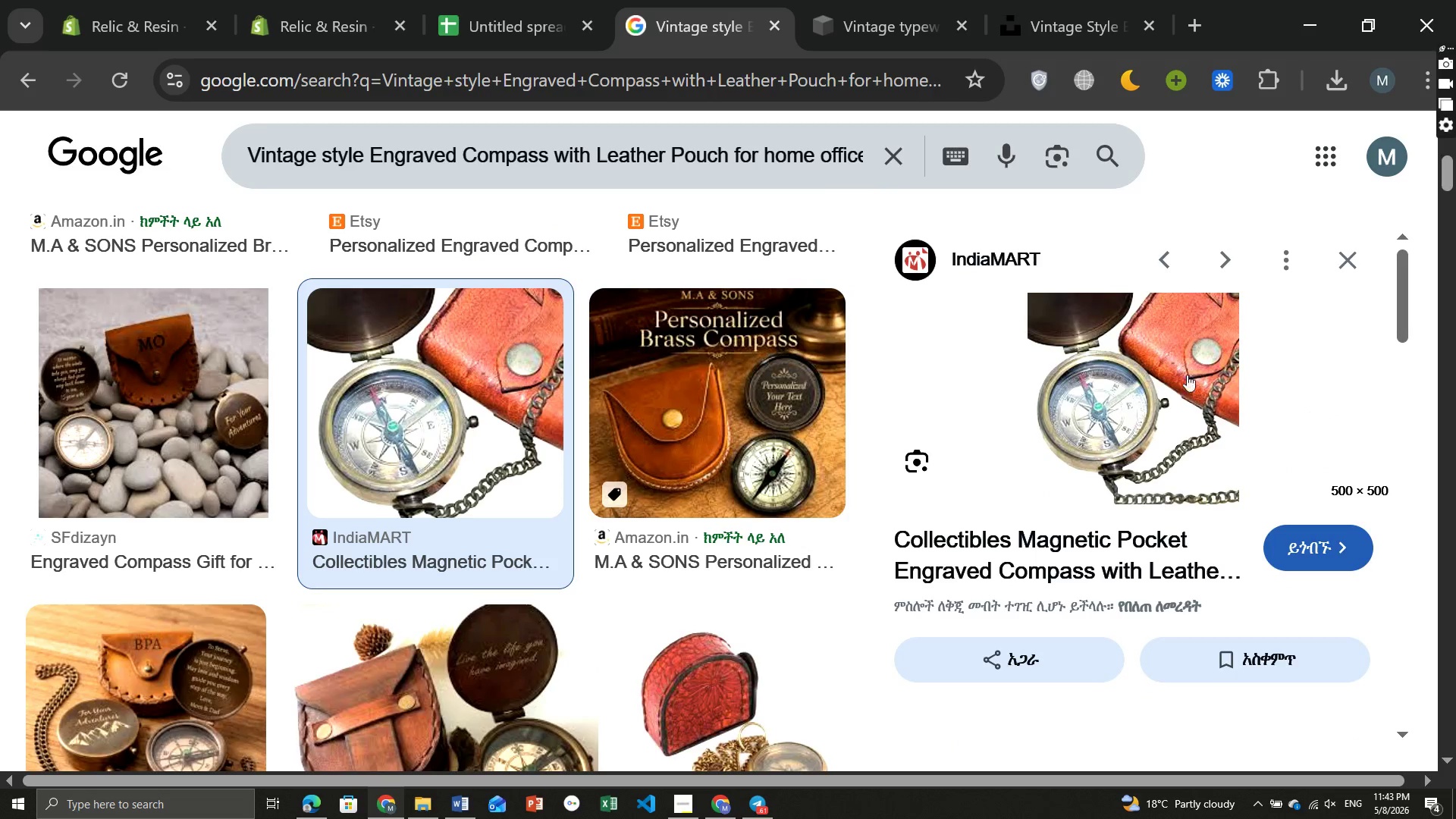 
right_click([1134, 388])
 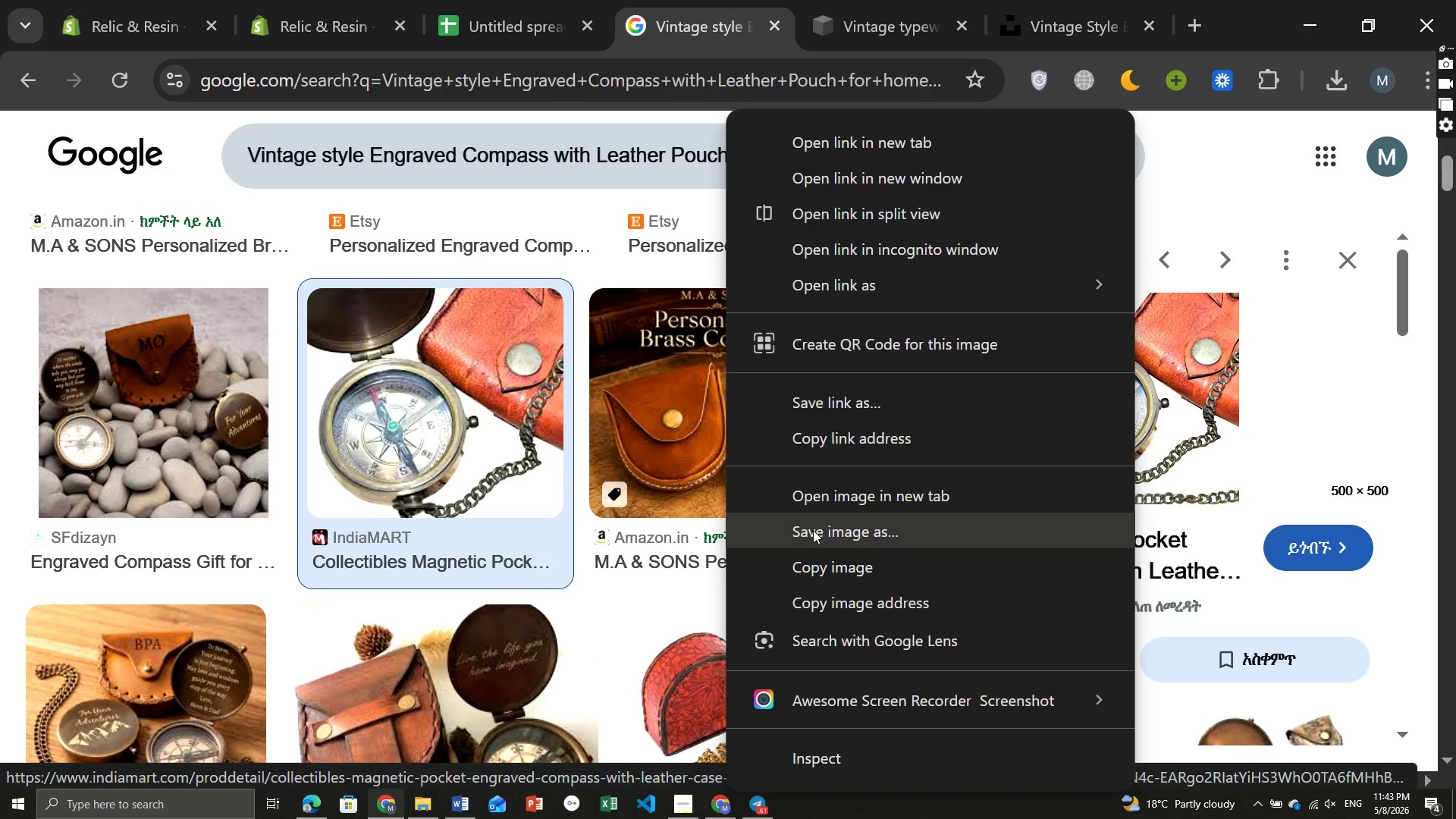 
left_click([813, 532])
 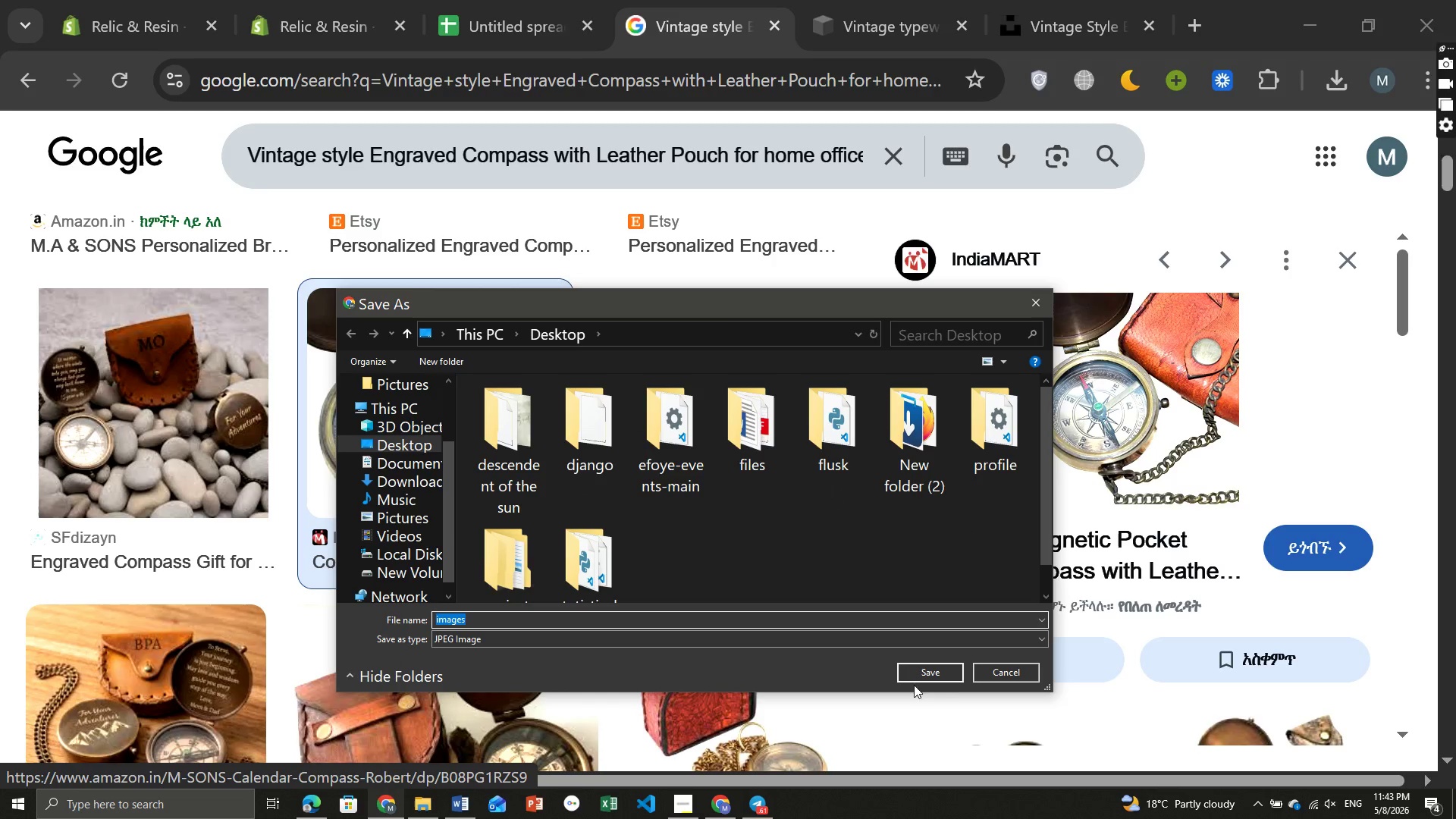 
left_click([1002, 673])
 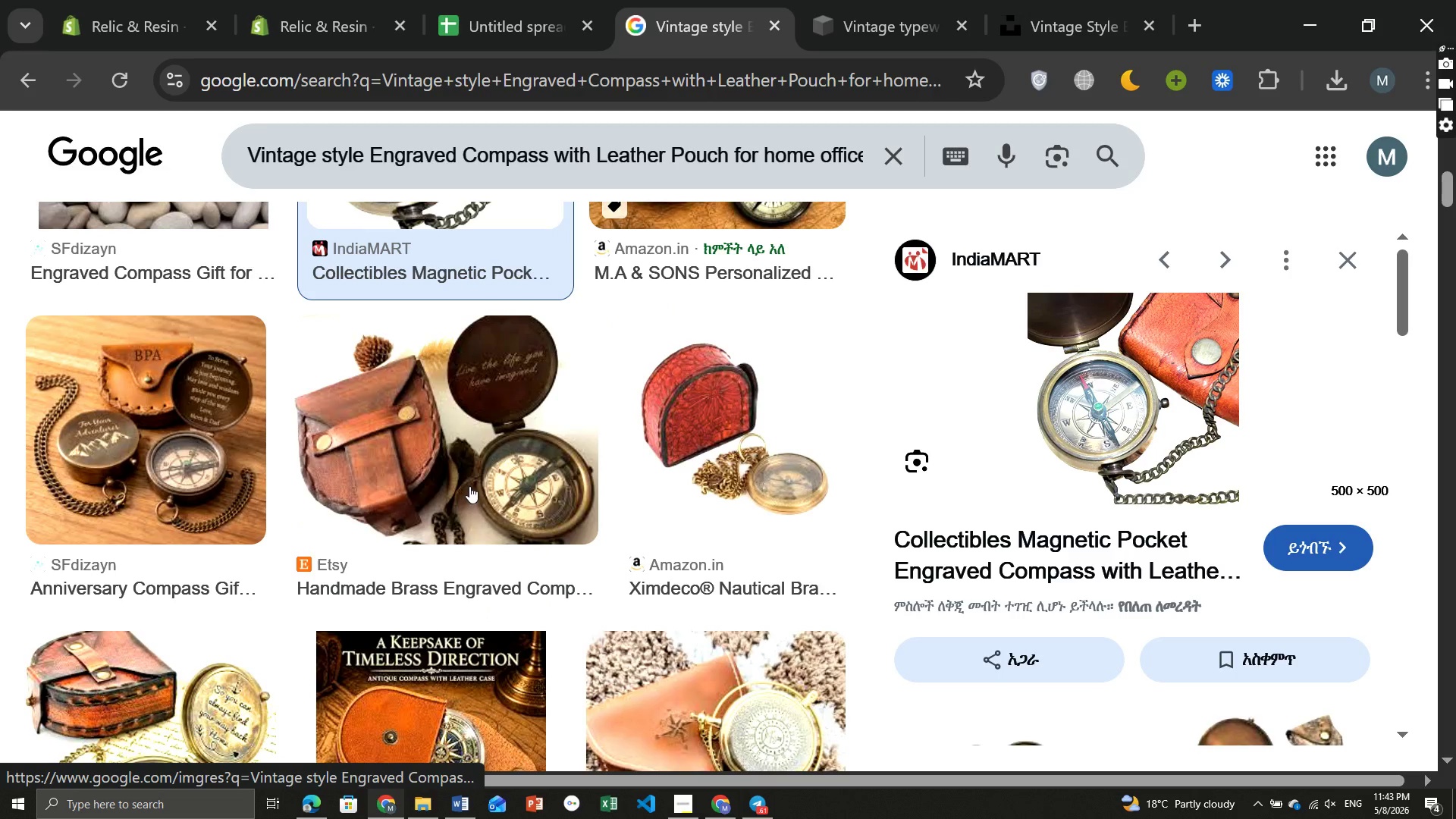 
wait(5.3)
 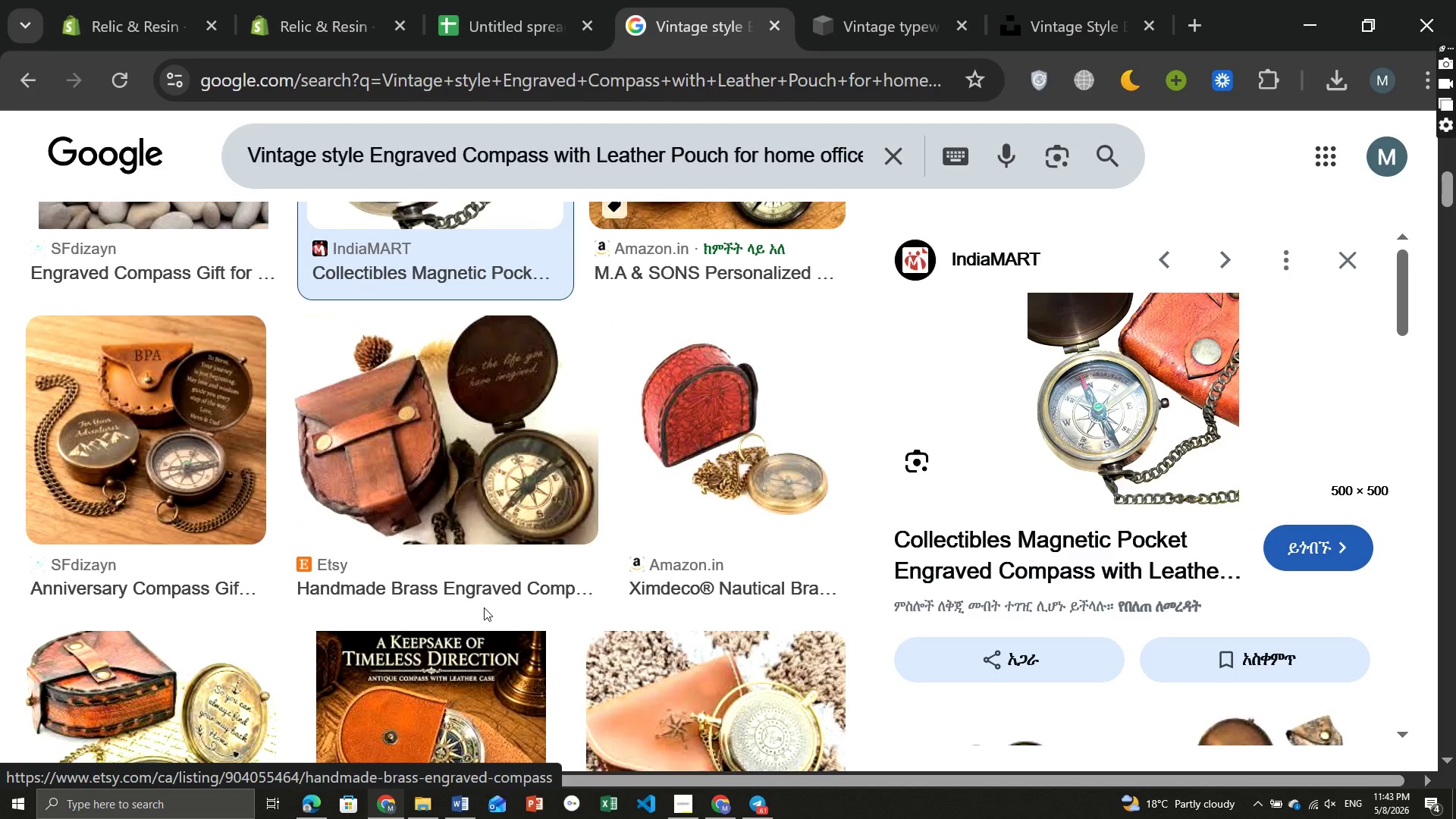 
left_click([119, 381])
 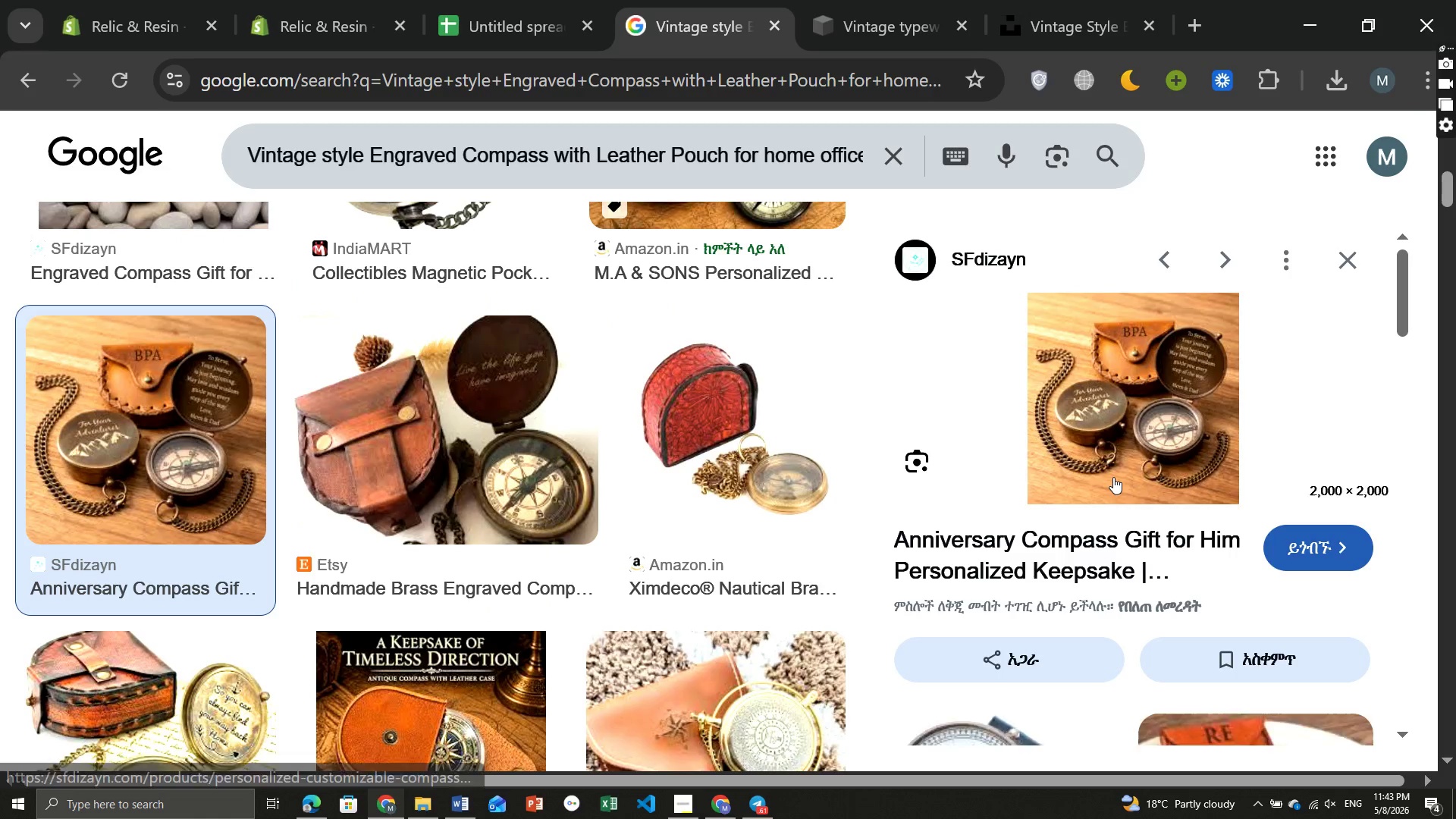 
right_click([1113, 477])
 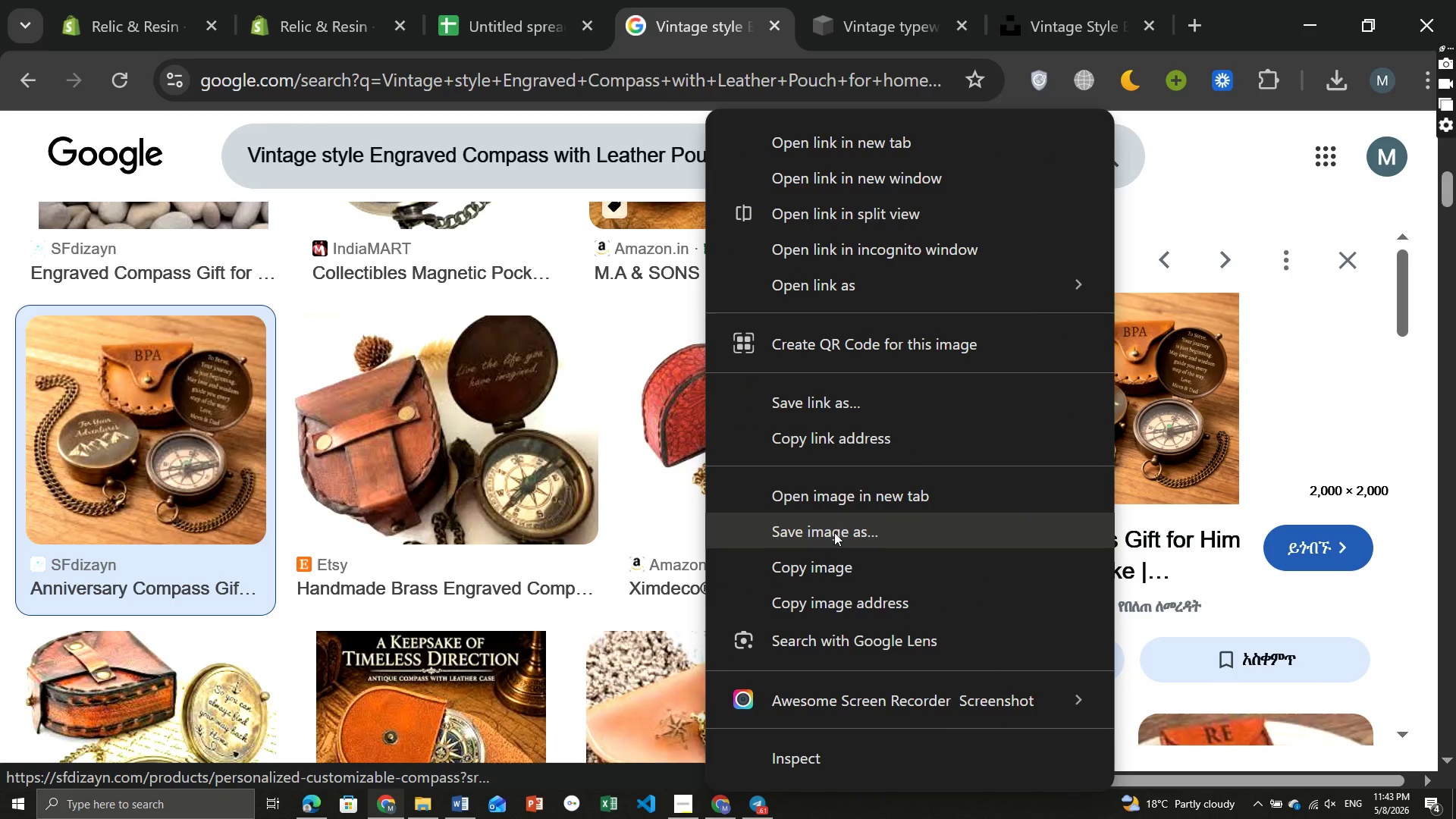 
left_click([834, 532])
 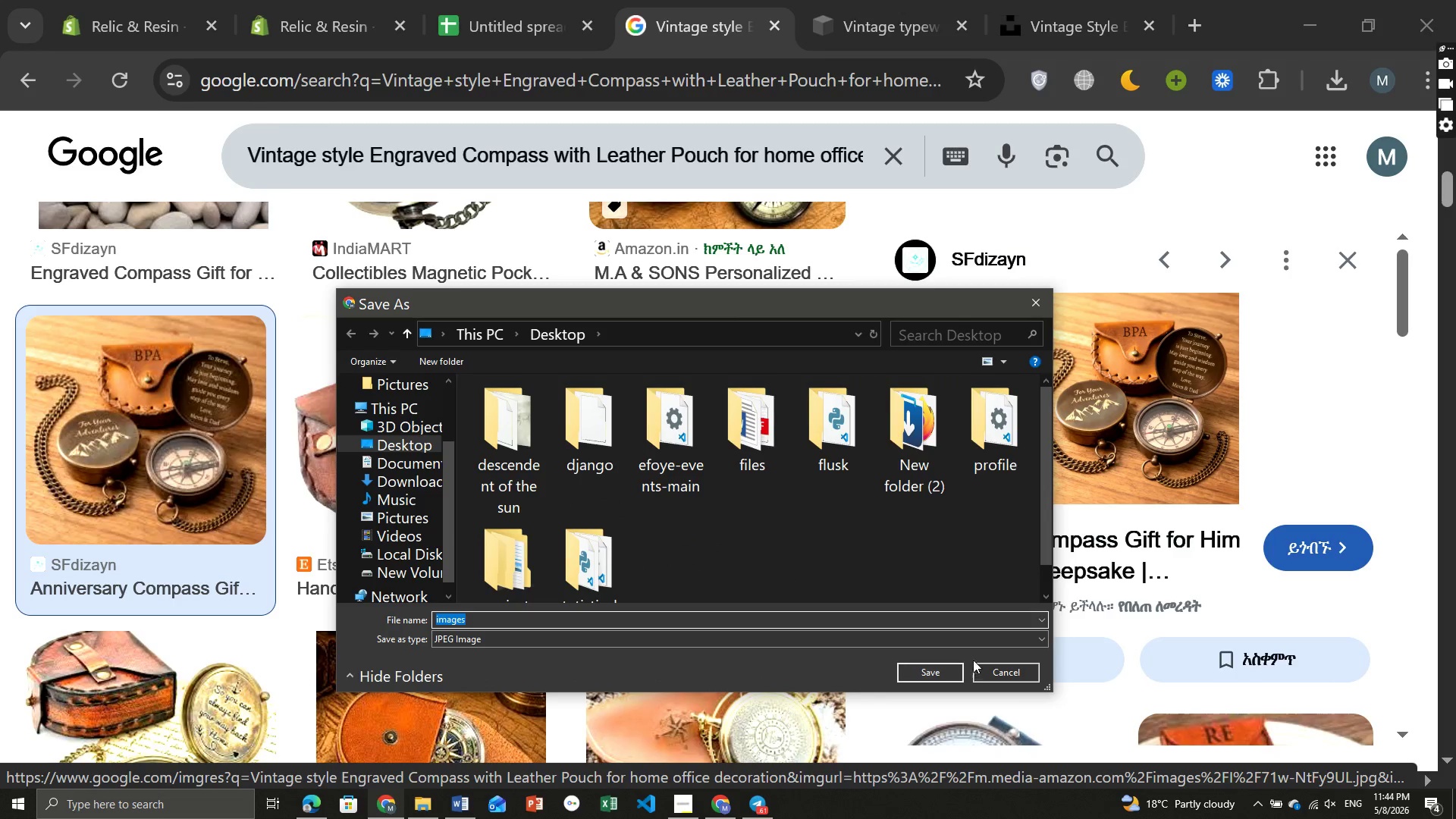 
left_click([1169, 429])
 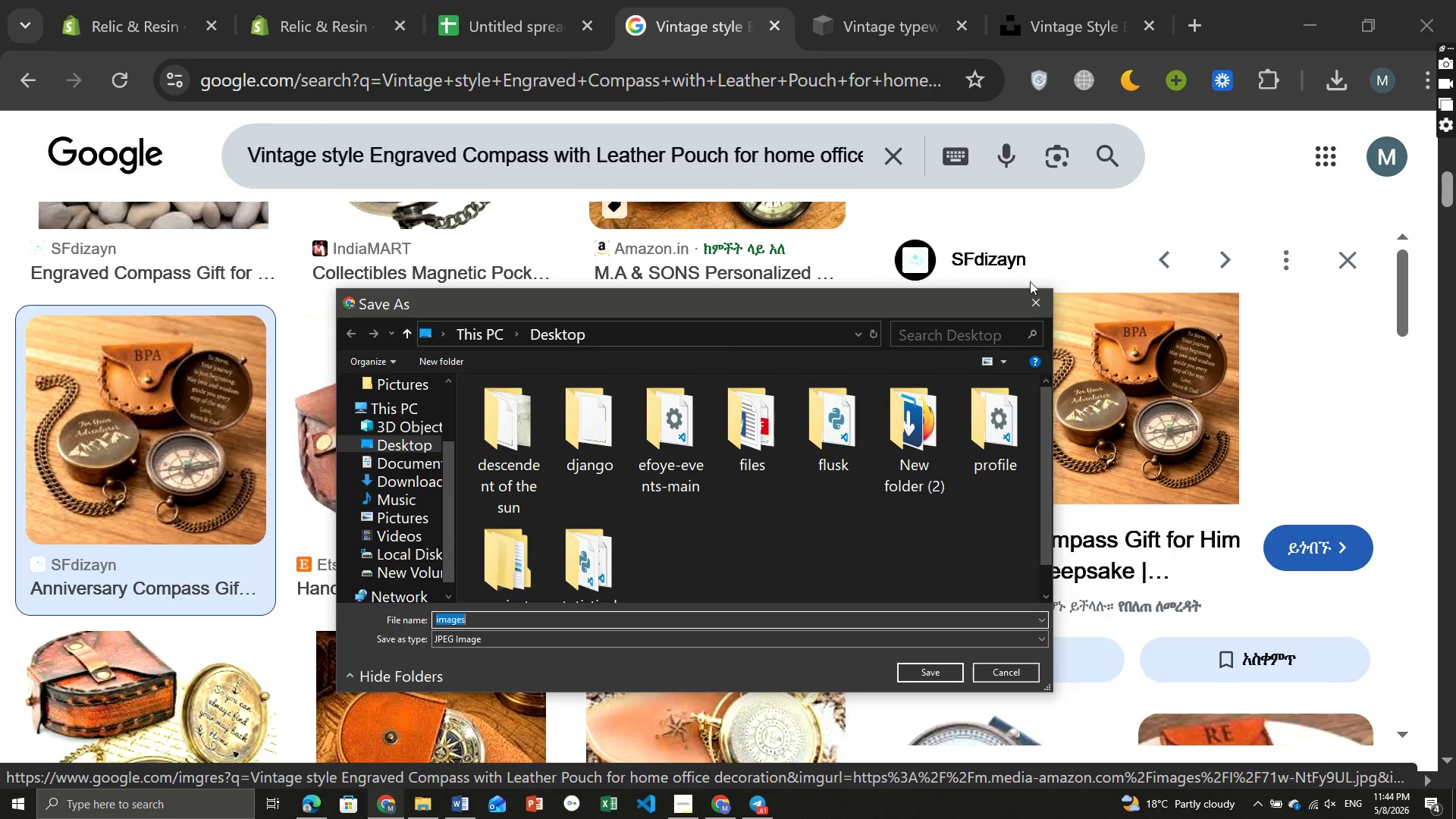 
left_click([1032, 298])
 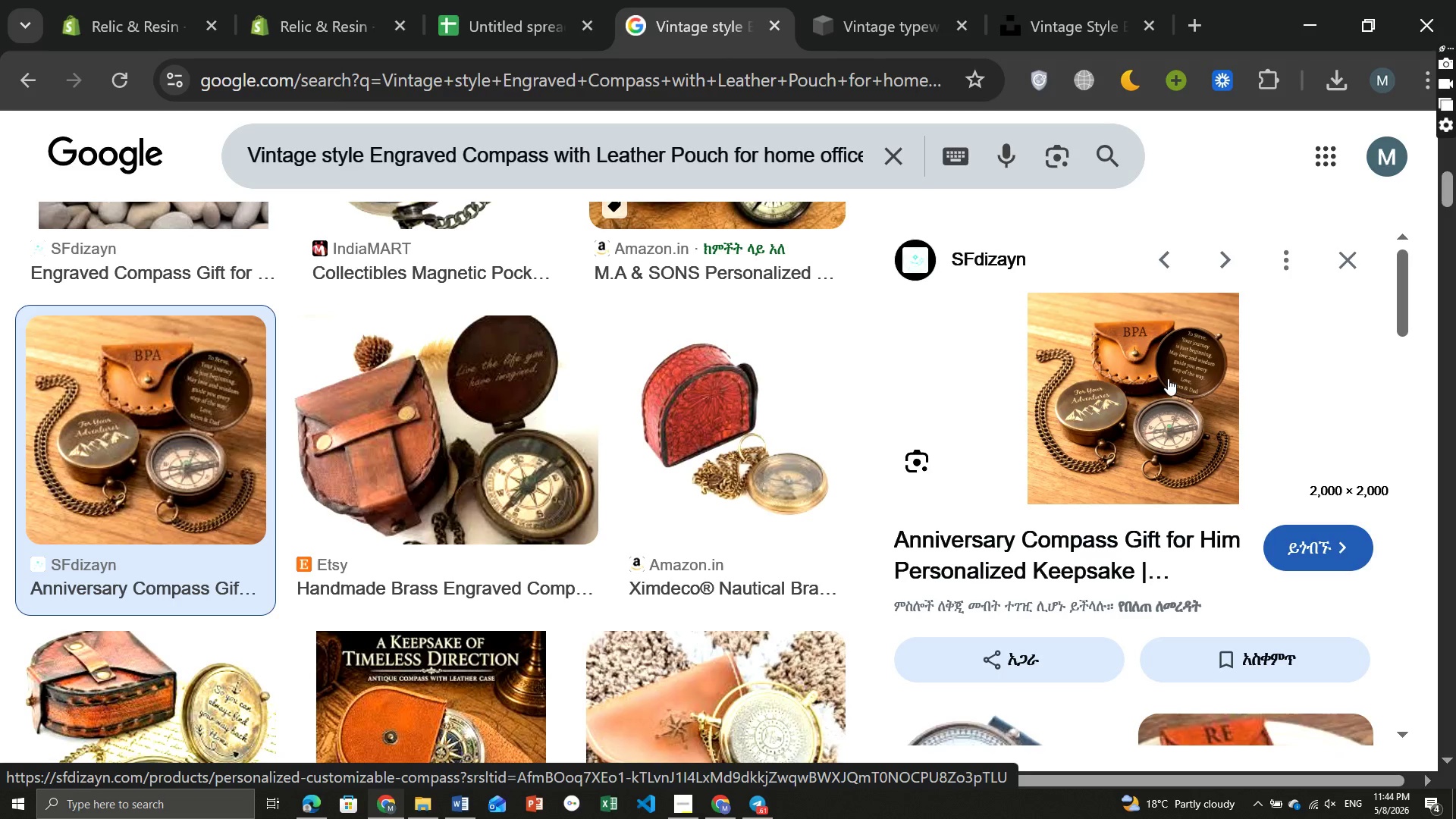 
left_click([1168, 378])
 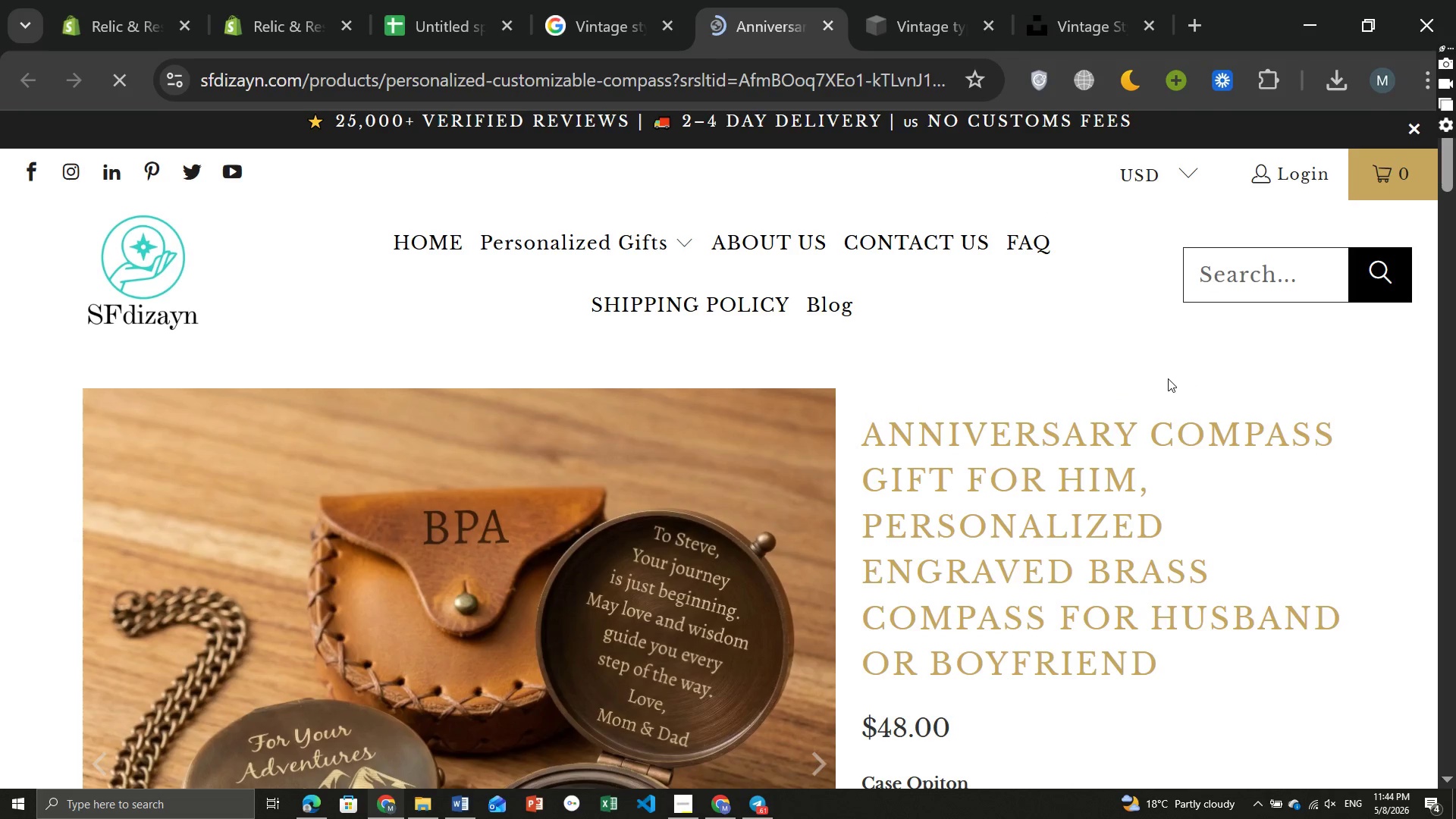 
wait(9.69)
 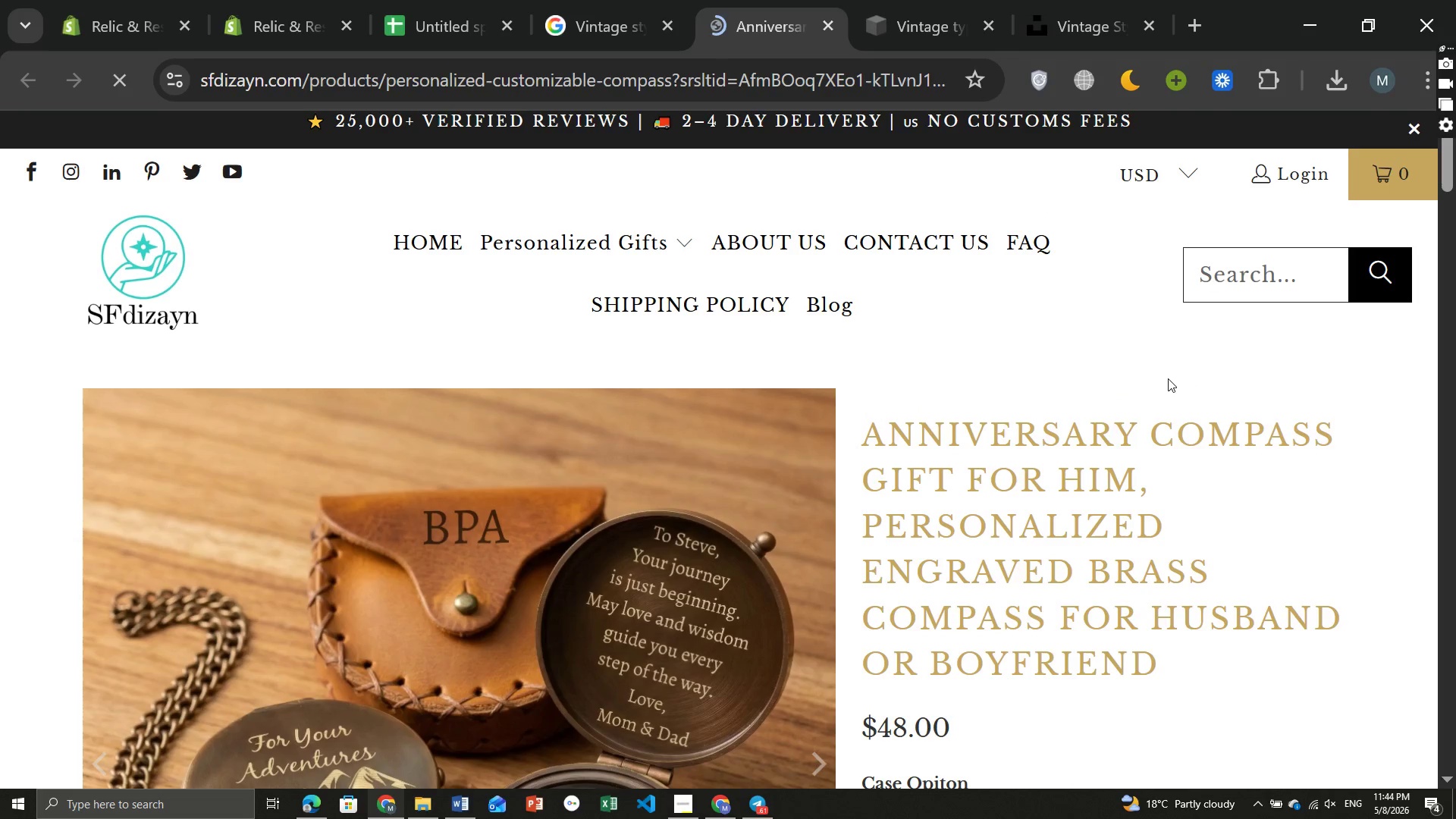 
right_click([577, 453])
 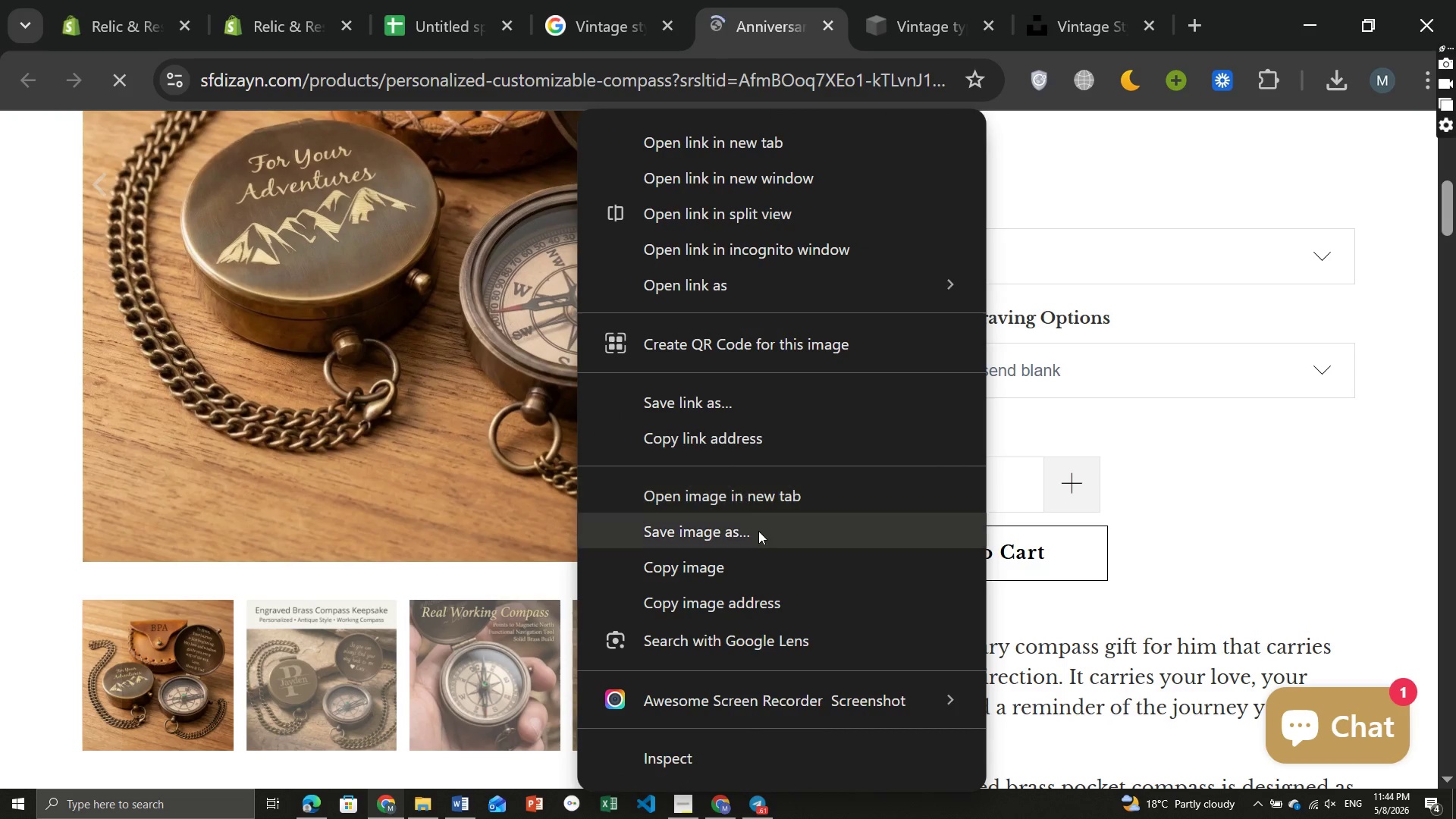 
left_click([747, 534])
 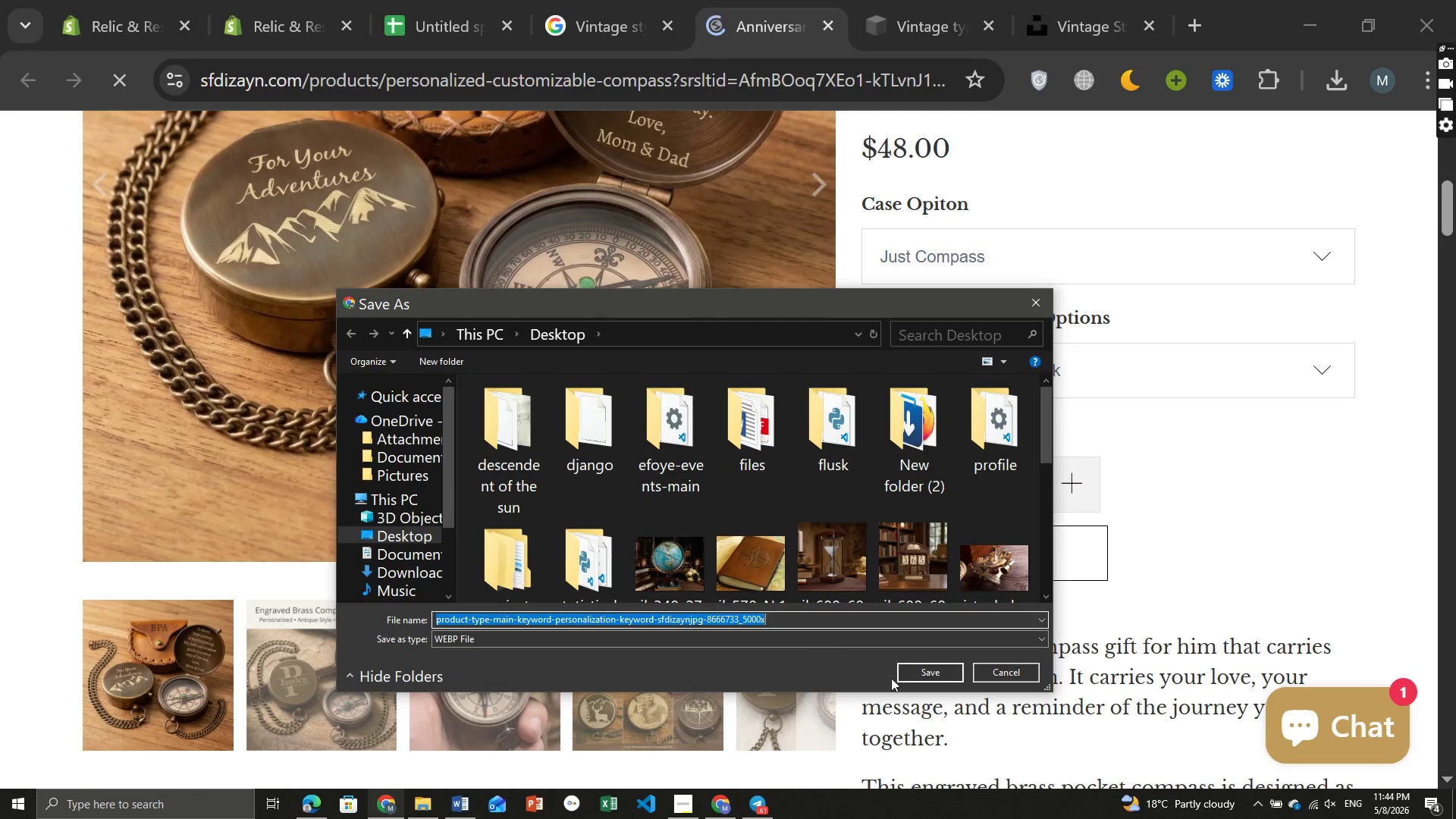 
left_click([926, 676])
 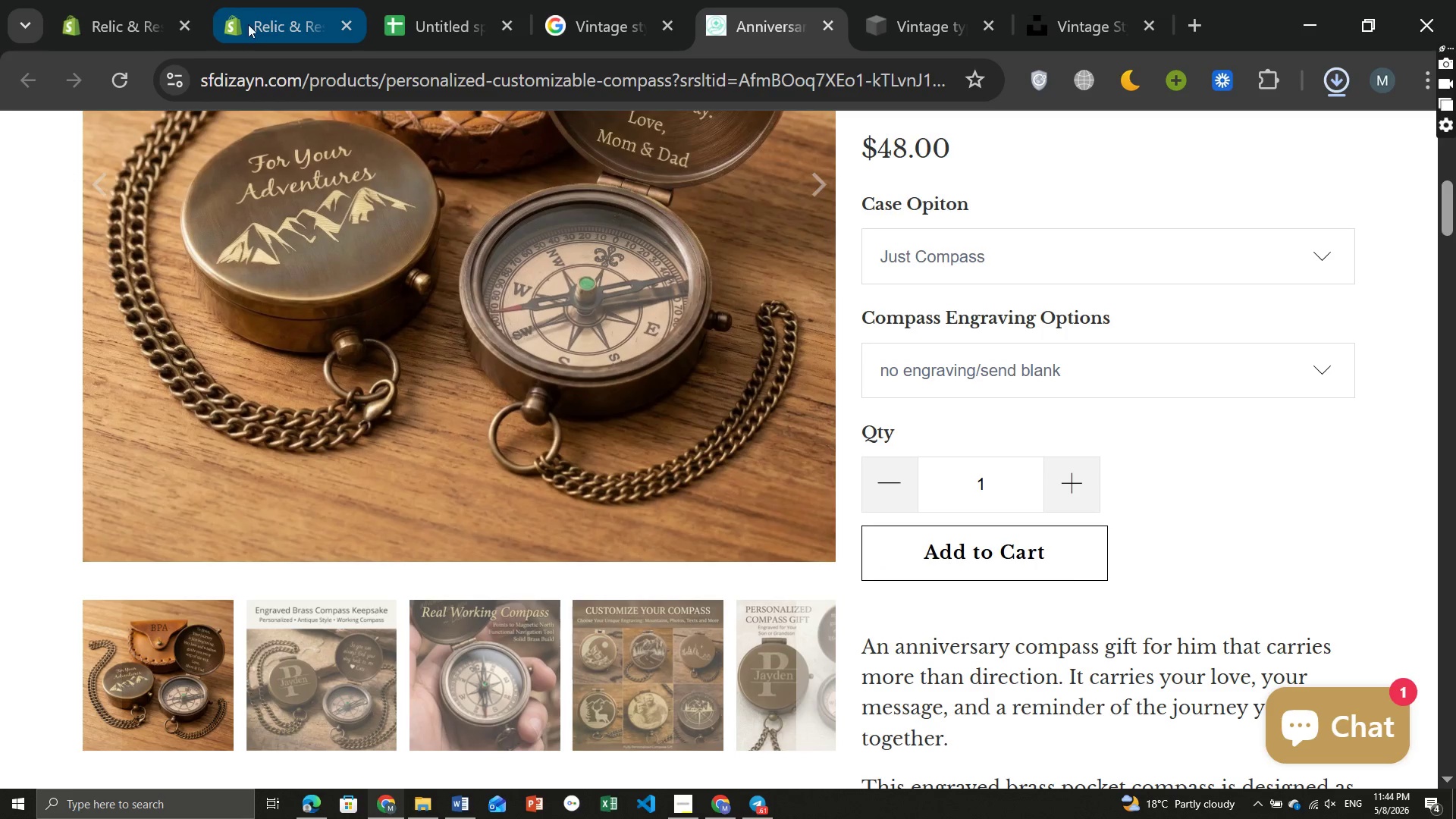 
left_click([243, 24])
 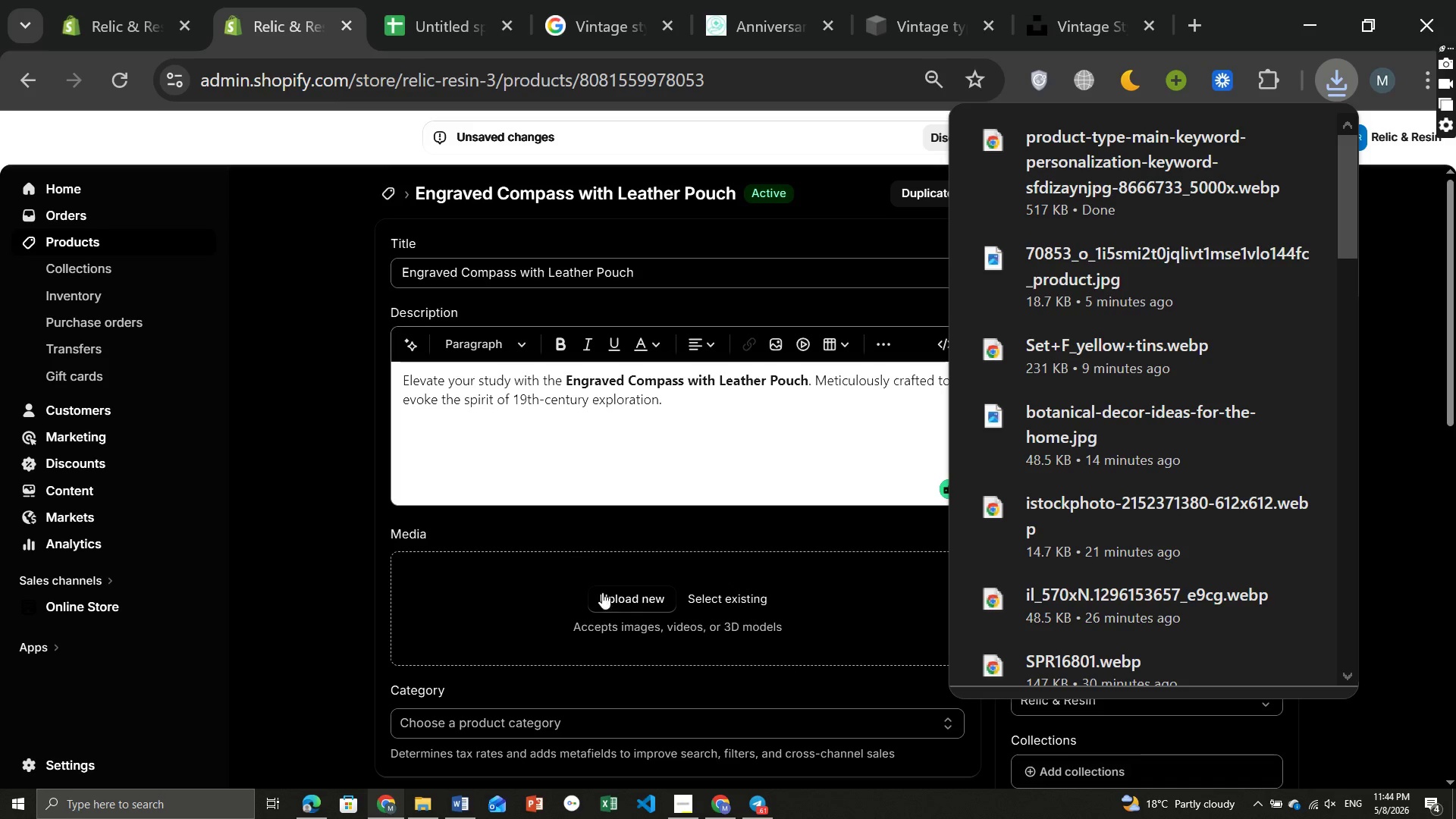 
left_click([609, 604])
 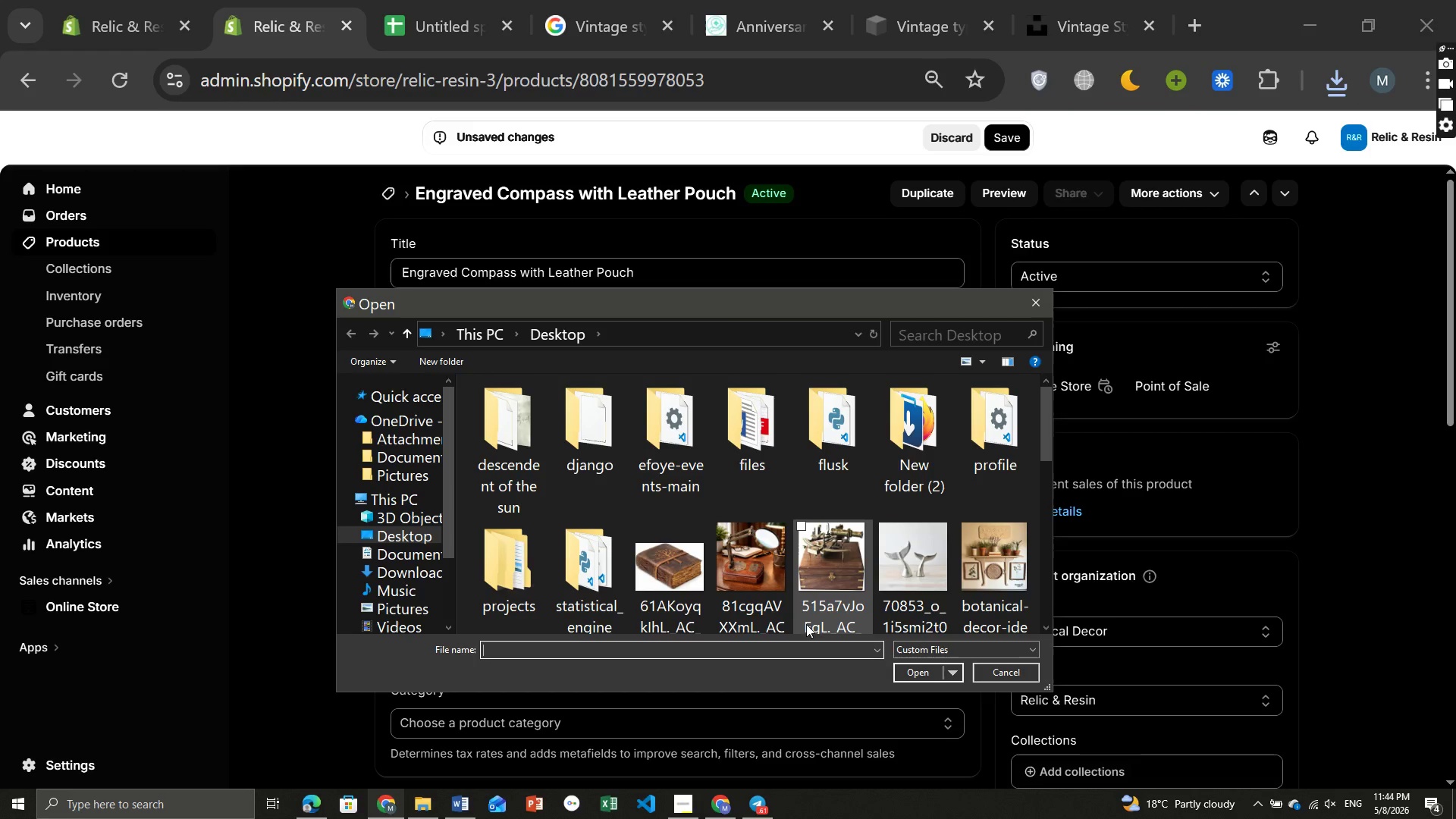 
scroll: coordinate [840, 562], scroll_direction: down, amount: 3.0
 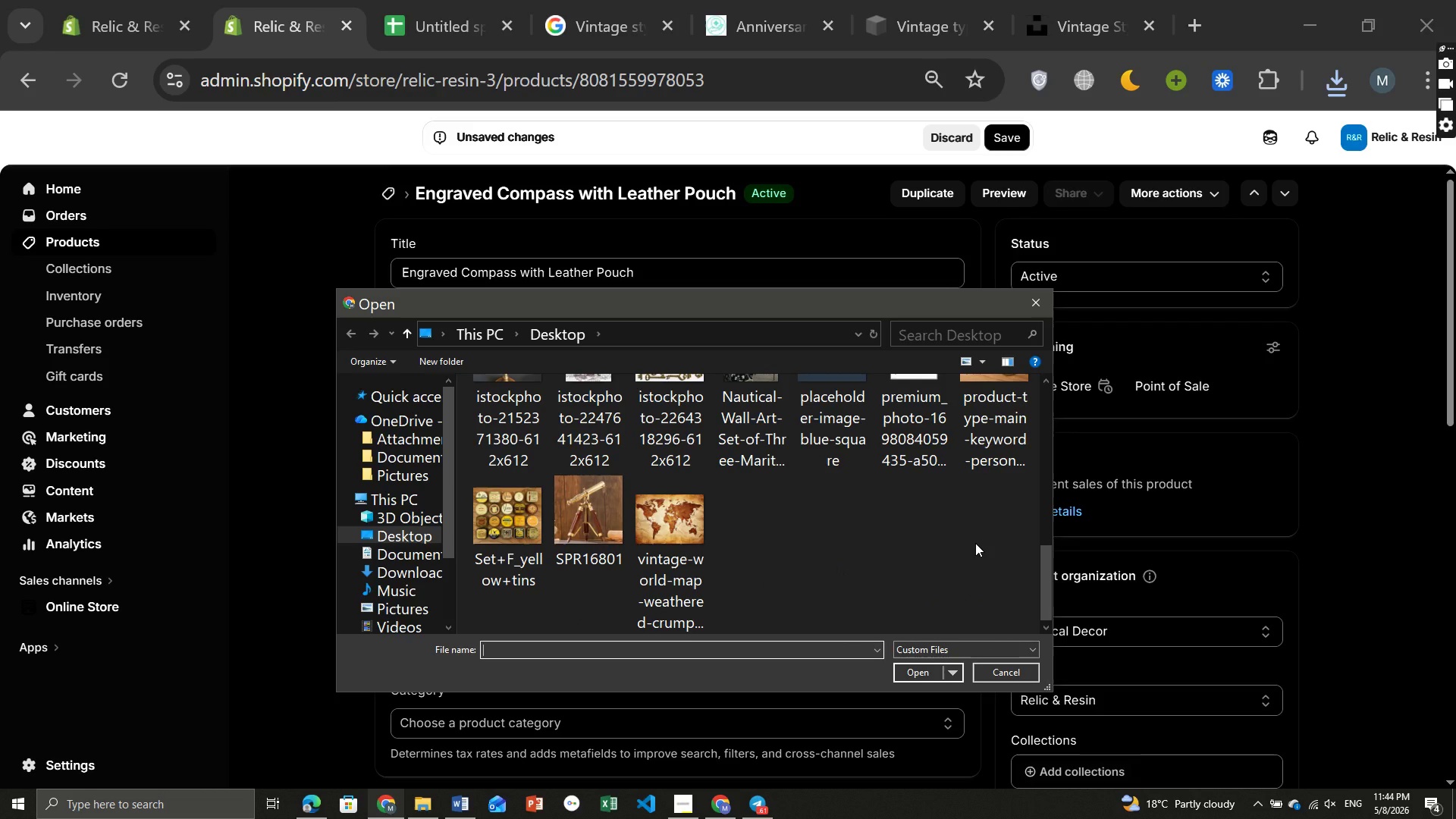 
scroll: coordinate [975, 543], scroll_direction: up, amount: 1.0
 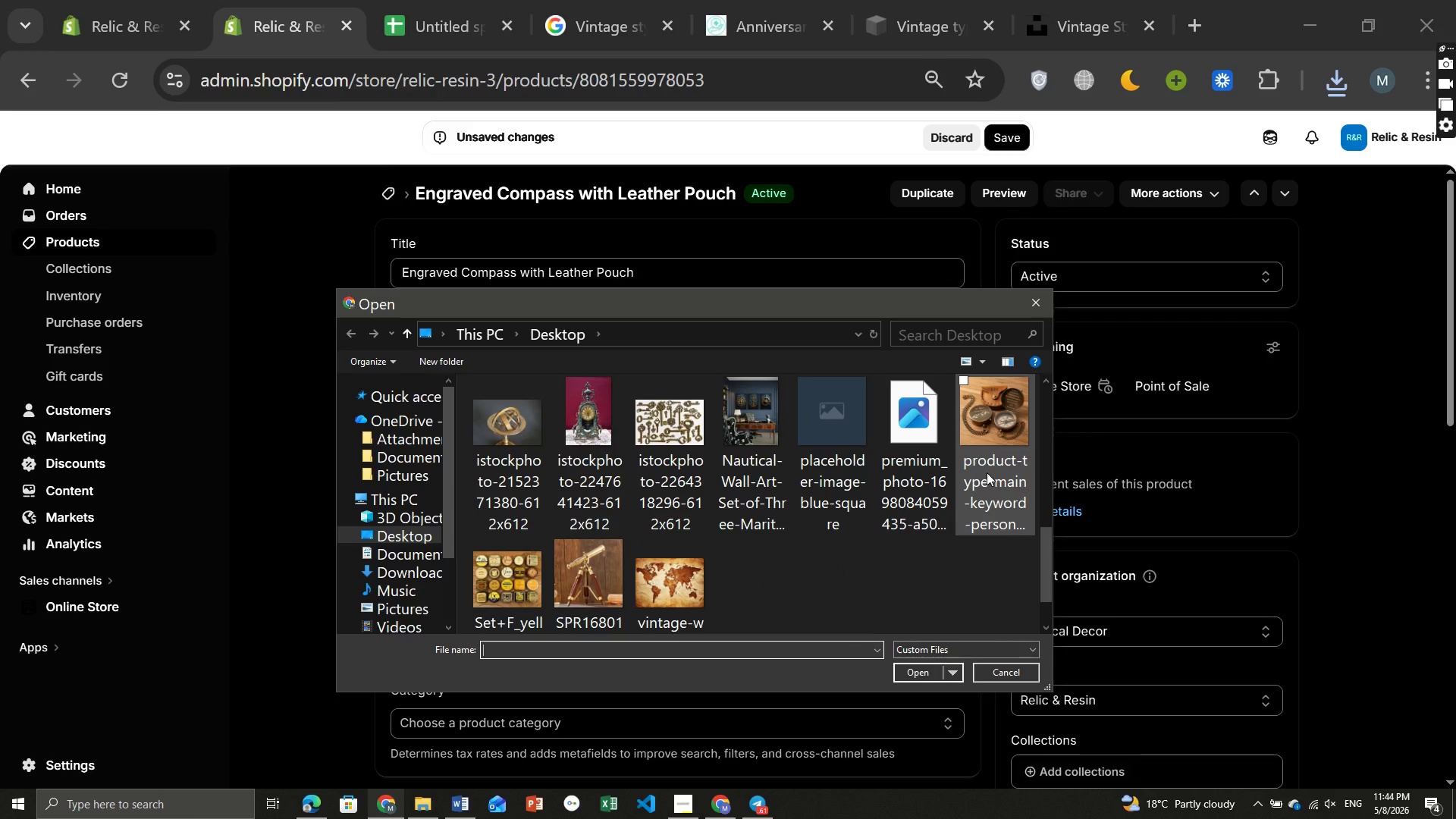 
left_click([987, 472])
 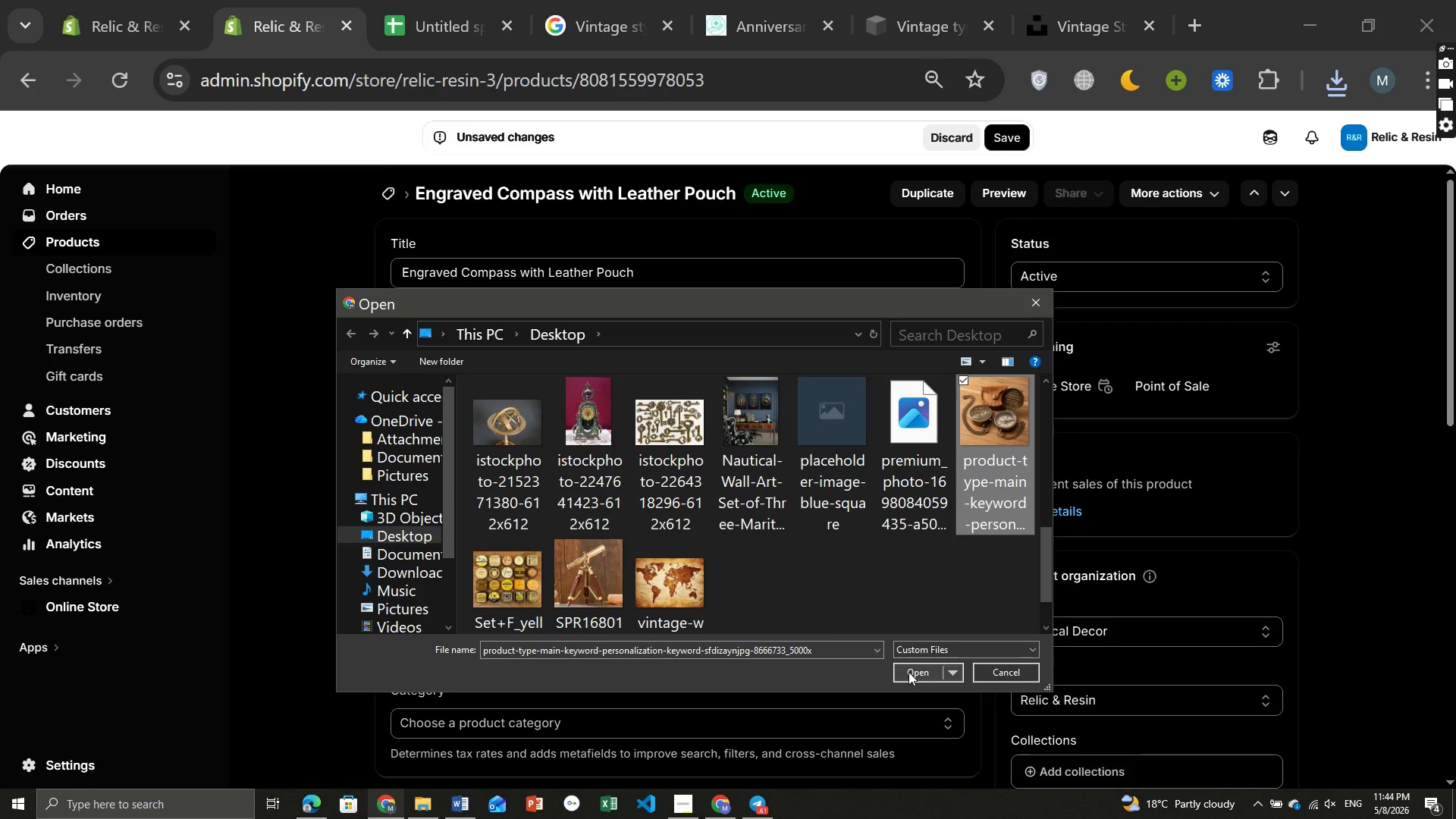 
left_click([908, 672])
 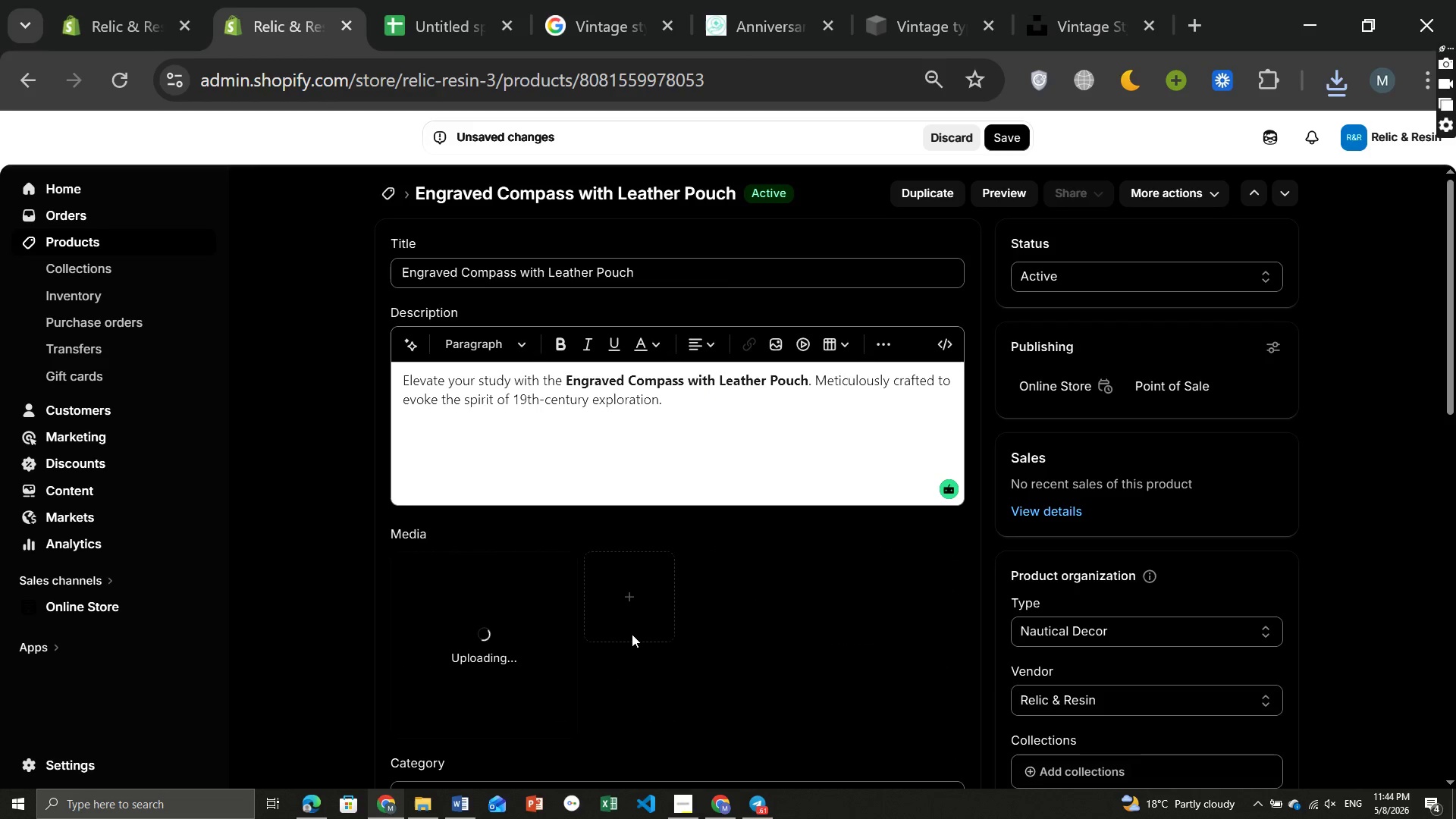 
wait(6.42)
 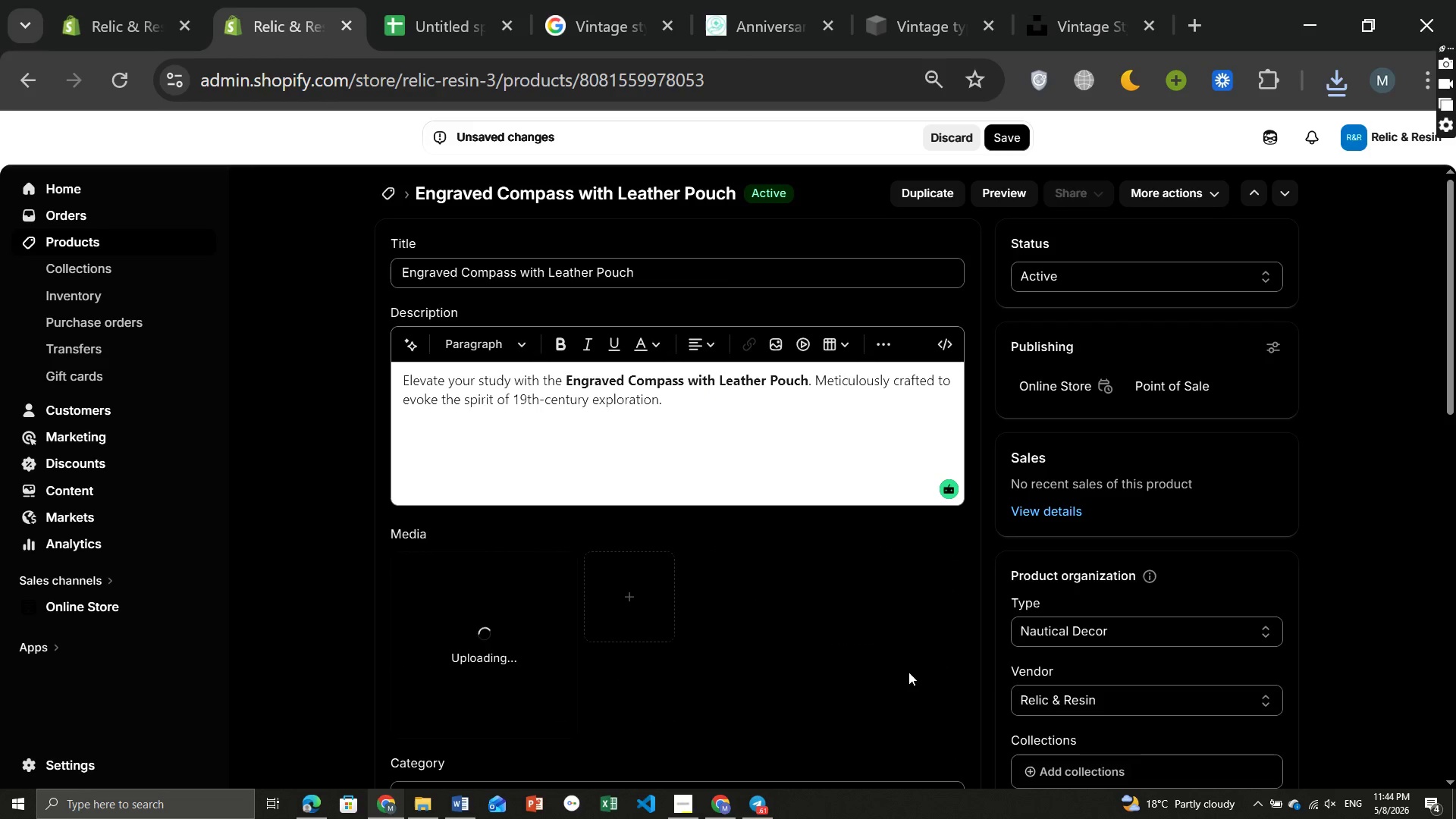 
left_click([510, 683])
 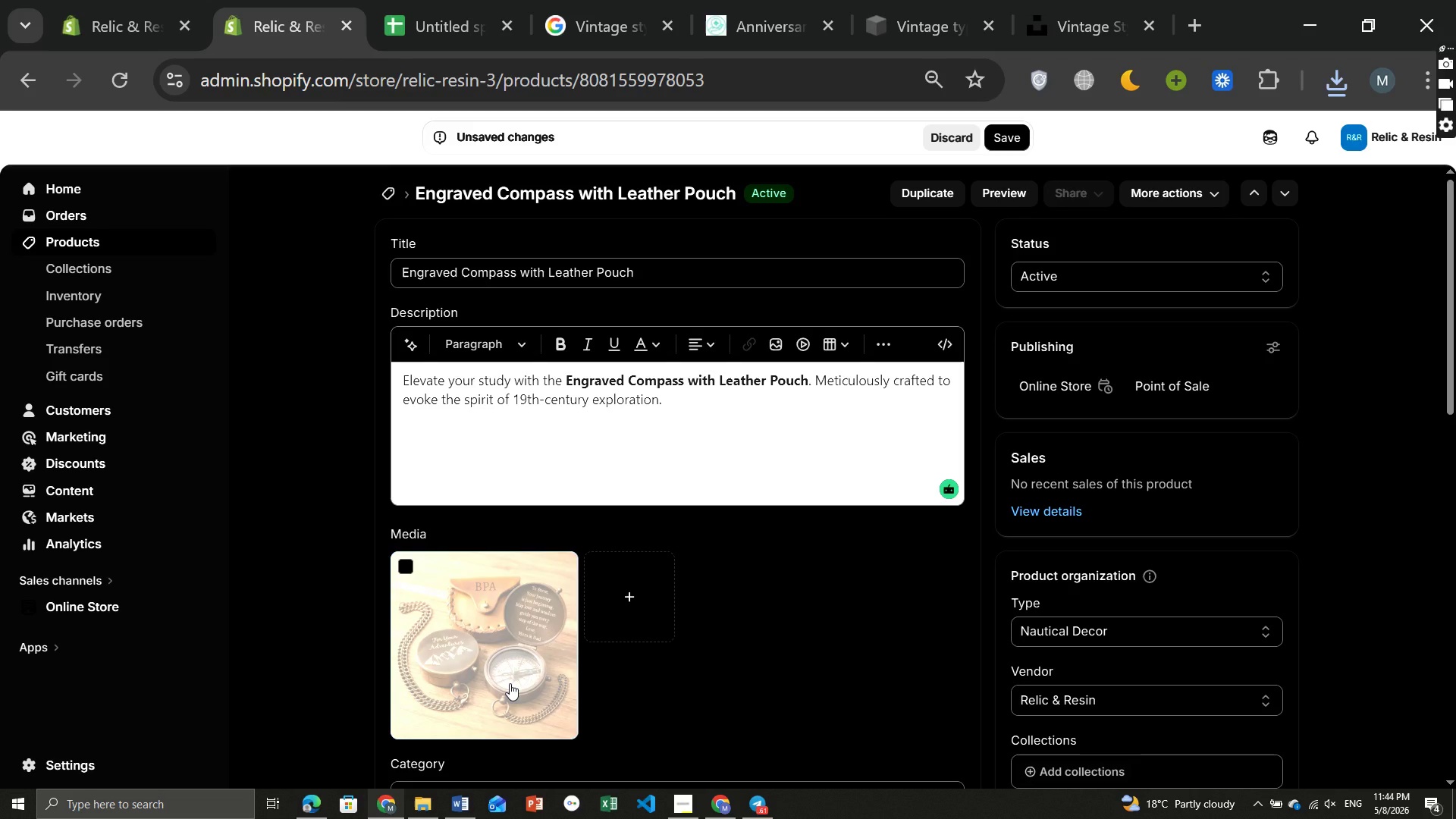 
left_click([510, 683])
 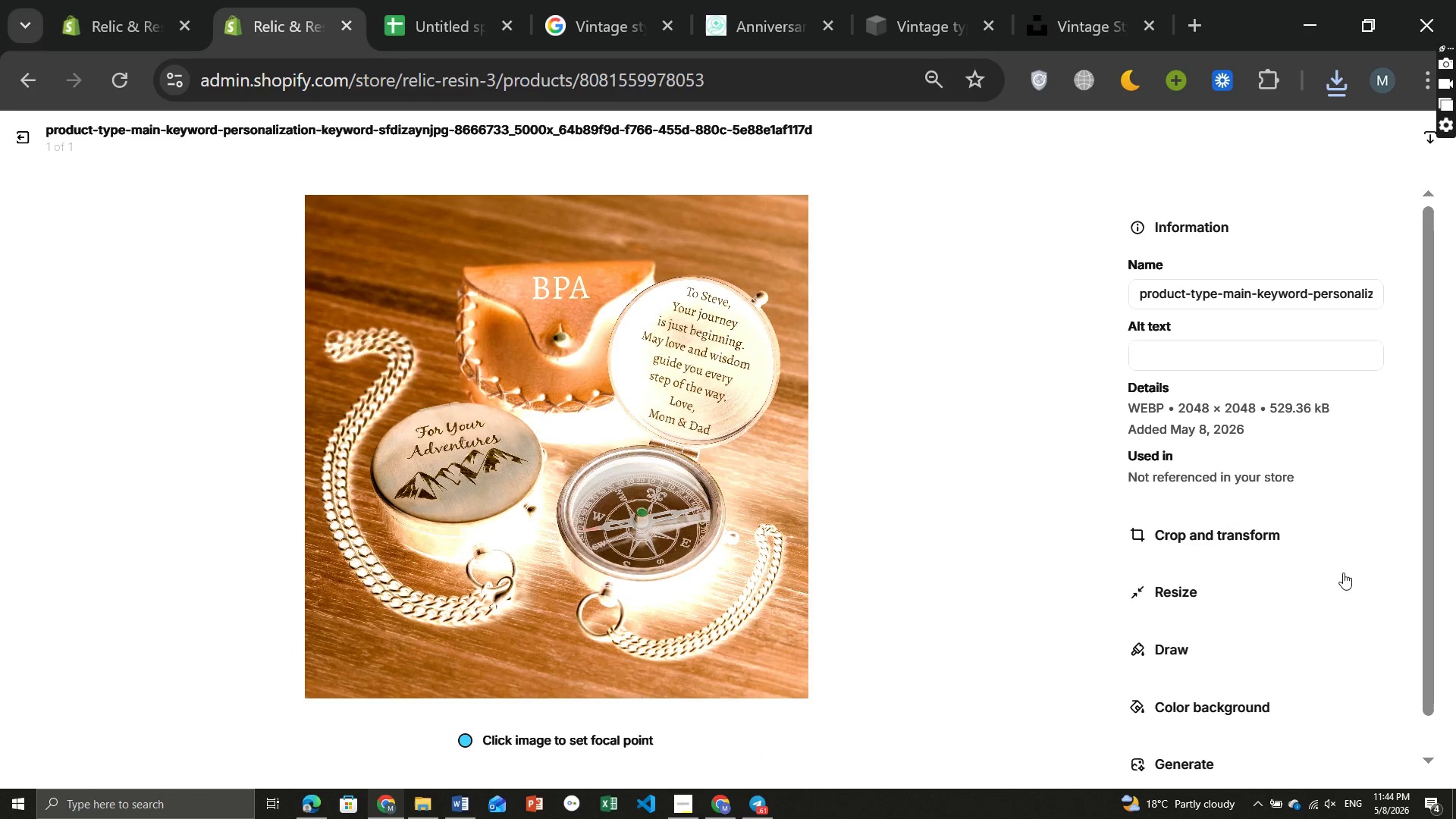 
wait(7.34)
 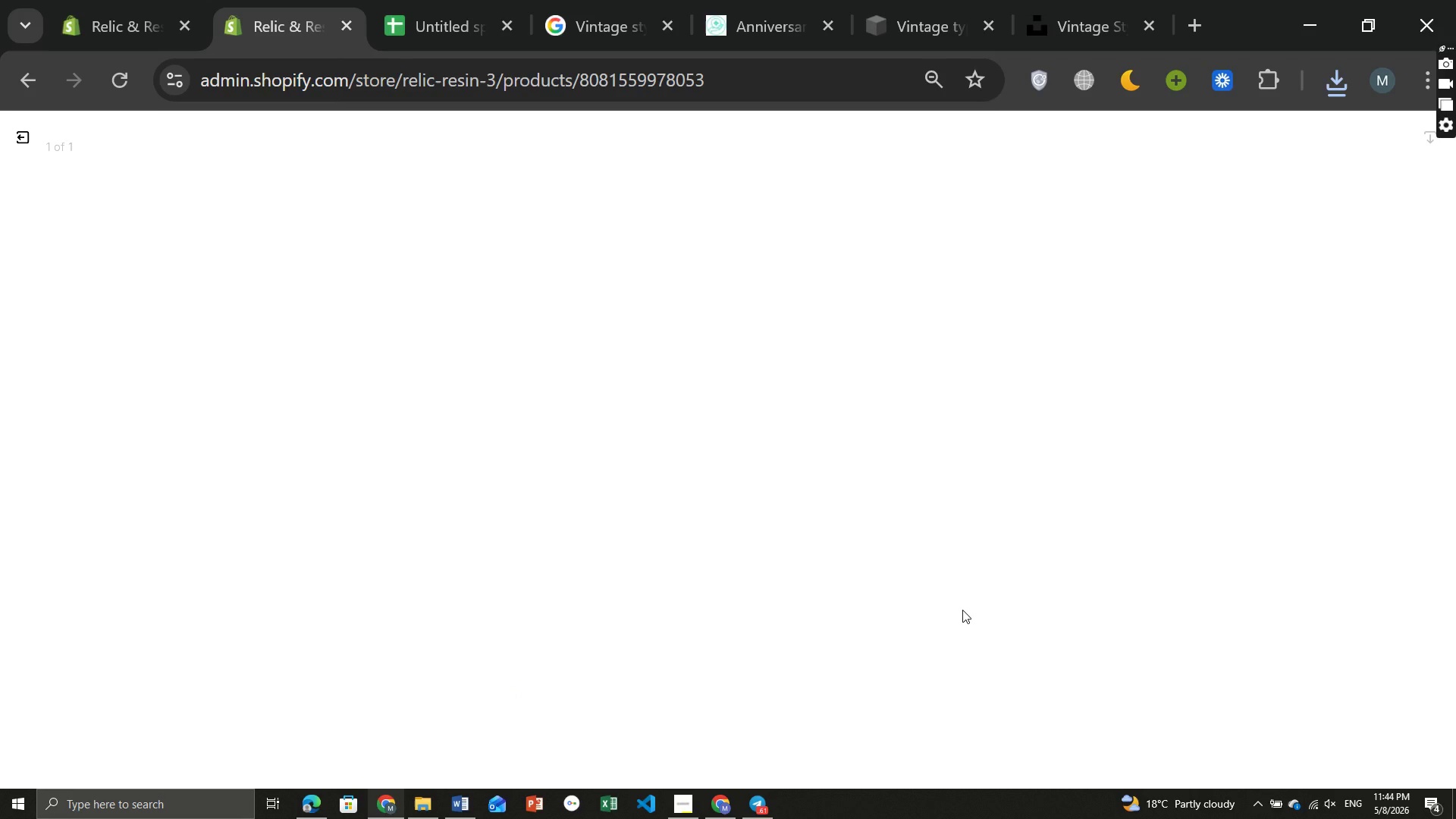 
left_click([1189, 367])
 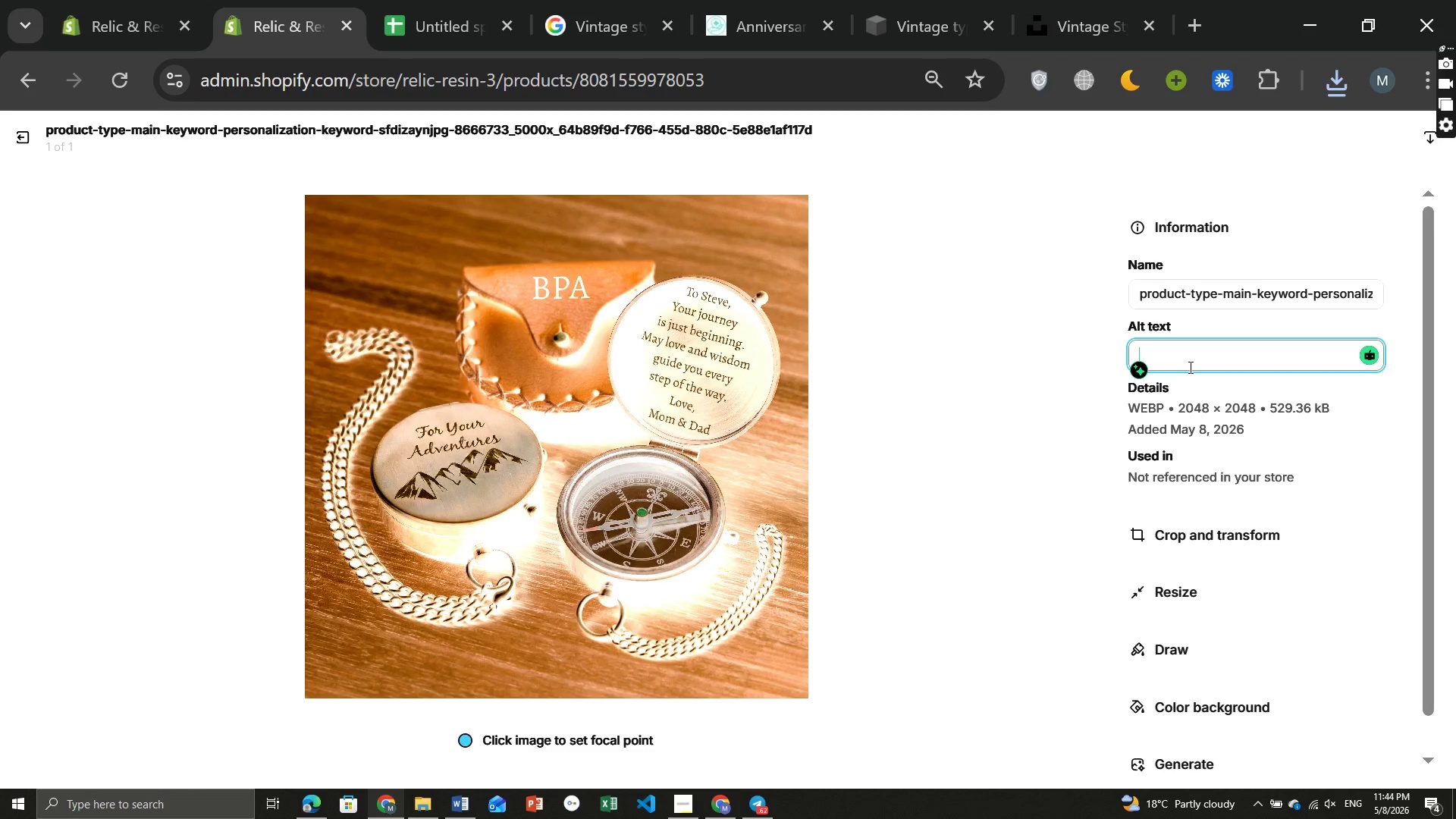 
key(Control+V)
 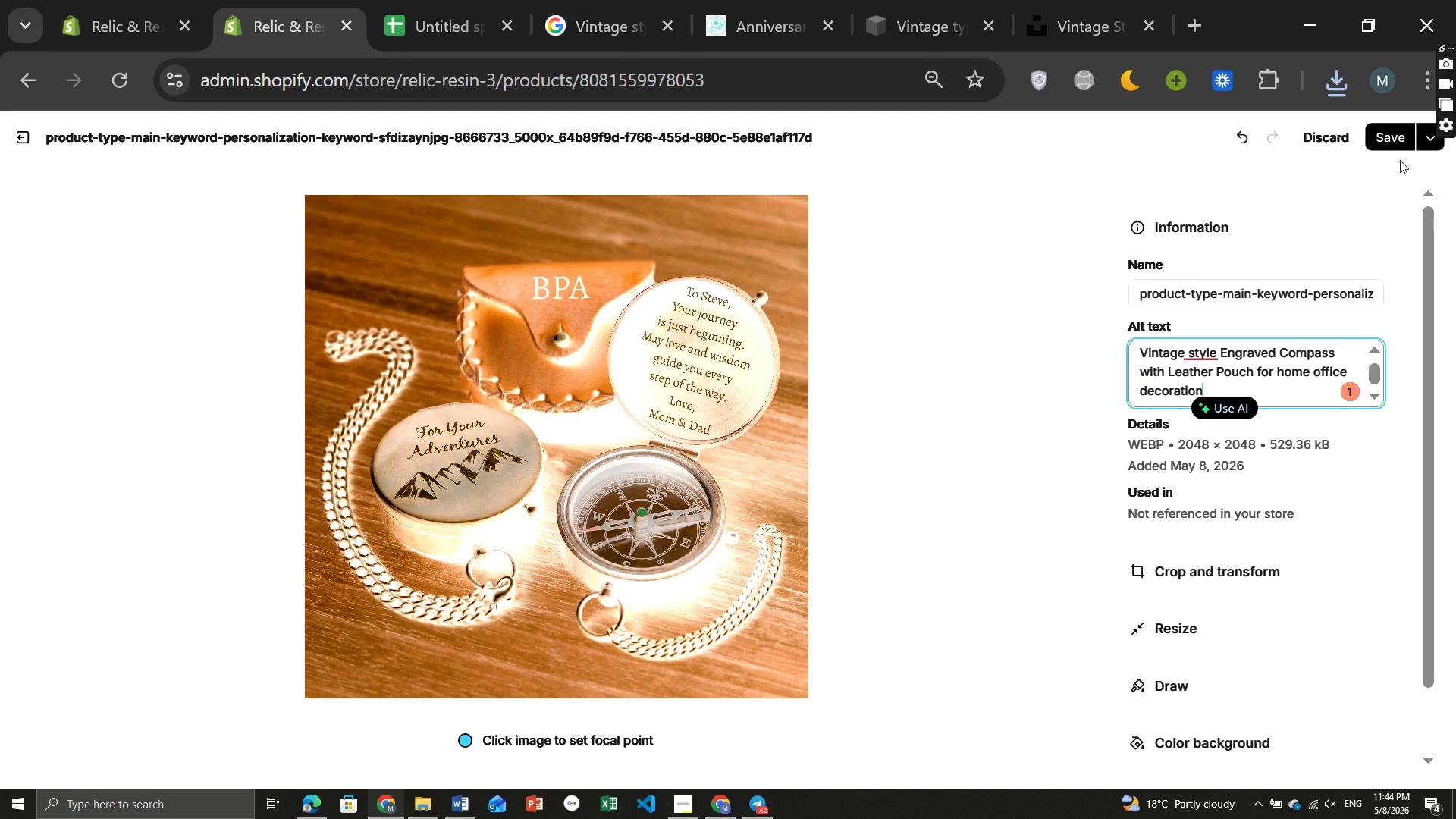 
left_click([1392, 124])
 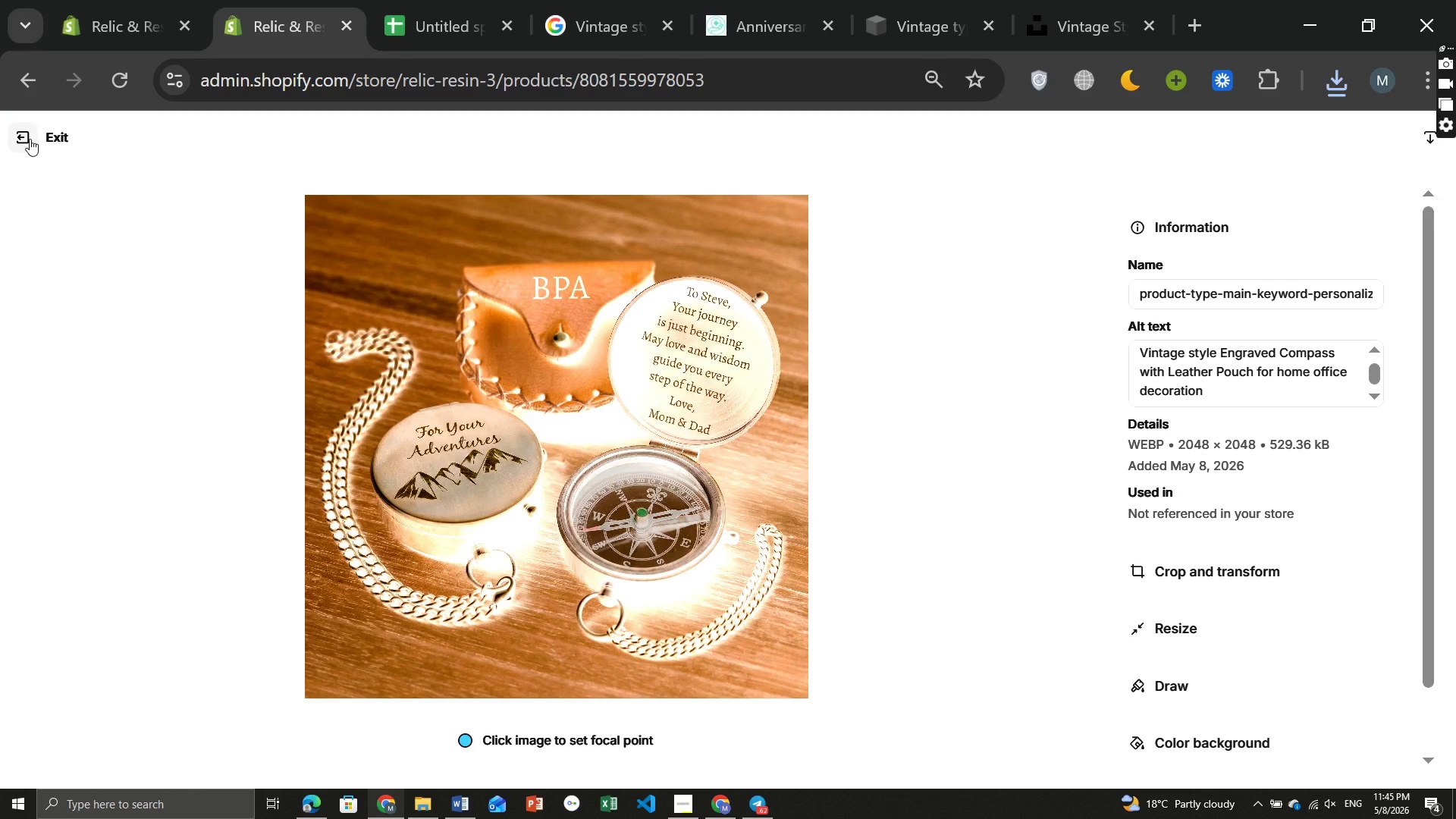 
wait(7.2)
 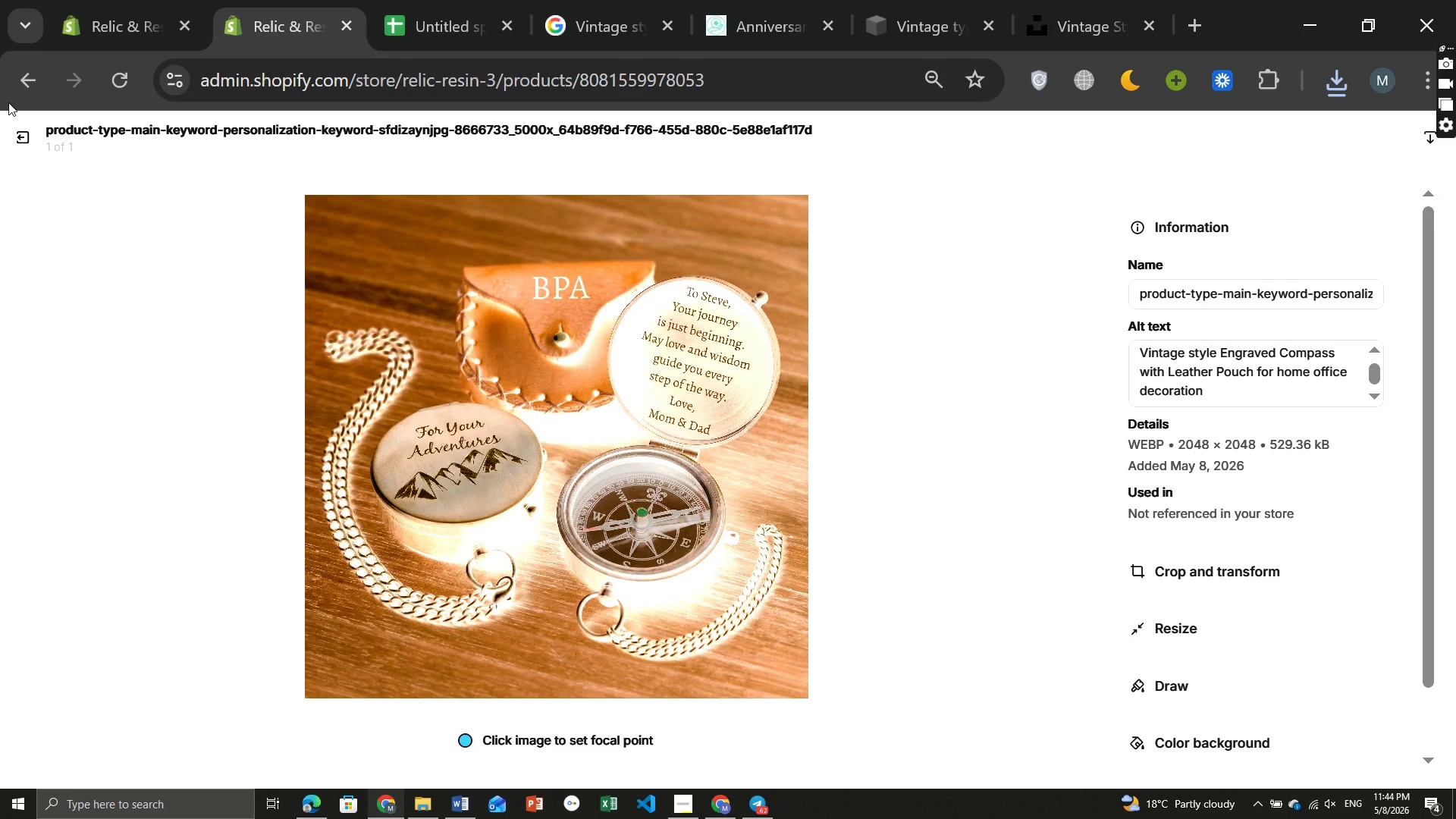 
left_click([30, 139])
 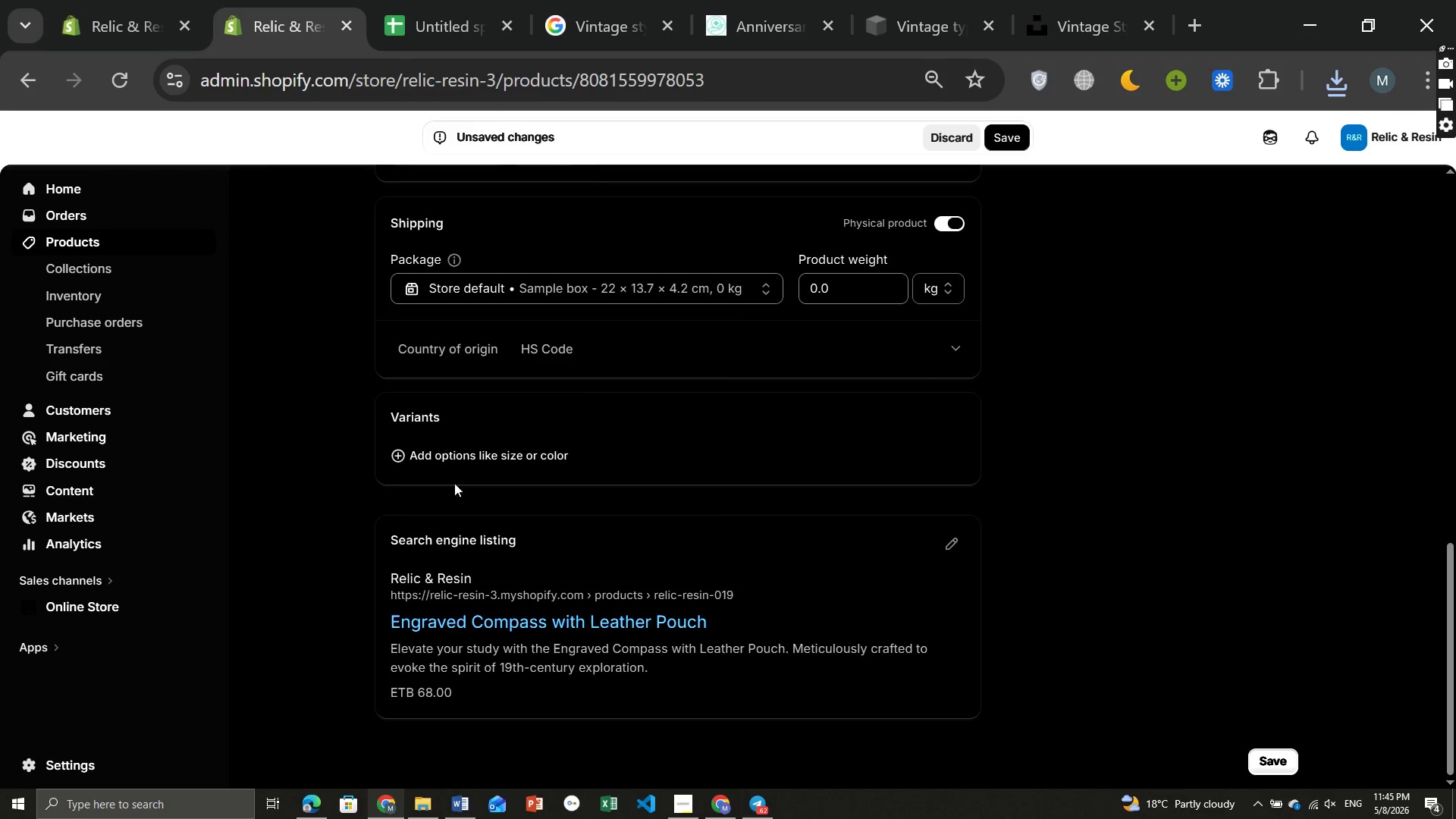 
wait(5.53)
 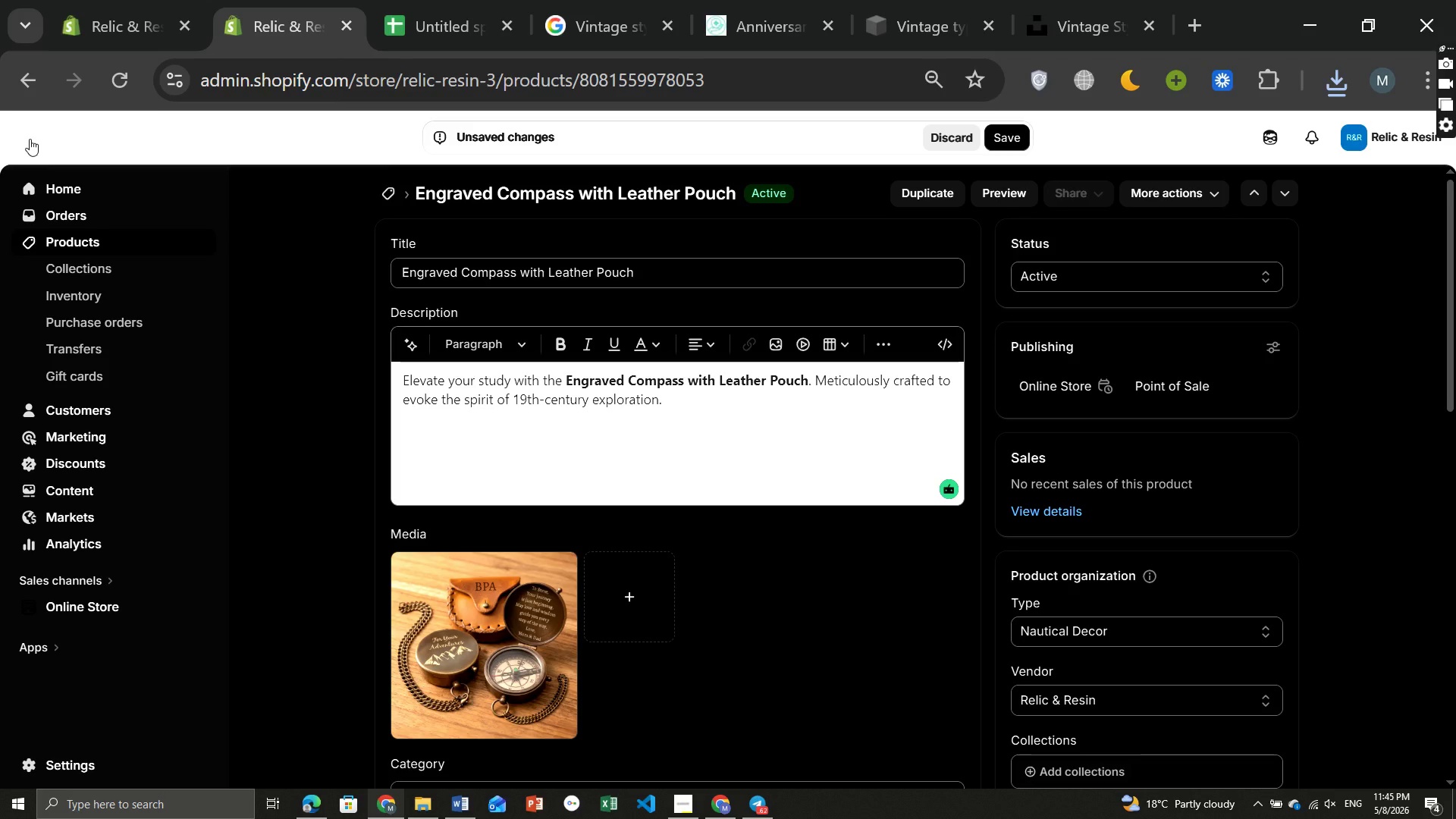 
left_click([959, 545])
 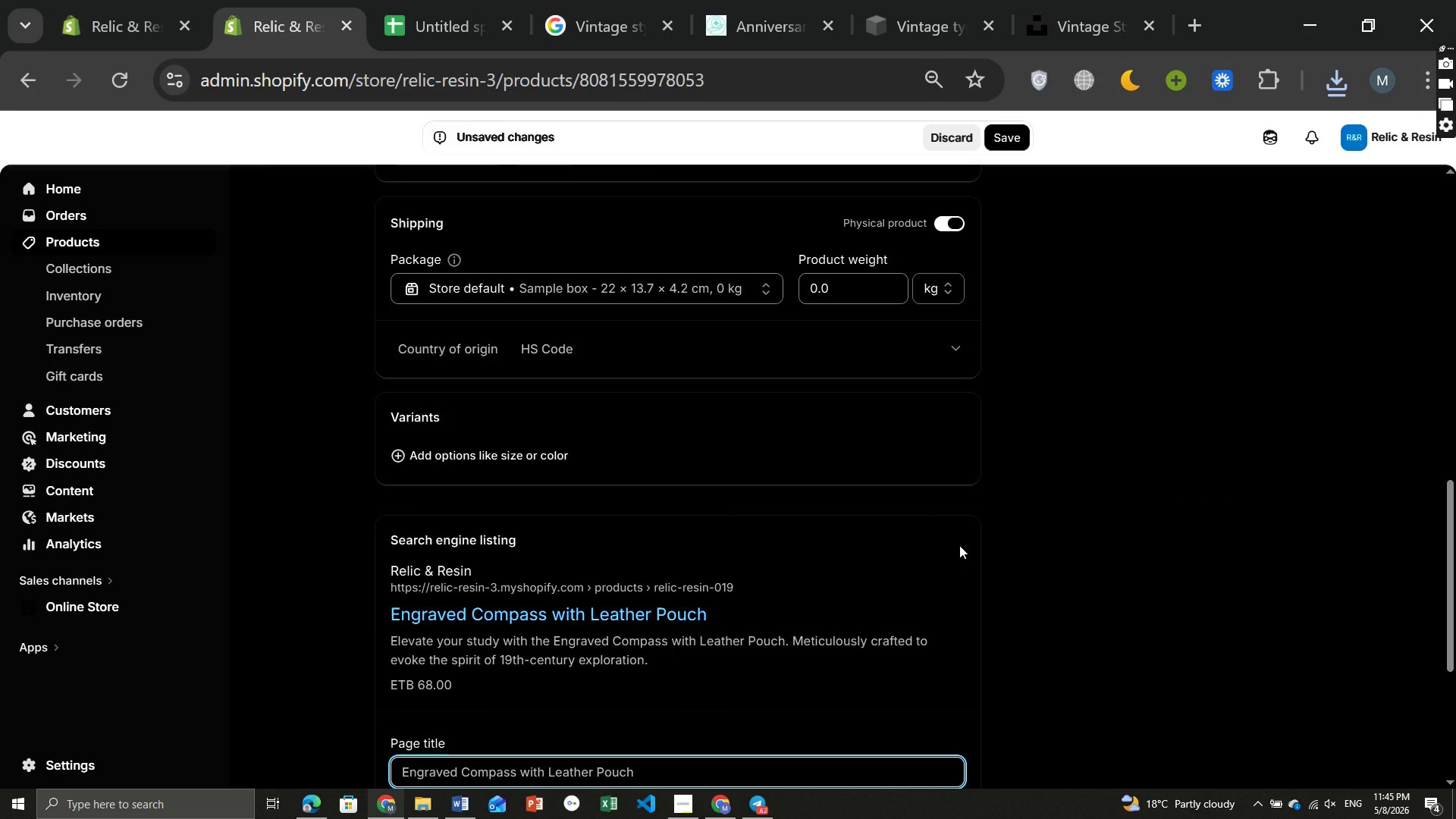 
key(CapsLock)
 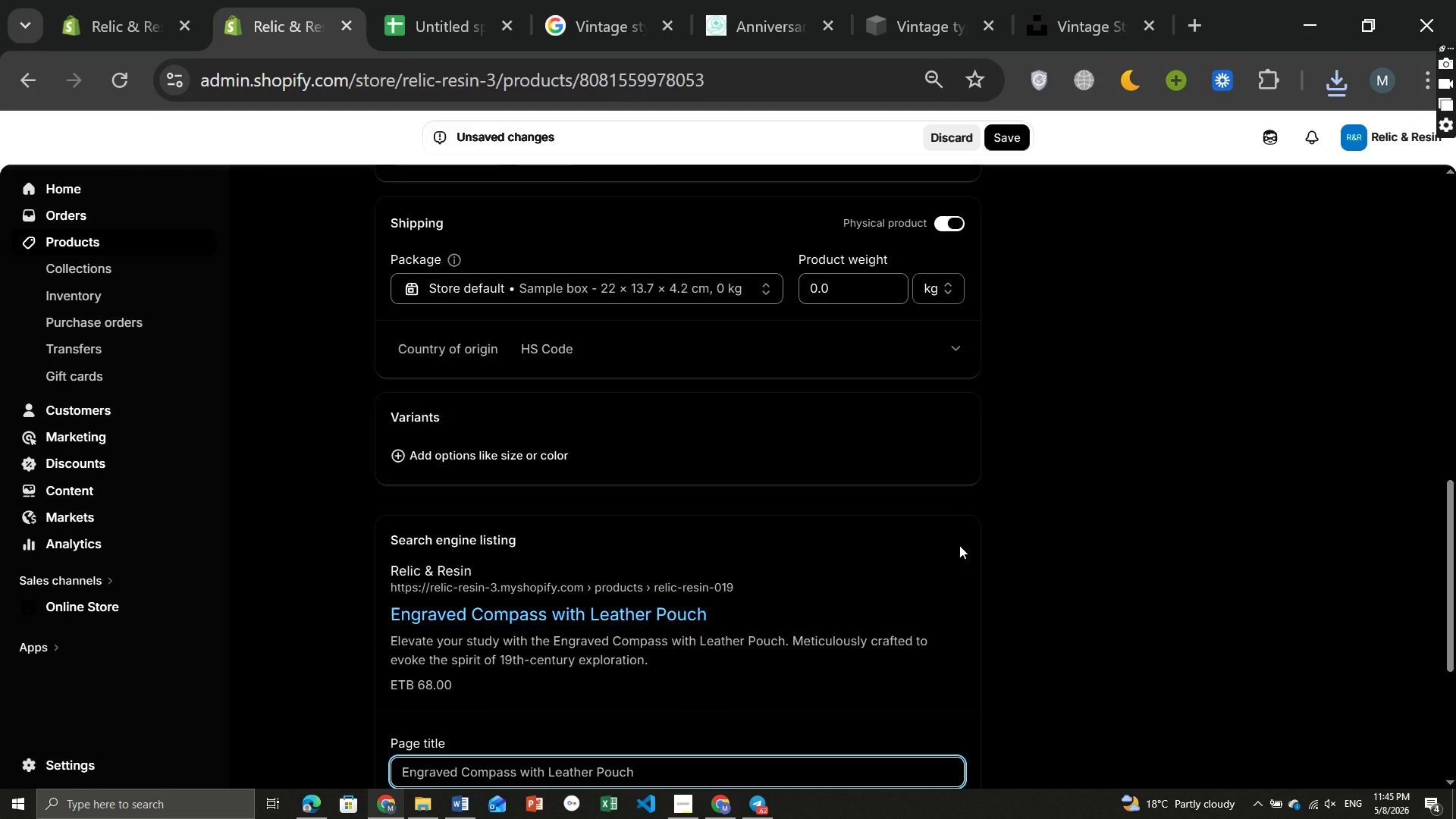 
key(V)
 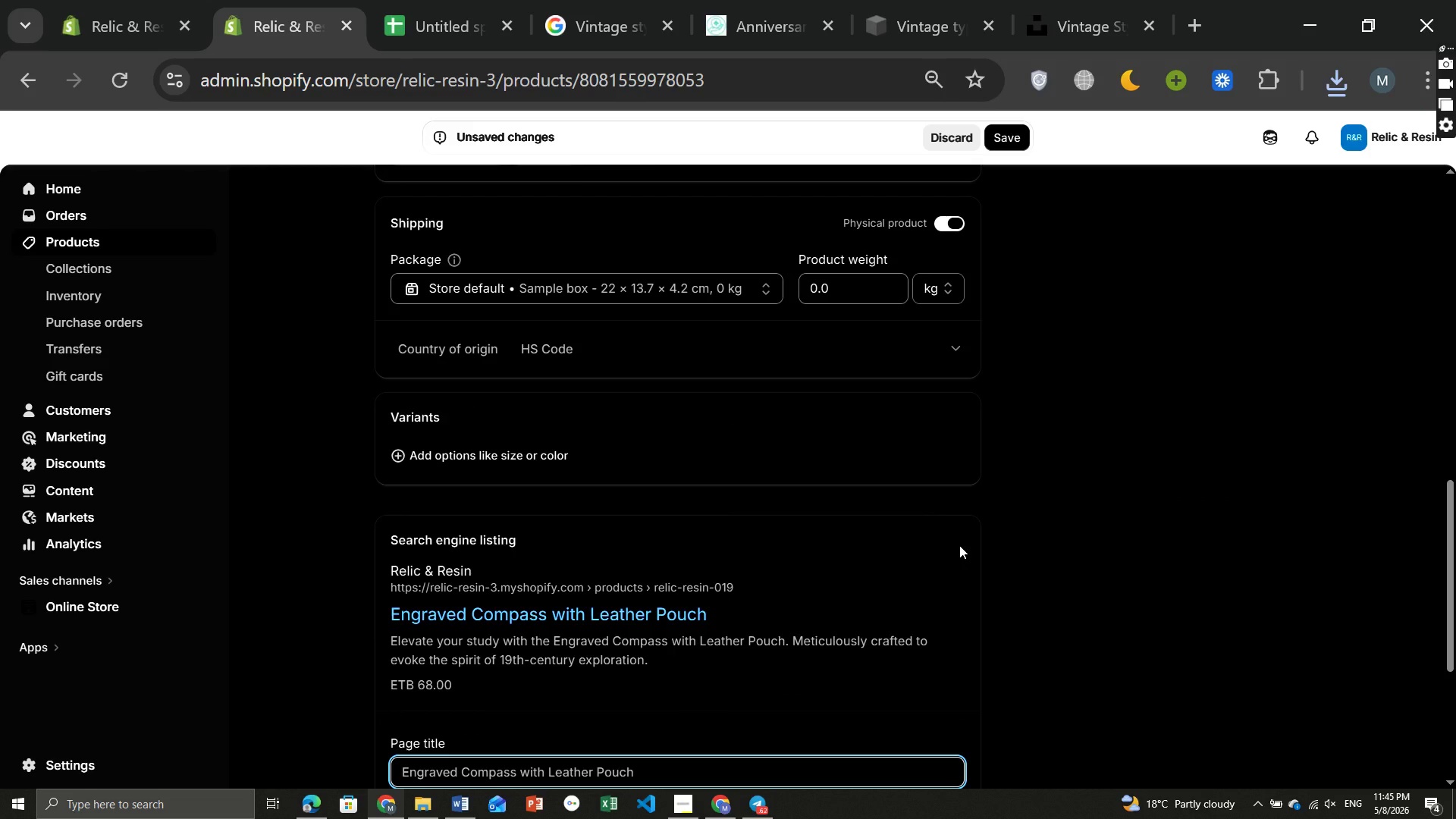 
key(CapsLock)
 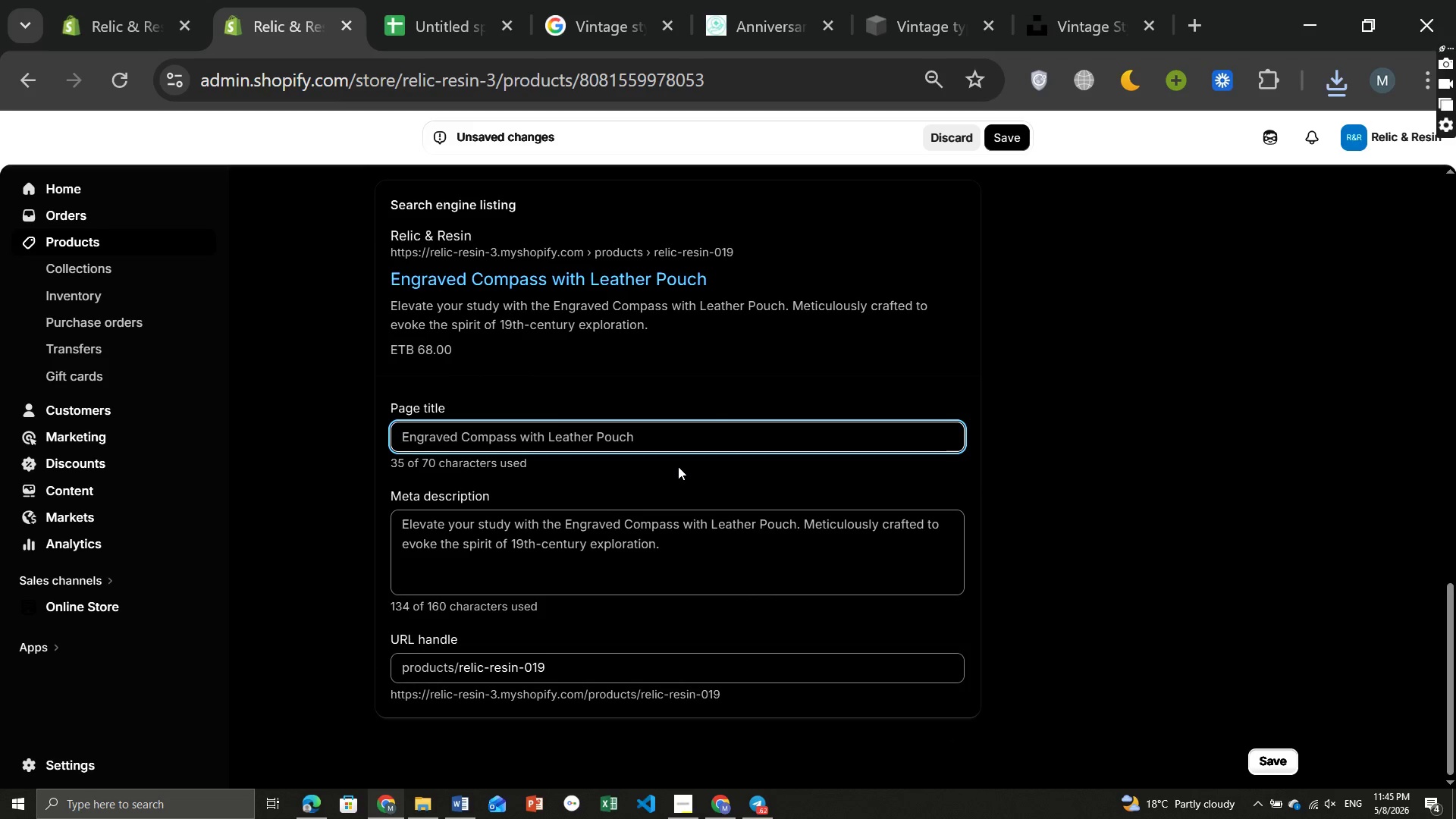 
left_click([664, 437])
 